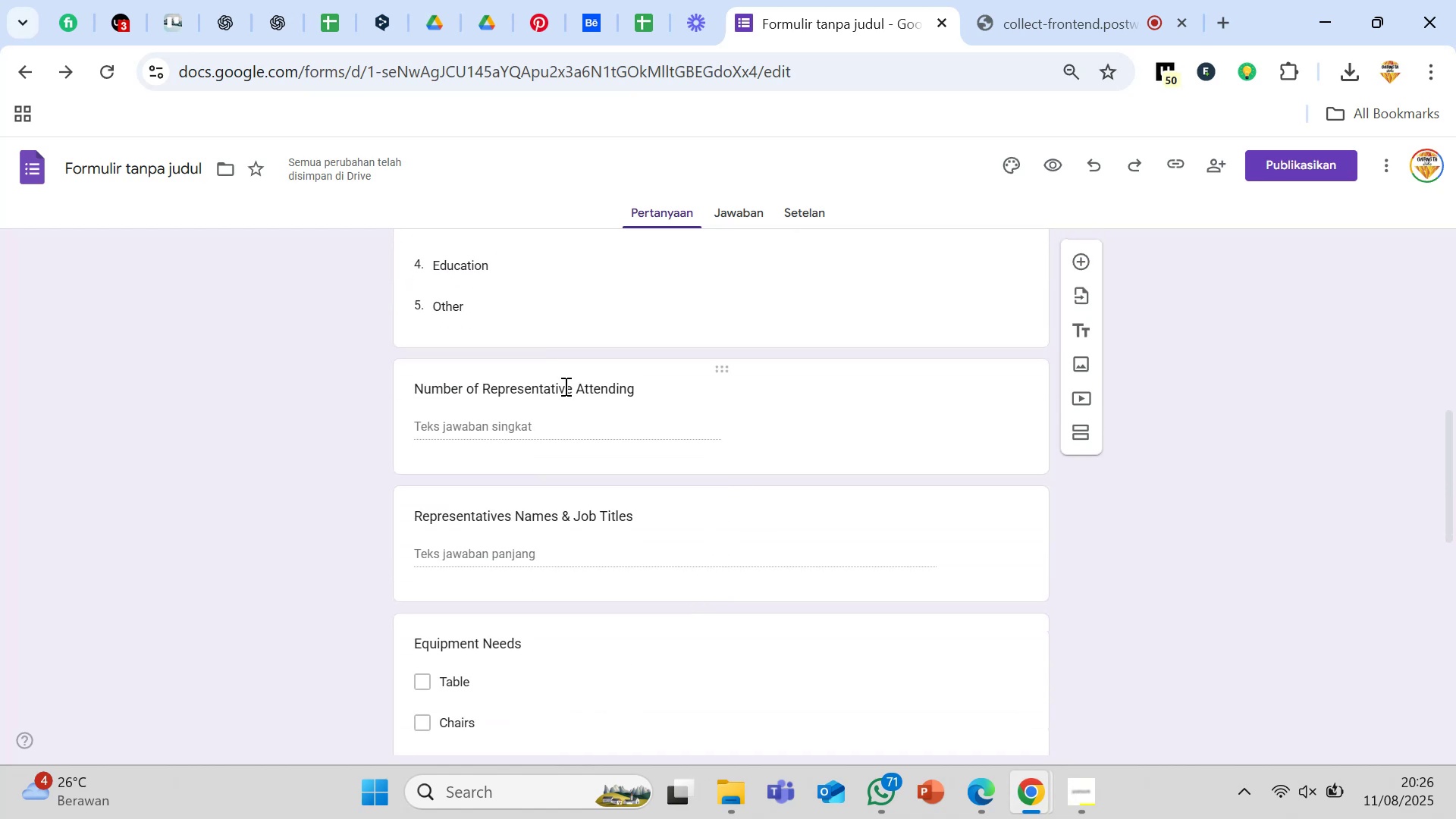 
left_click([567, 394])
 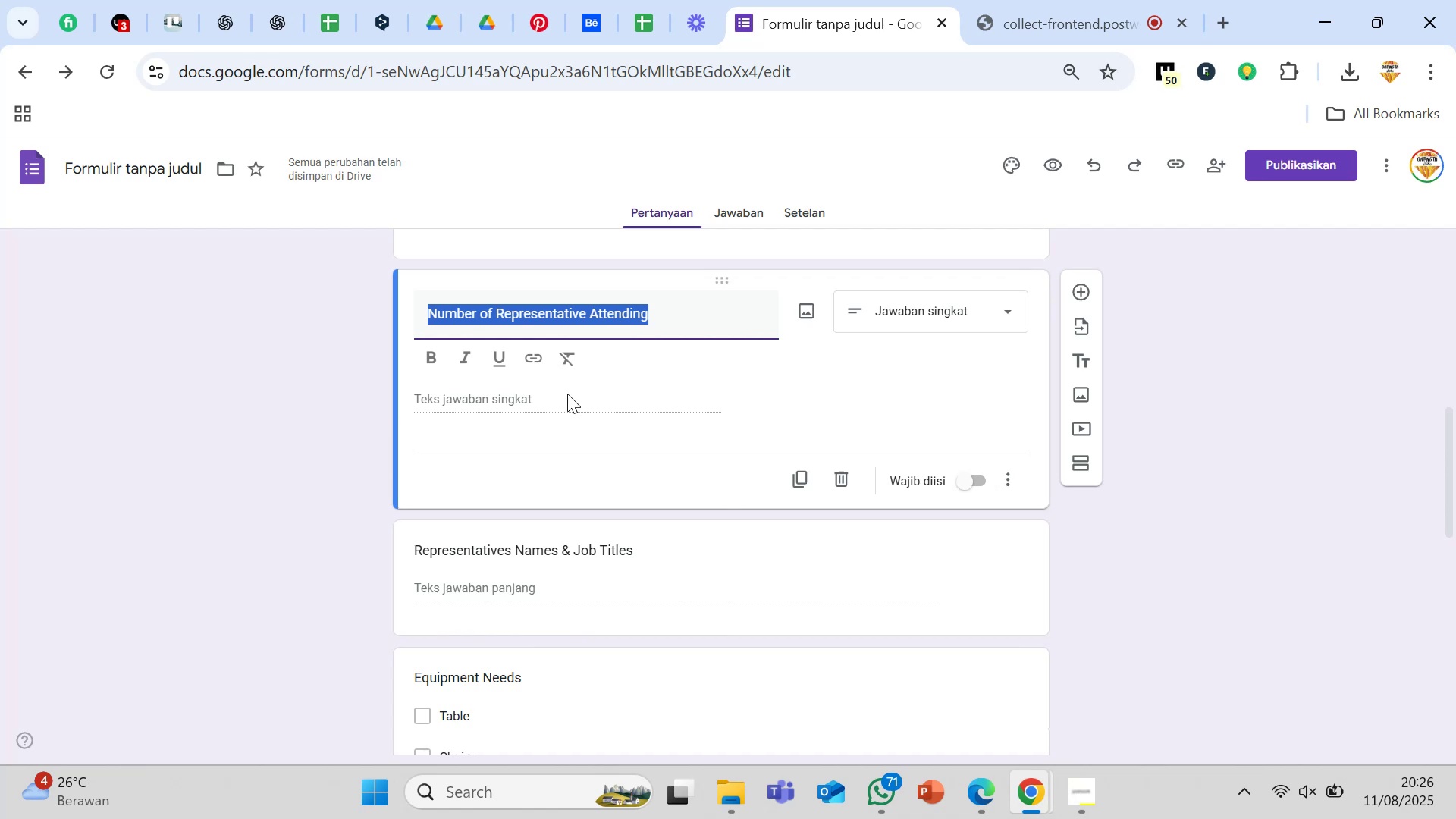 
wait(9.22)
 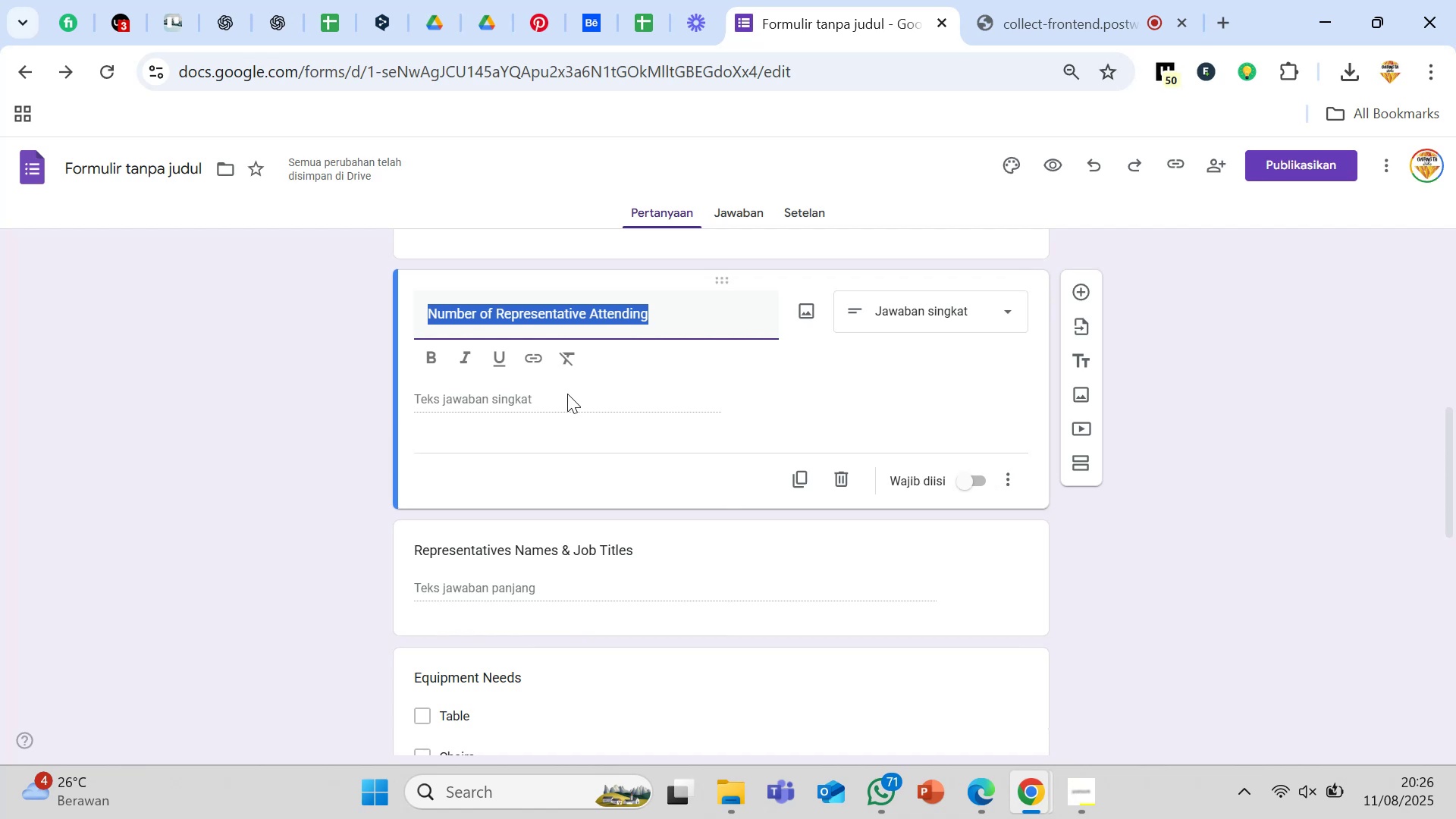 
left_click([948, 321])
 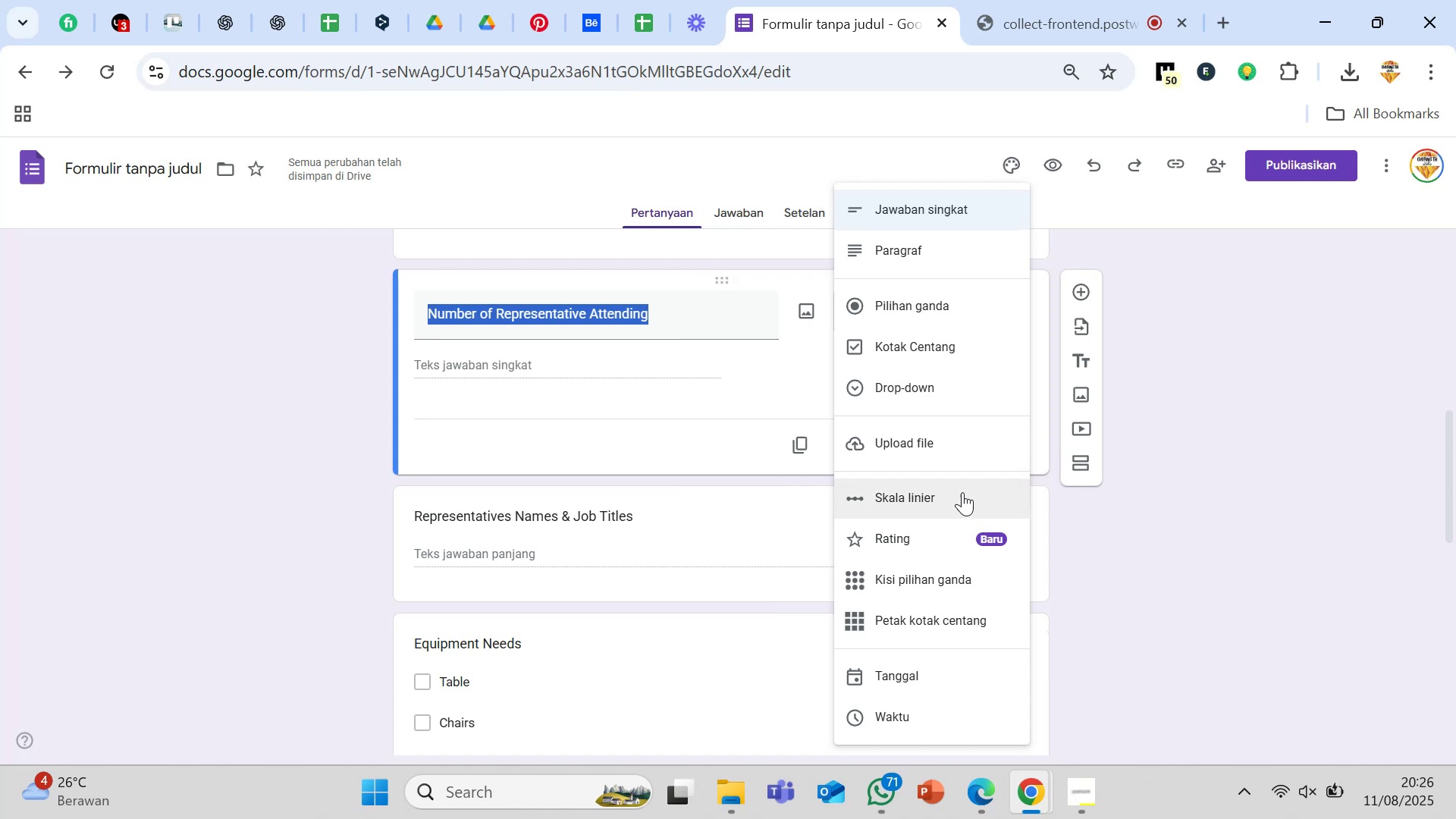 
scroll: coordinate [946, 669], scroll_direction: down, amount: 4.0
 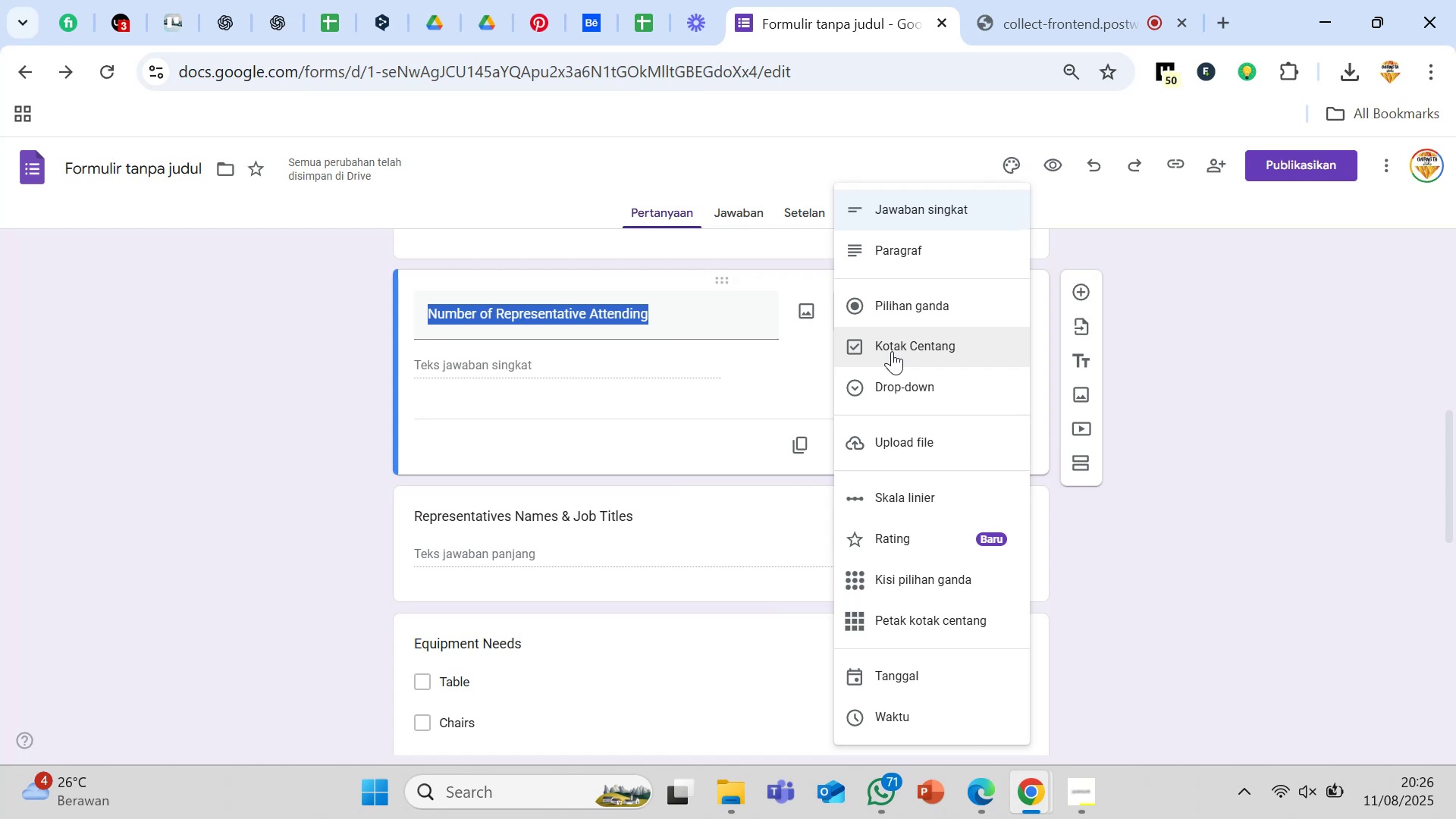 
wait(13.99)
 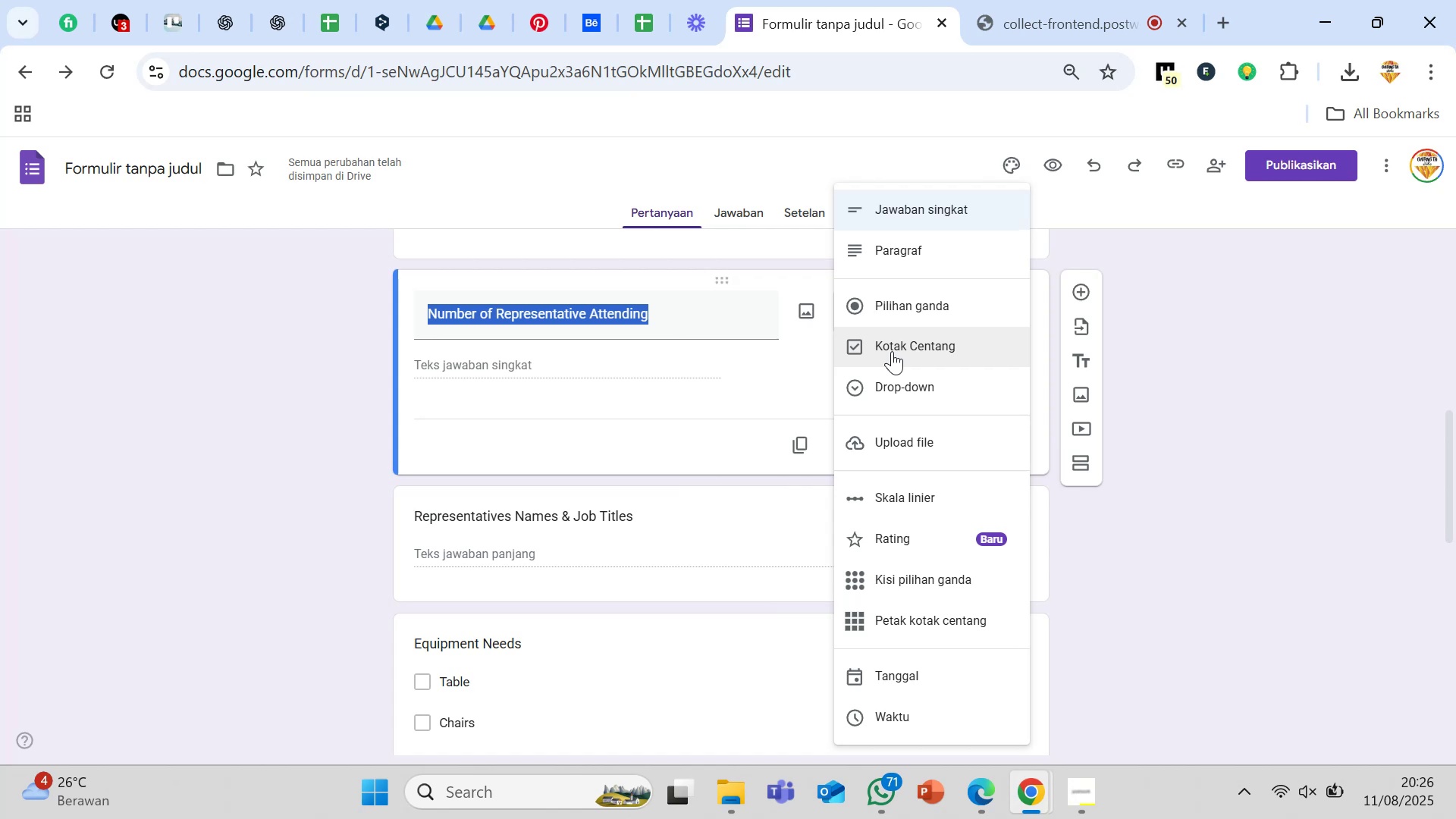 
left_click([591, 442])
 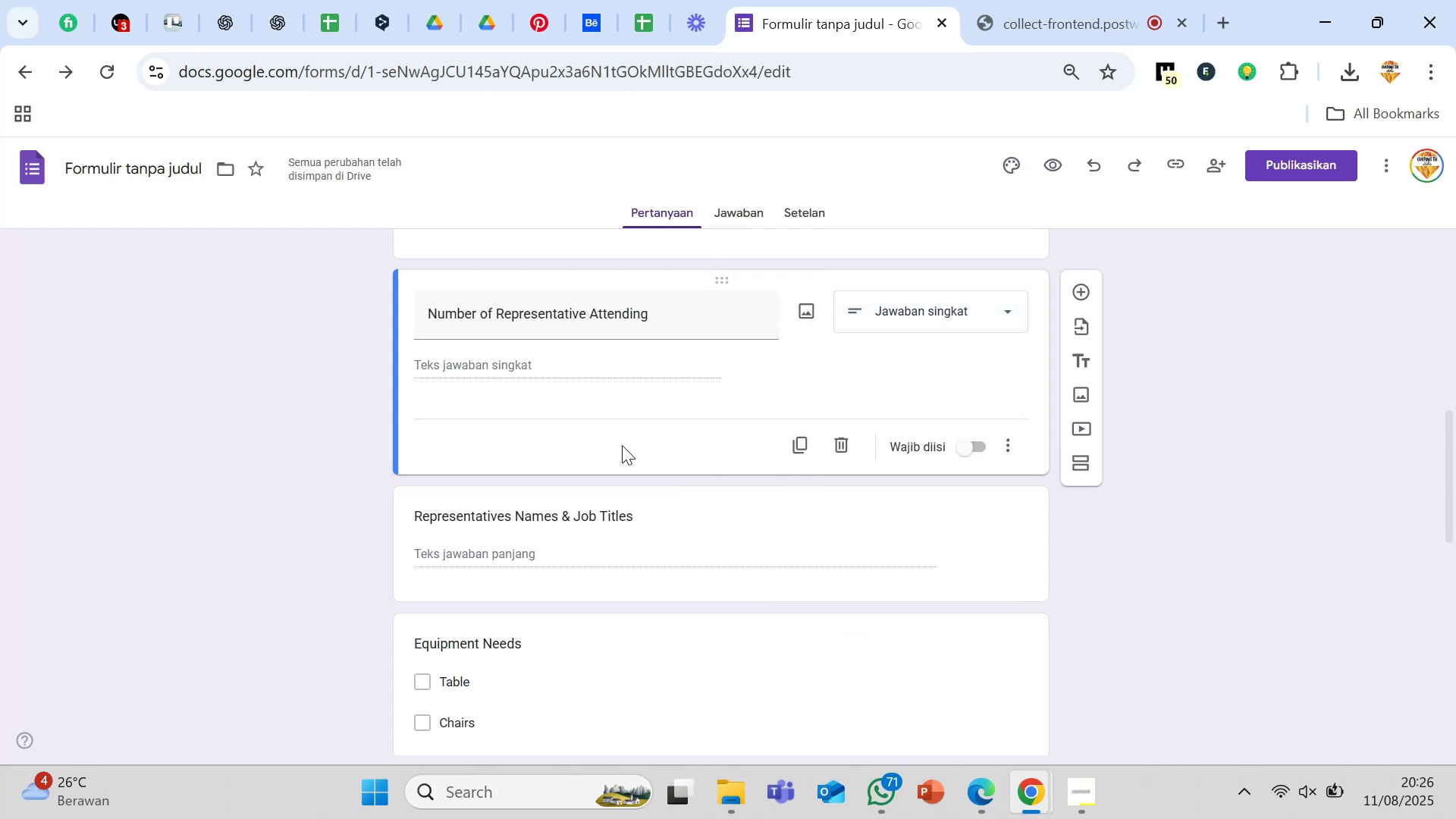 
left_click([625, 445])
 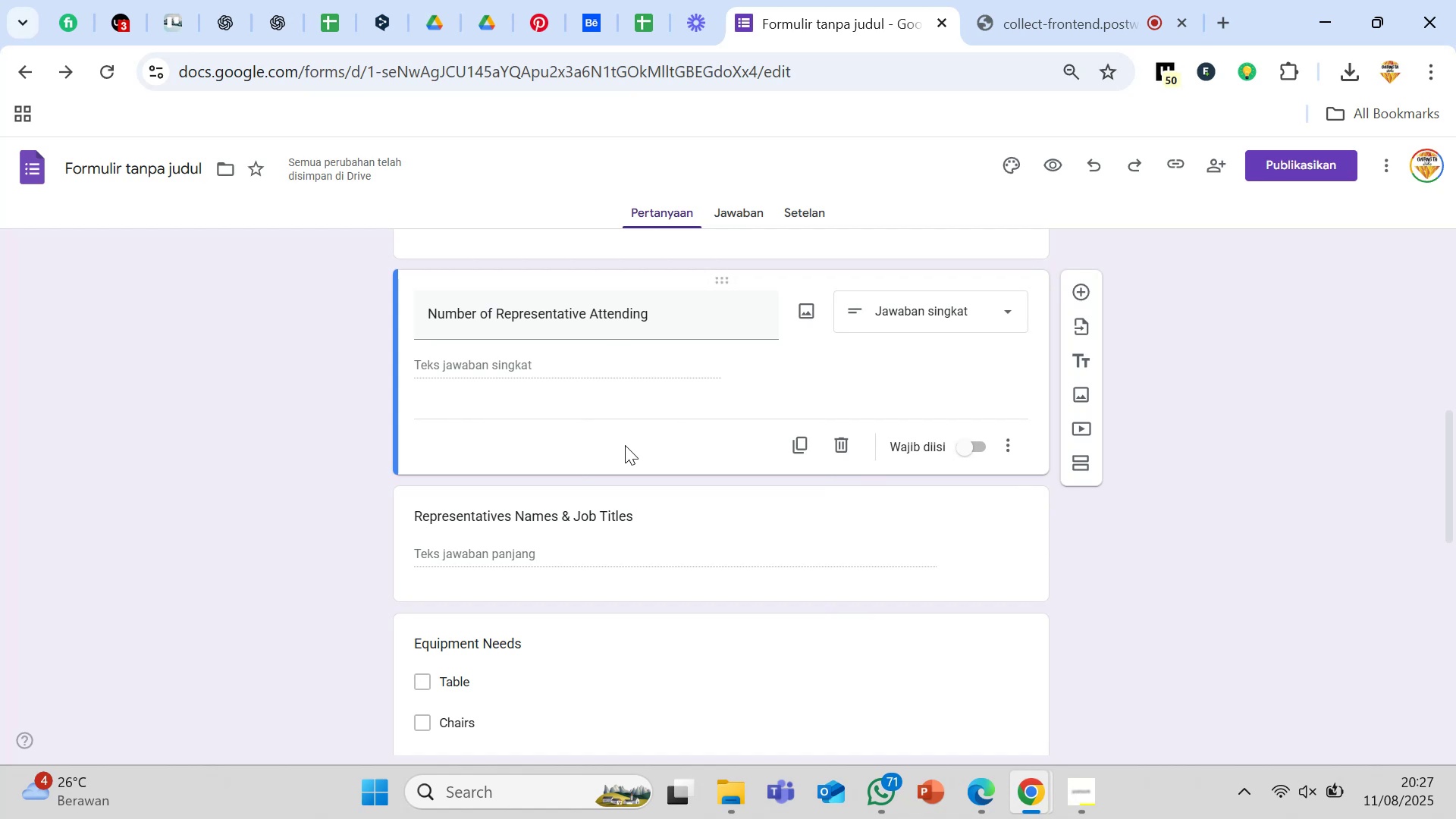 
wait(36.68)
 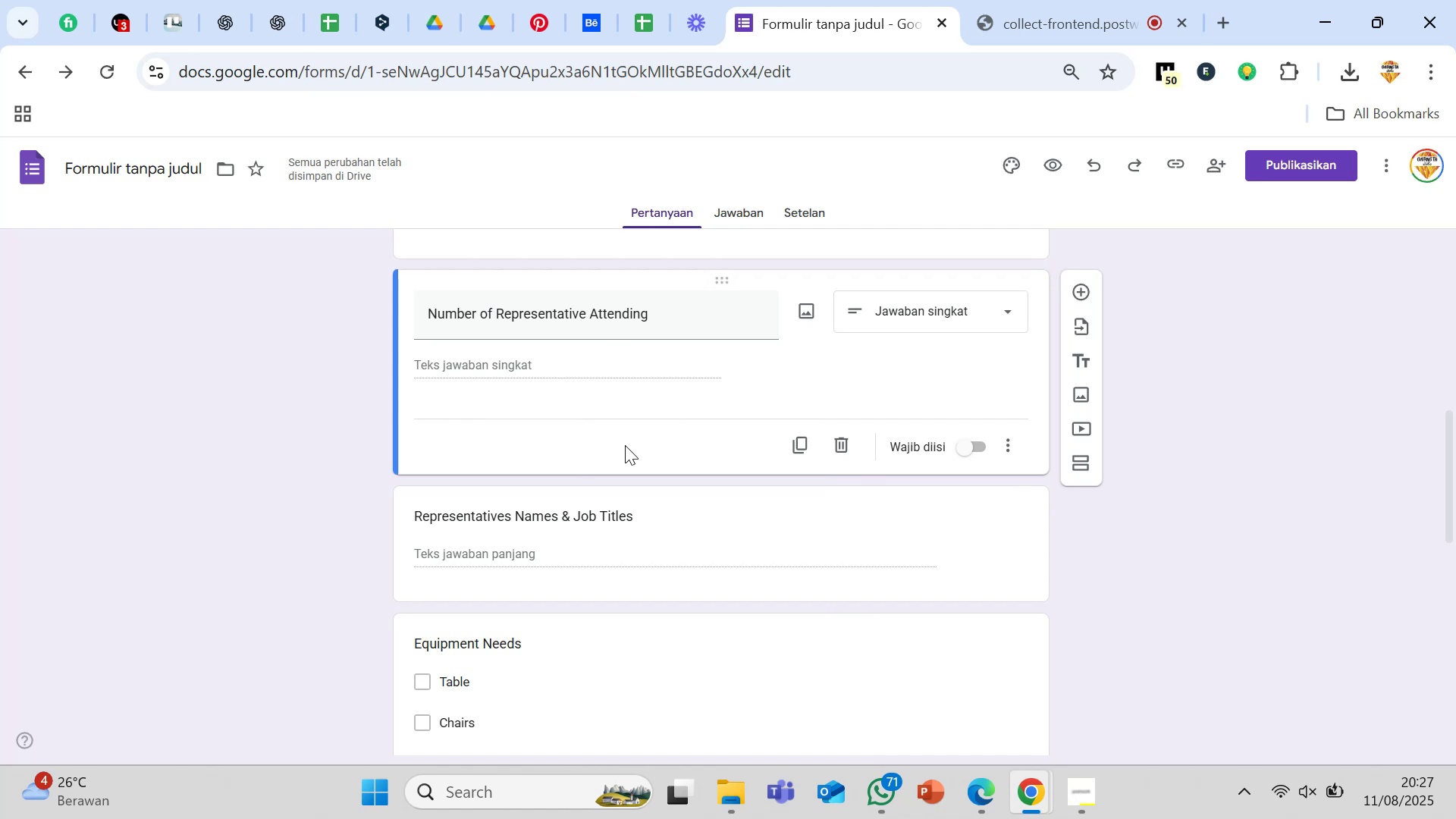 
left_click([1031, 17])
 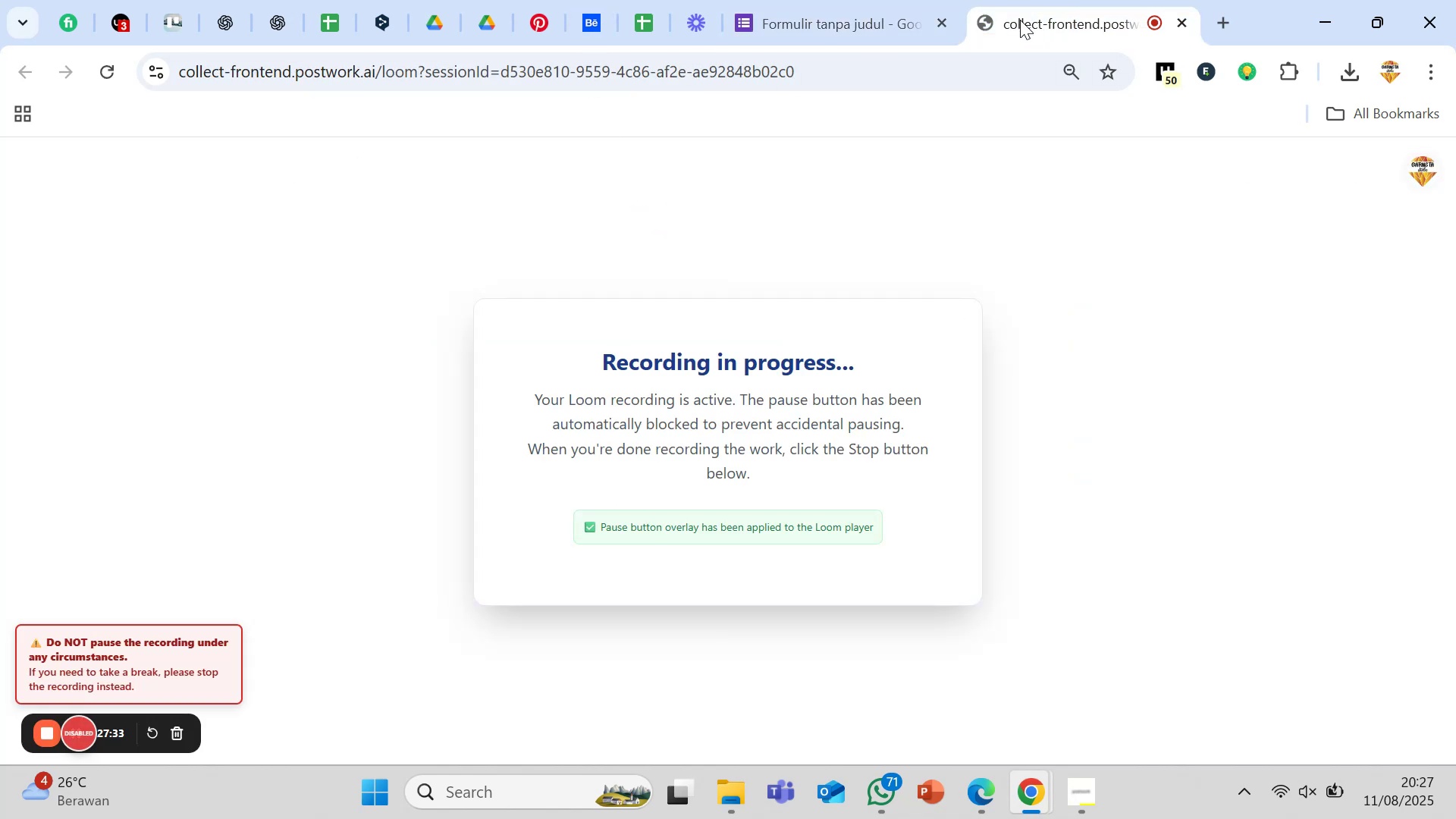 
mouse_move([809, 22])
 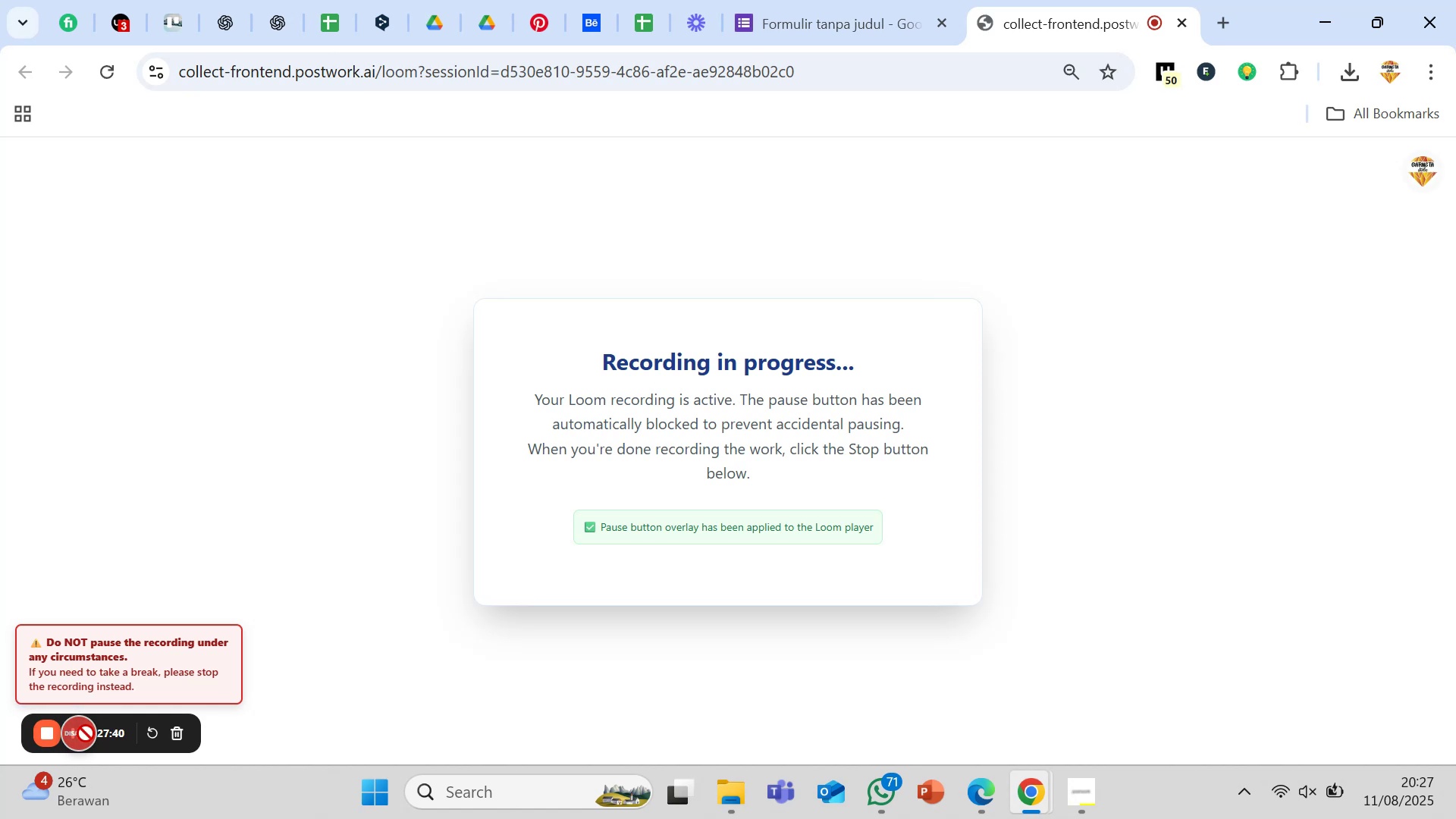 
wait(6.17)
 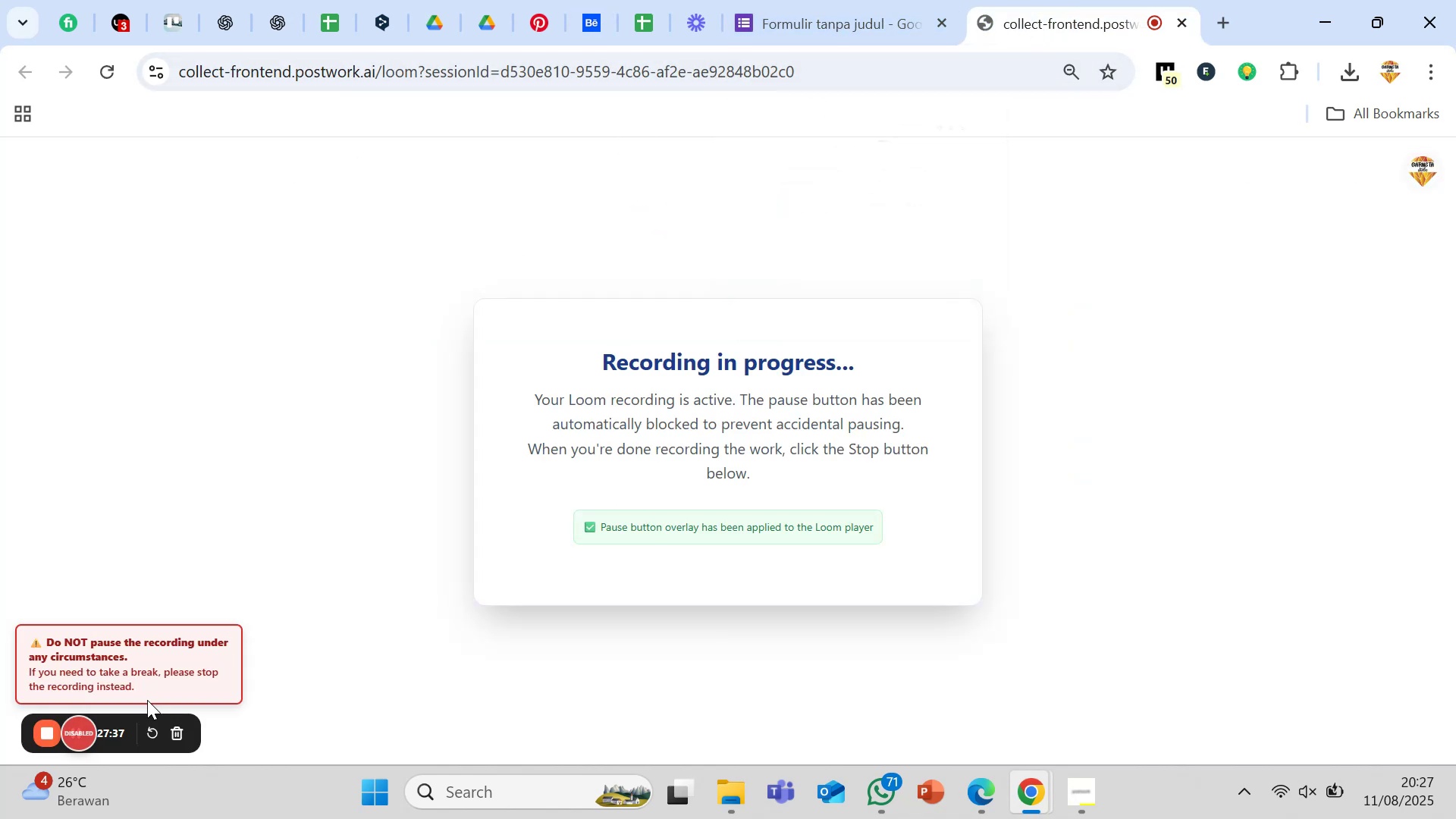 
left_click([844, 0])
 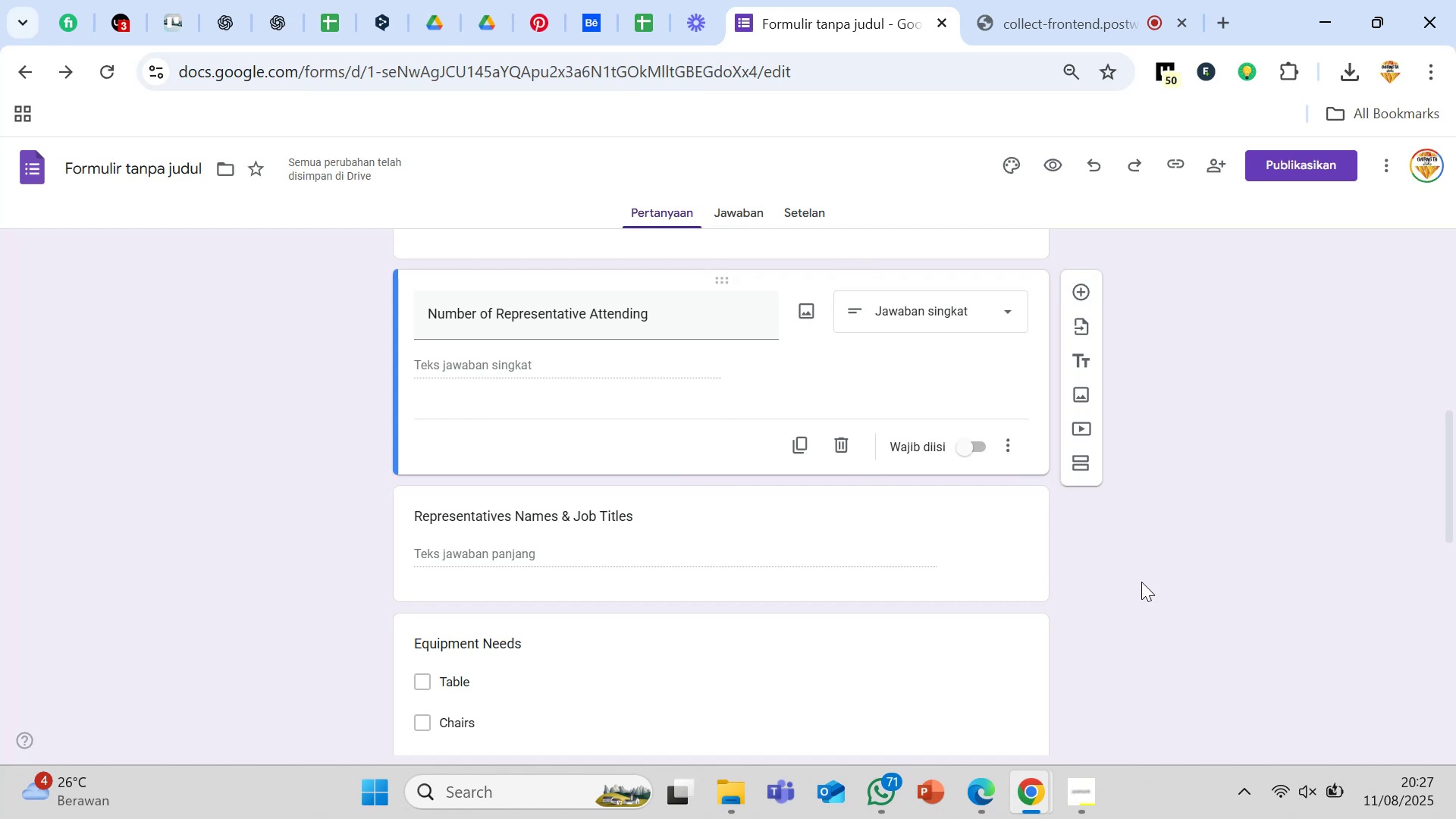 
wait(15.31)
 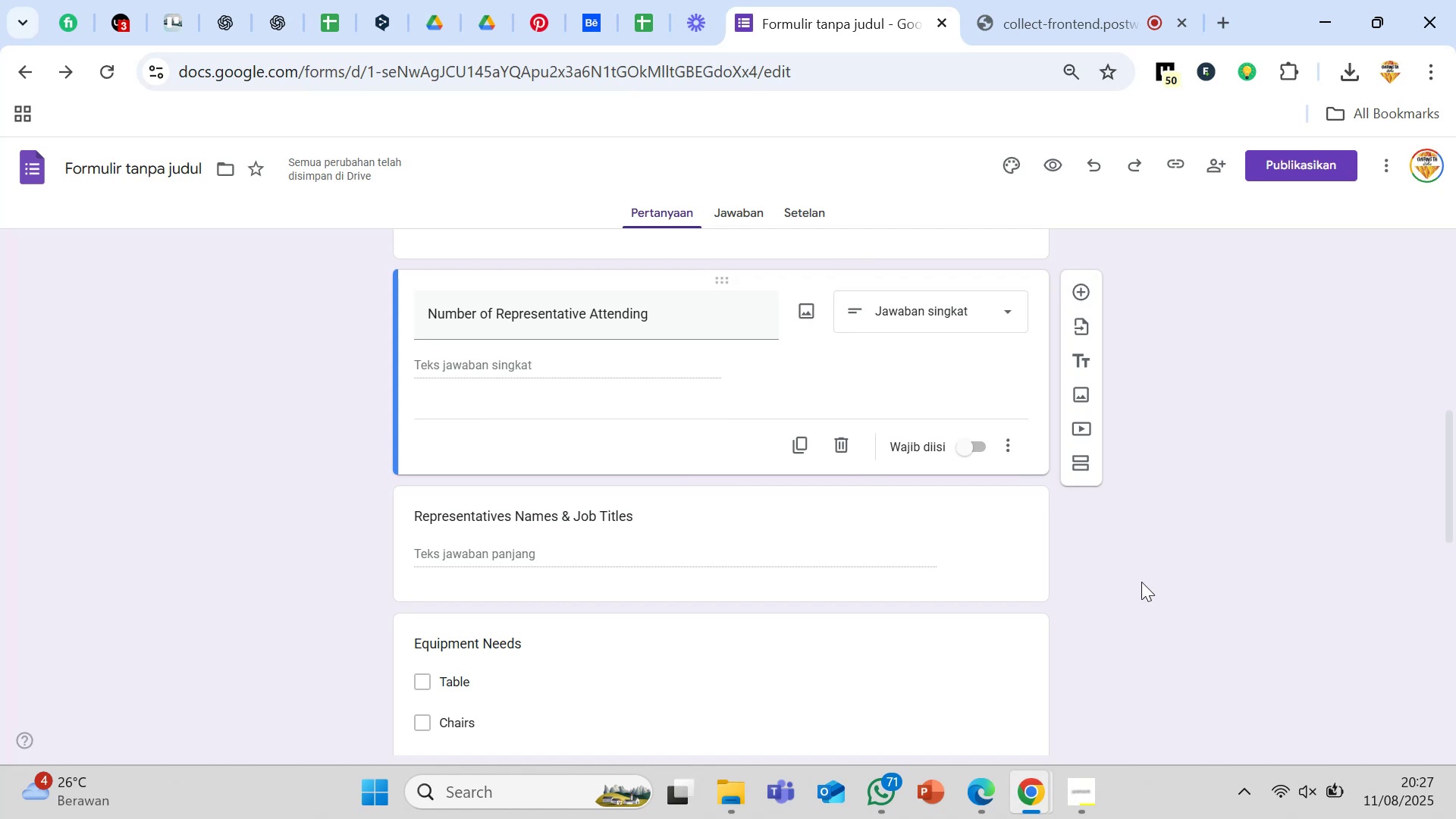 
left_click([822, 538])
 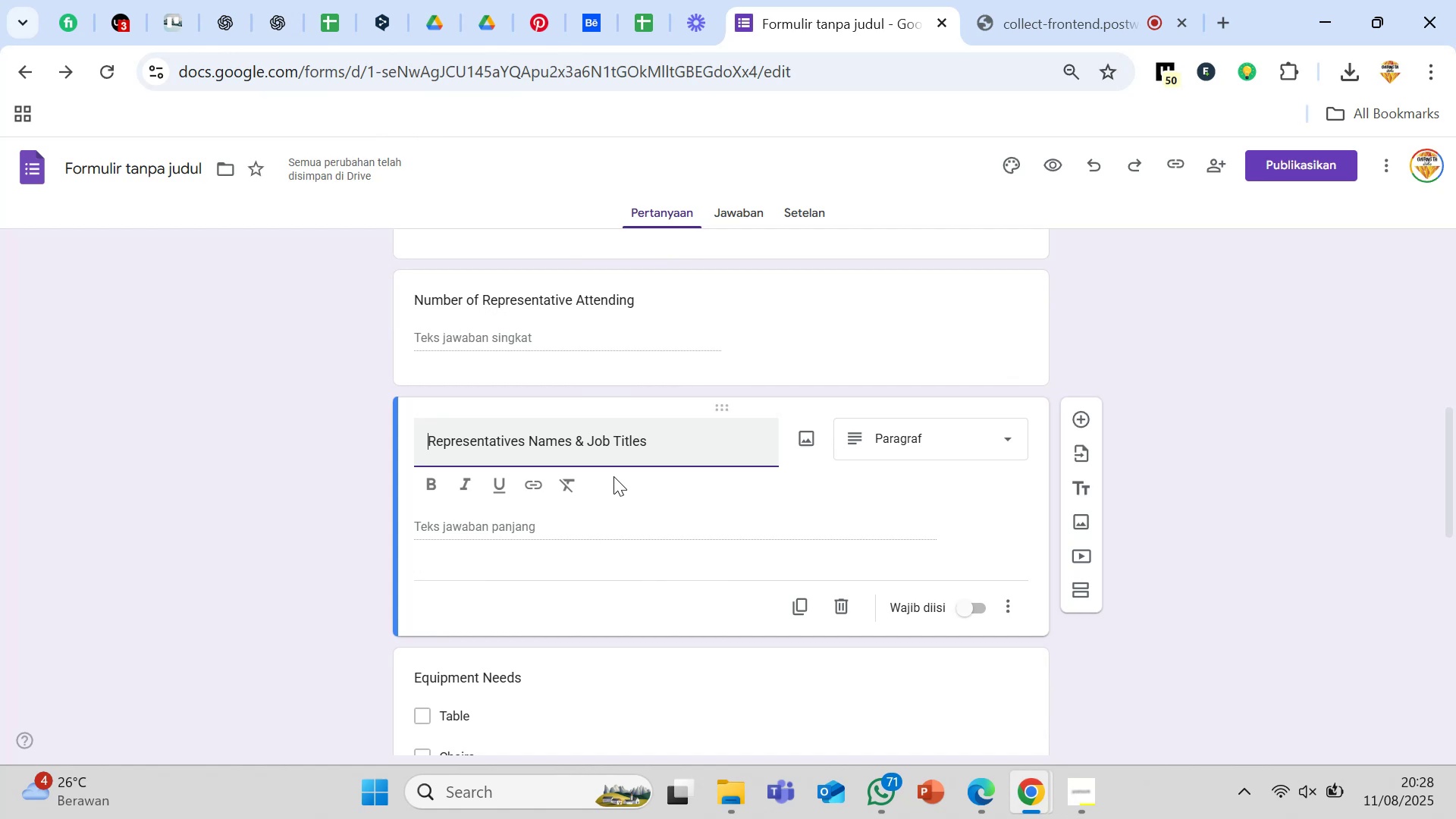 
wait(37.17)
 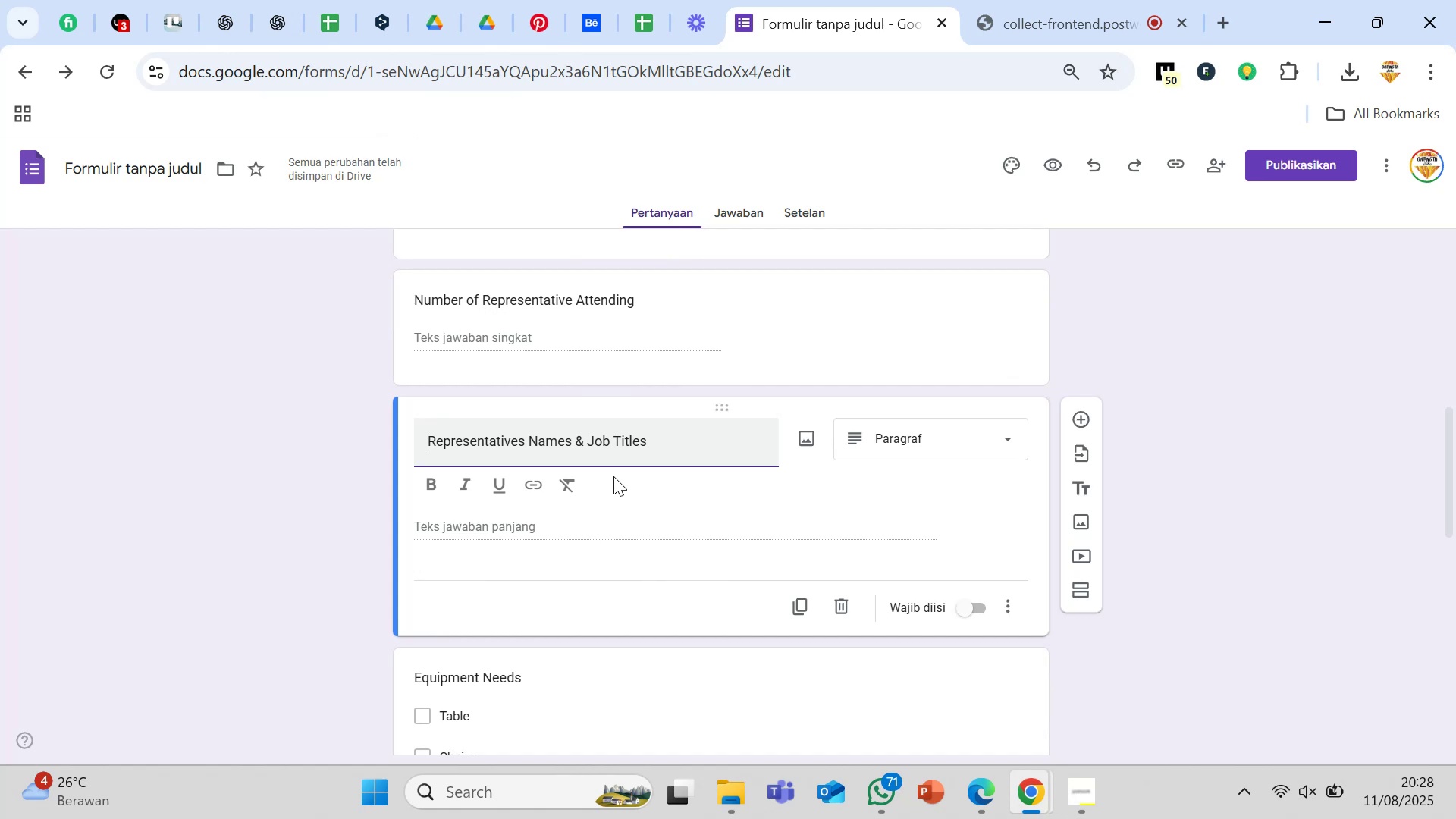 
scroll: coordinate [628, 539], scroll_direction: down, amount: 1.0
 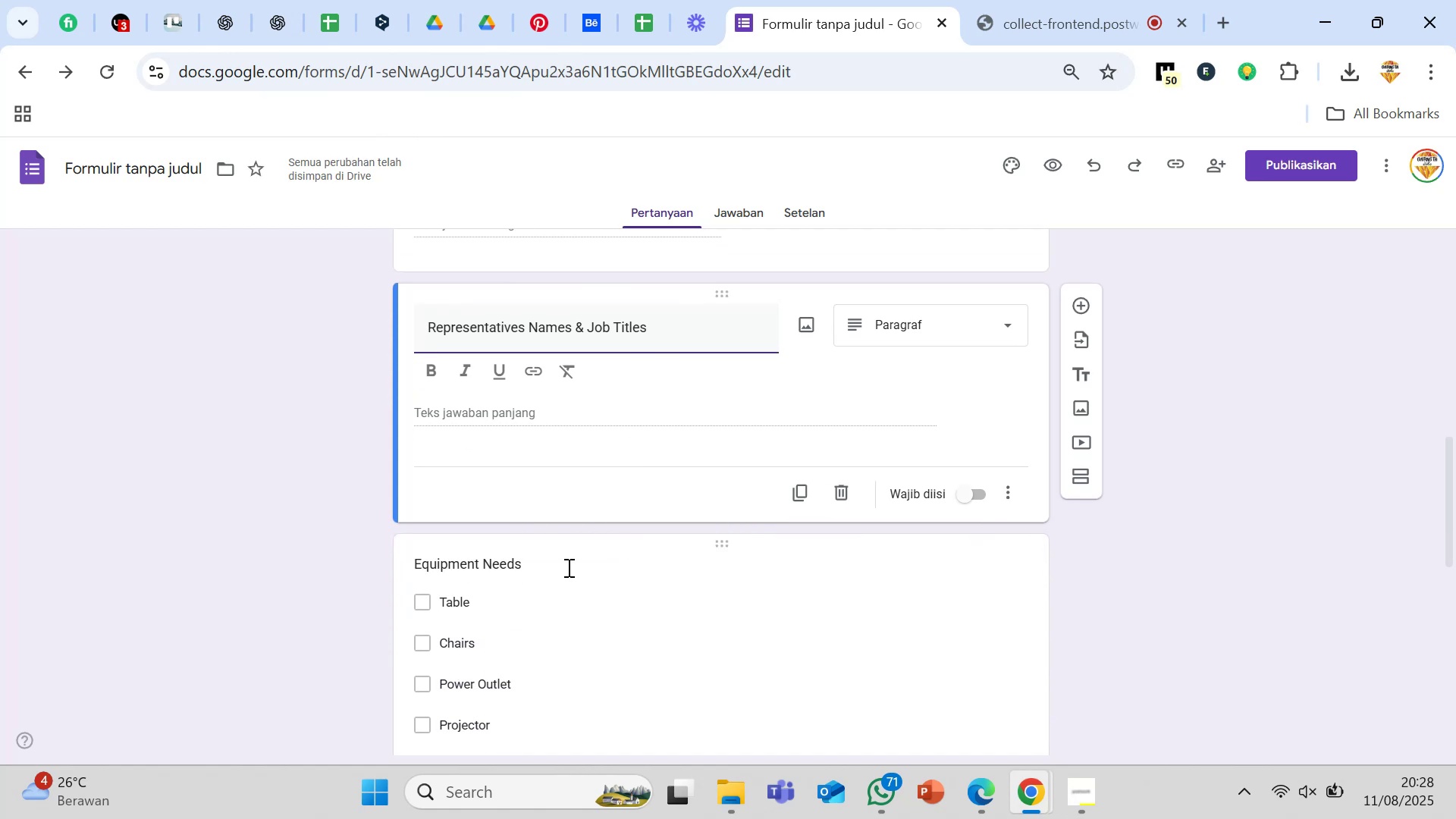 
wait(8.97)
 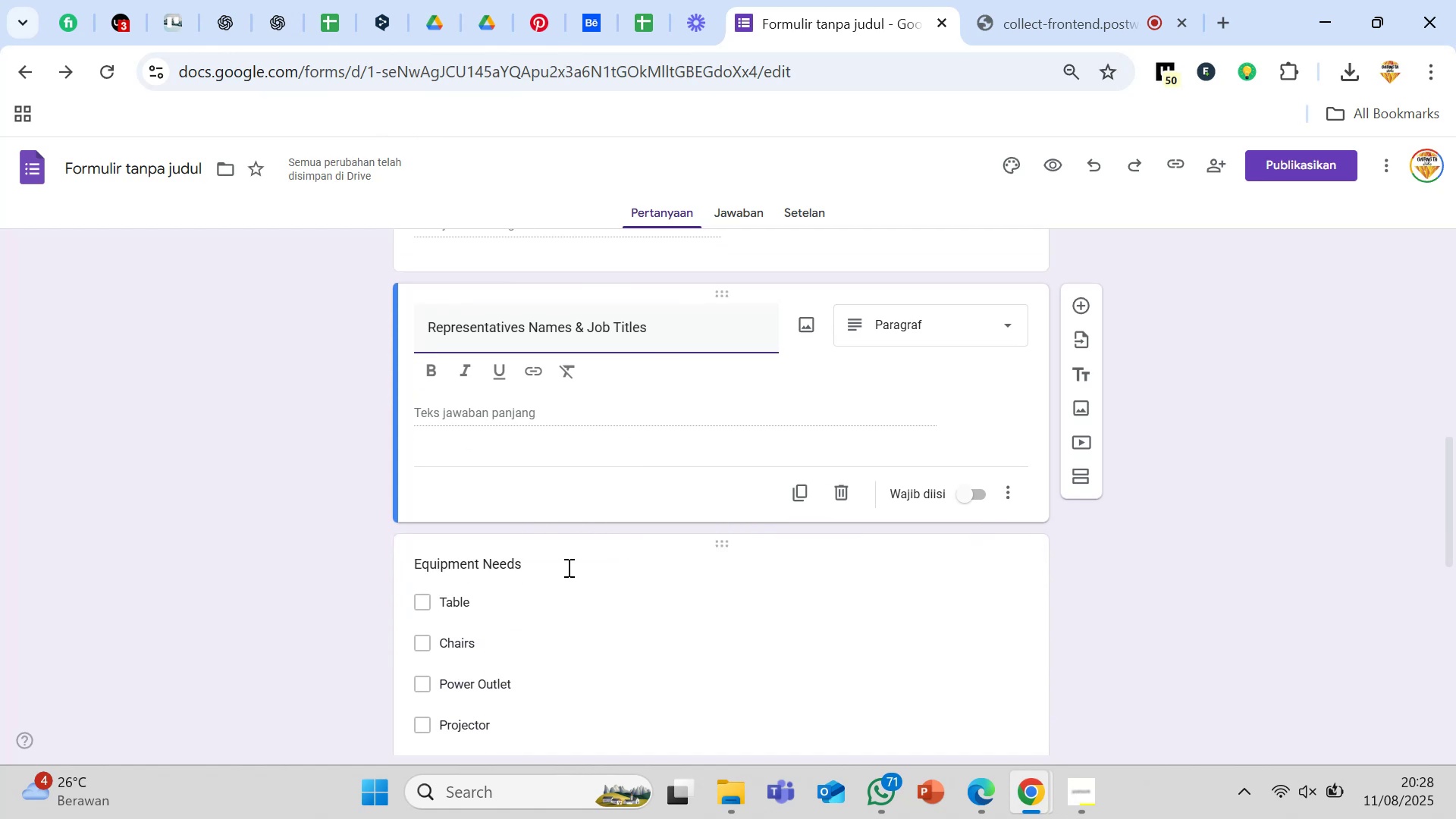 
scroll: coordinate [490, 630], scroll_direction: down, amount: 2.0
 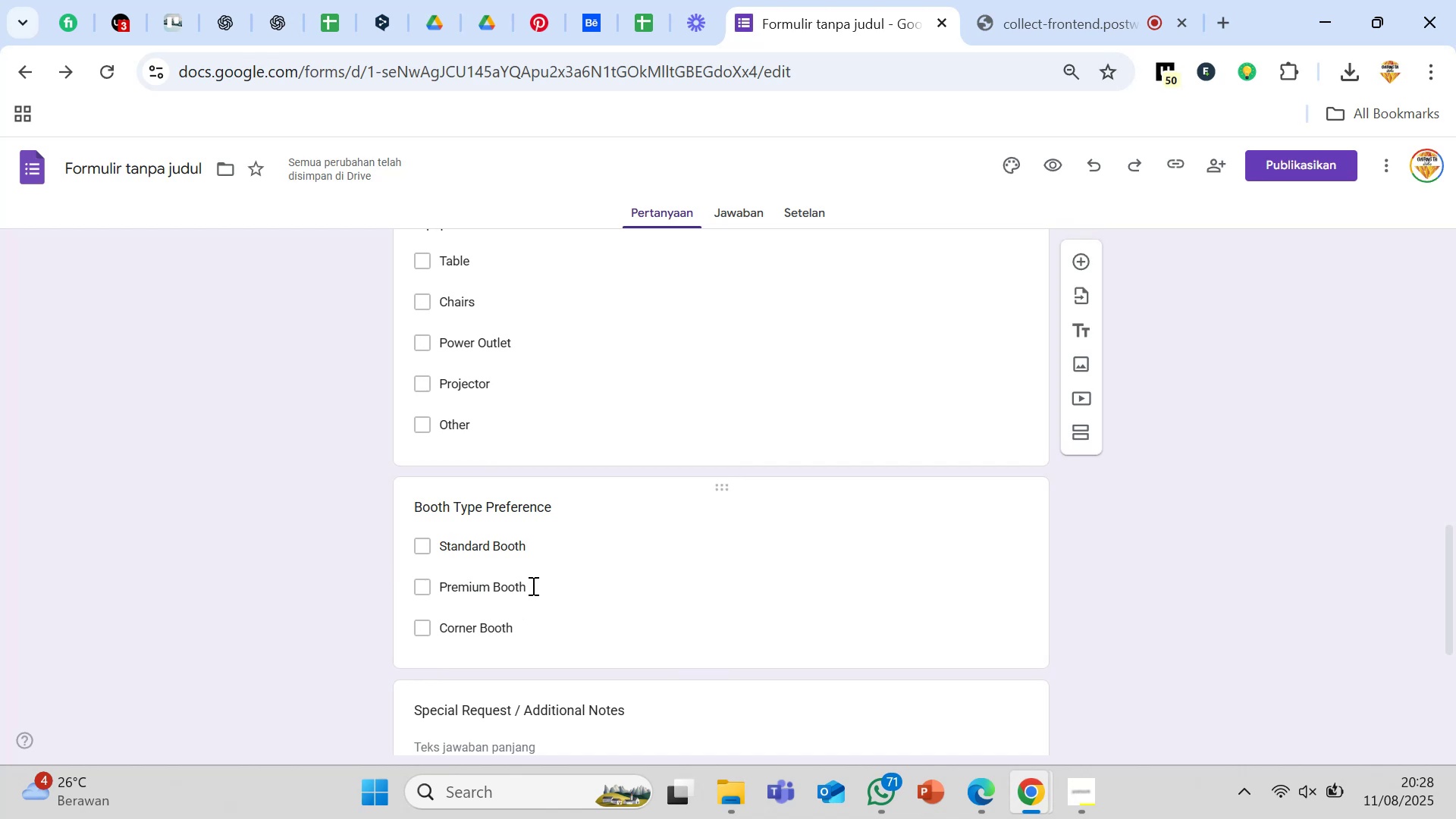 
wait(15.22)
 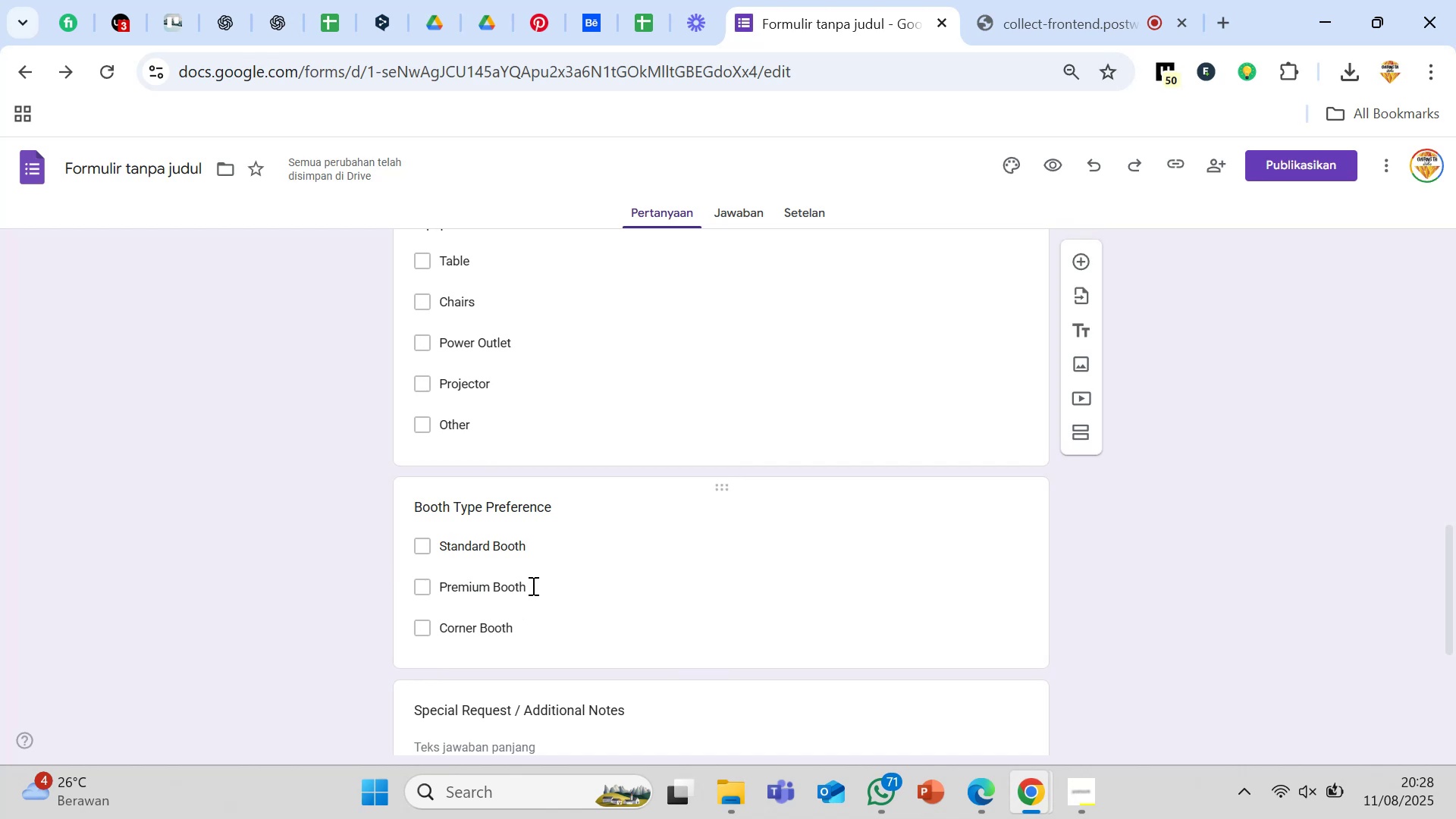 
scroll: coordinate [574, 624], scroll_direction: down, amount: 5.0
 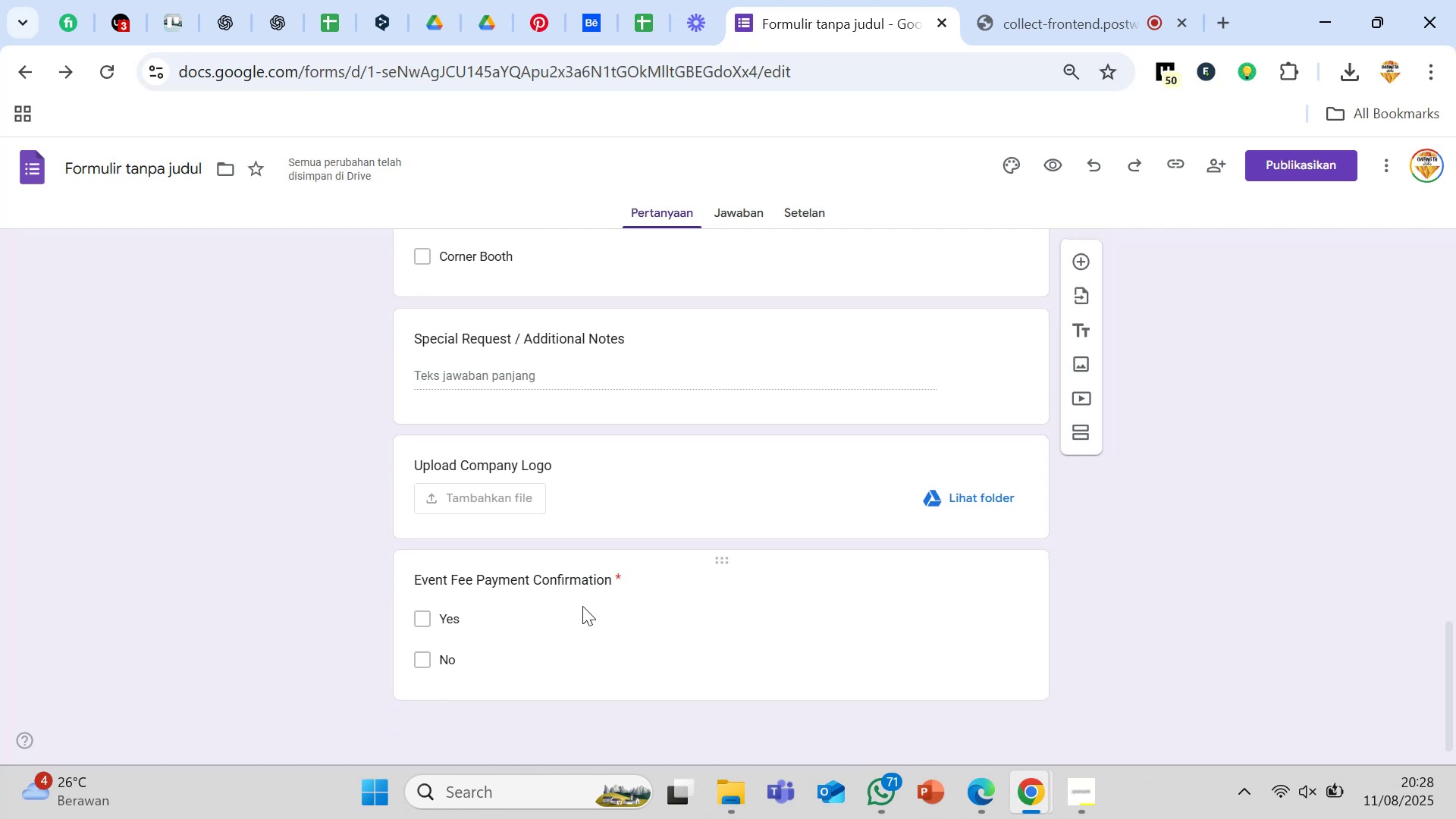 
scroll: coordinate [698, 532], scroll_direction: up, amount: 24.0
 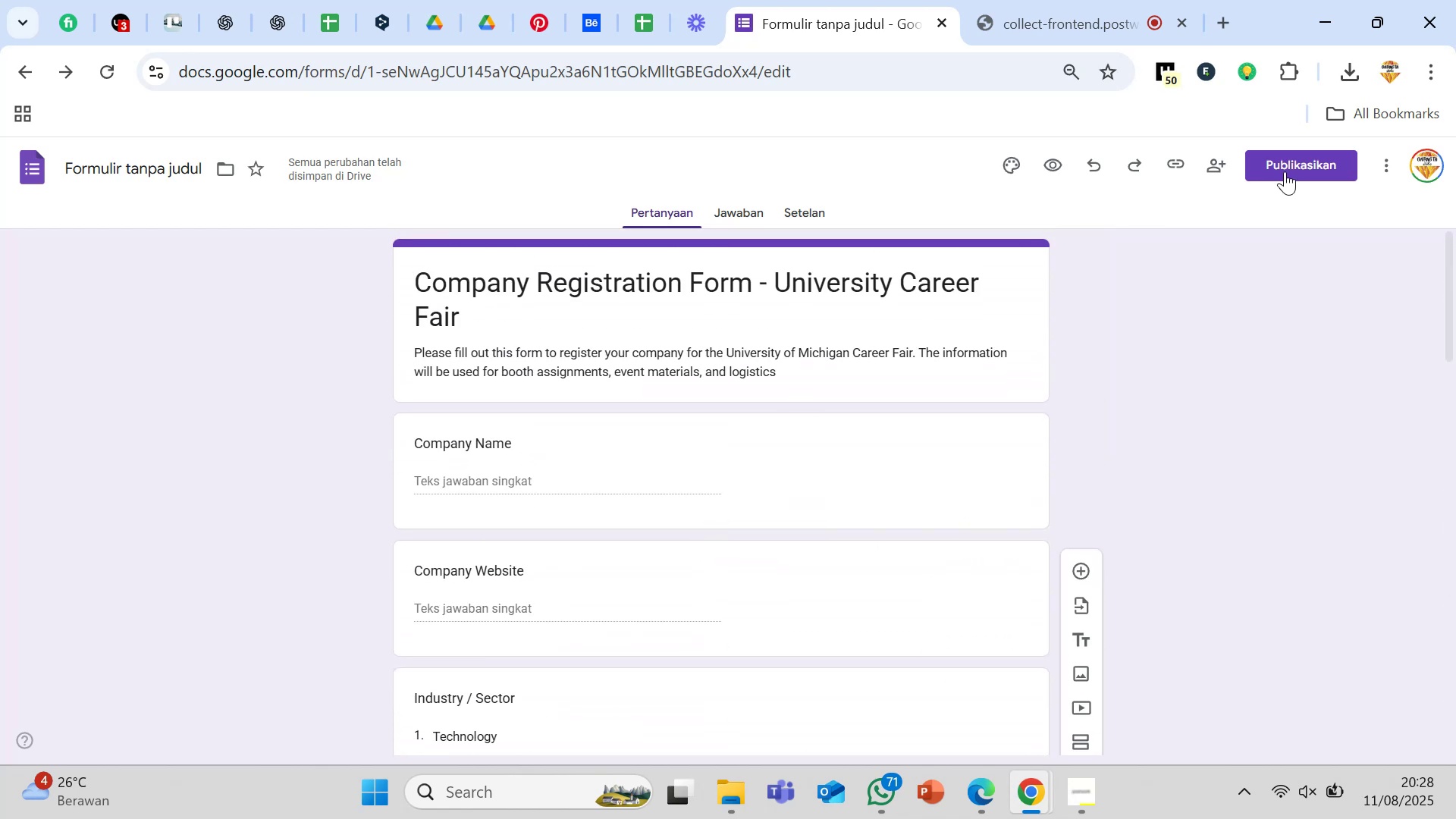 
left_click([1286, 169])
 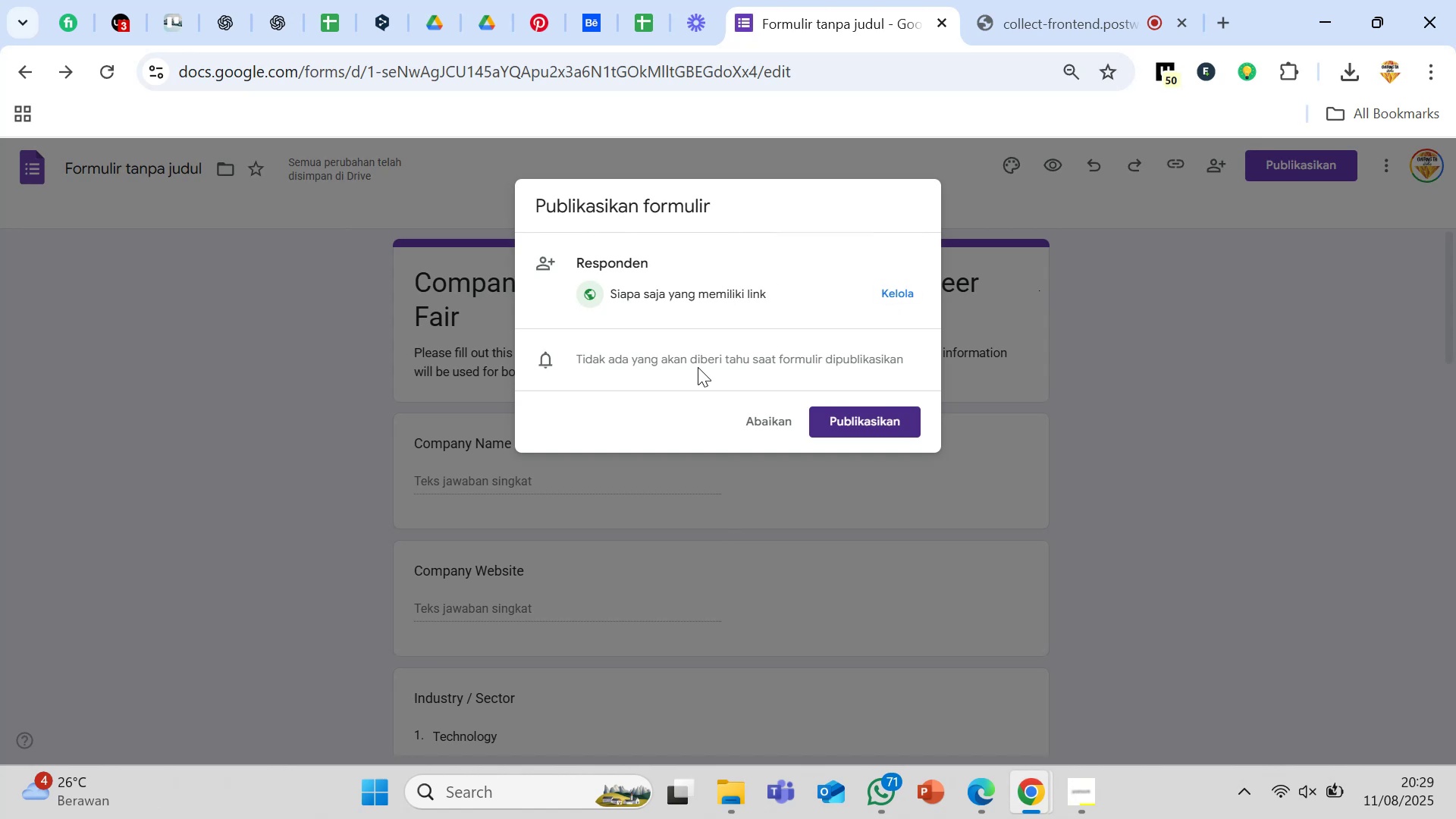 
wait(7.98)
 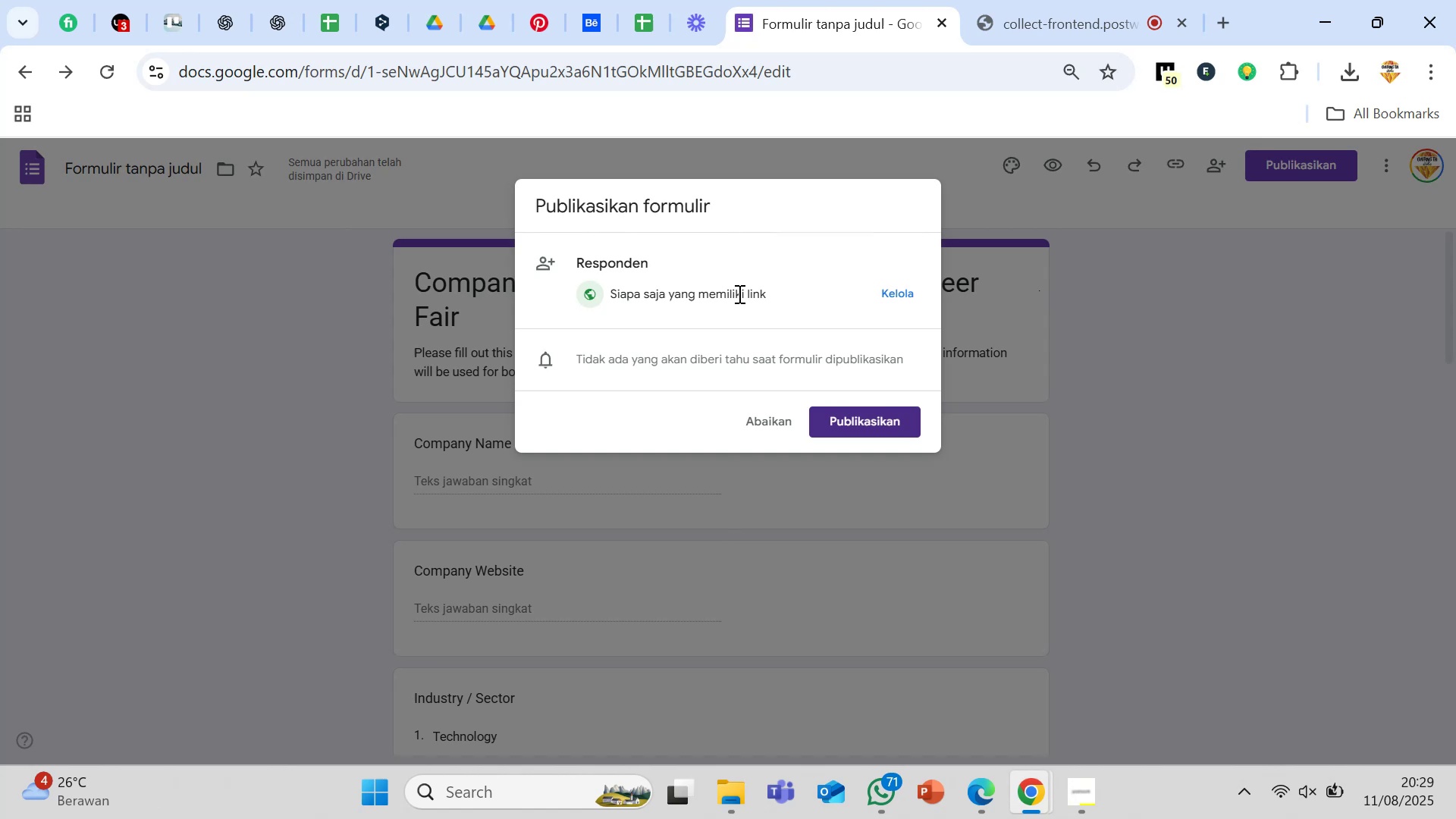 
left_click([847, 419])
 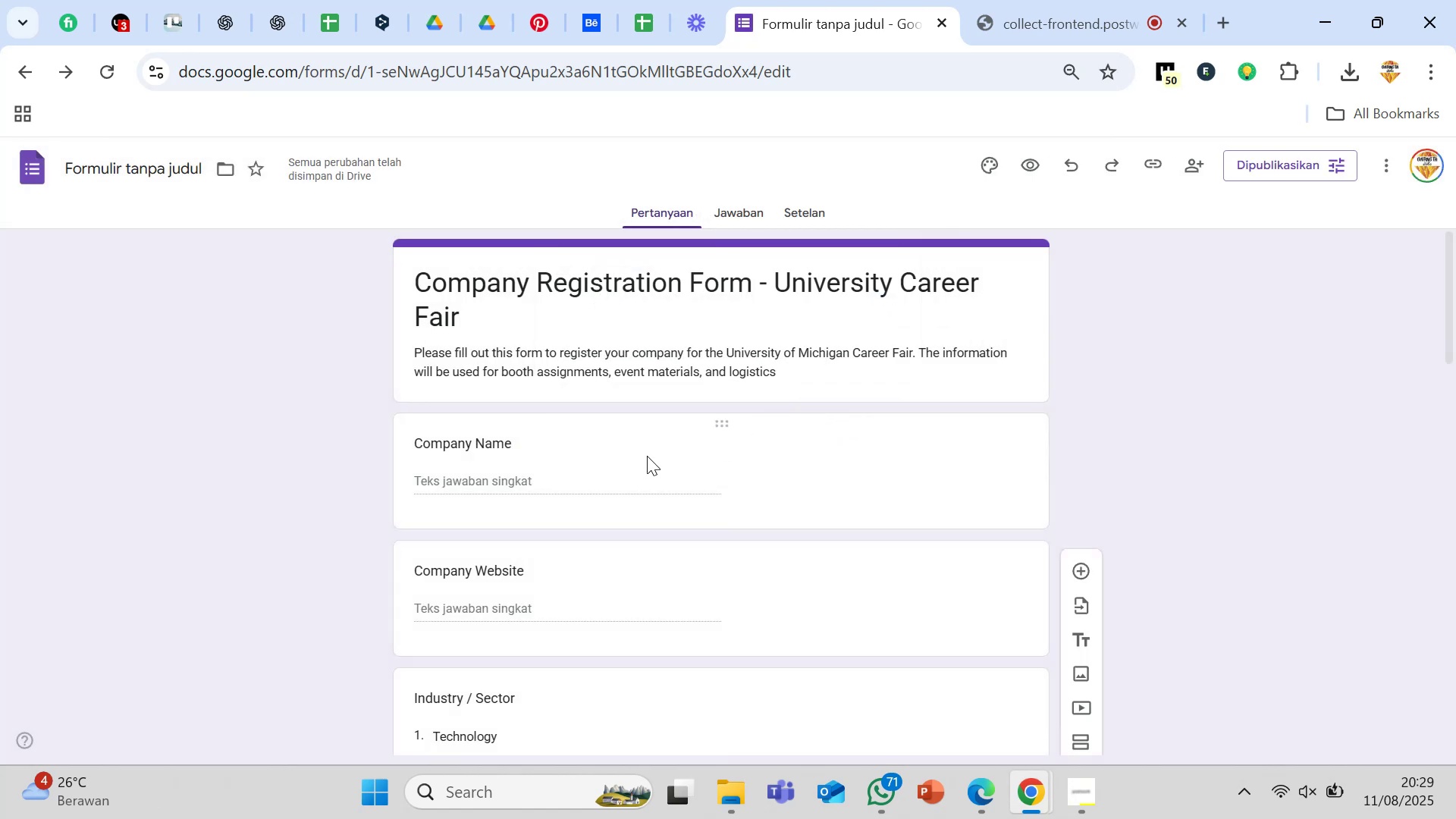 
scroll: coordinate [331, 478], scroll_direction: down, amount: 2.0
 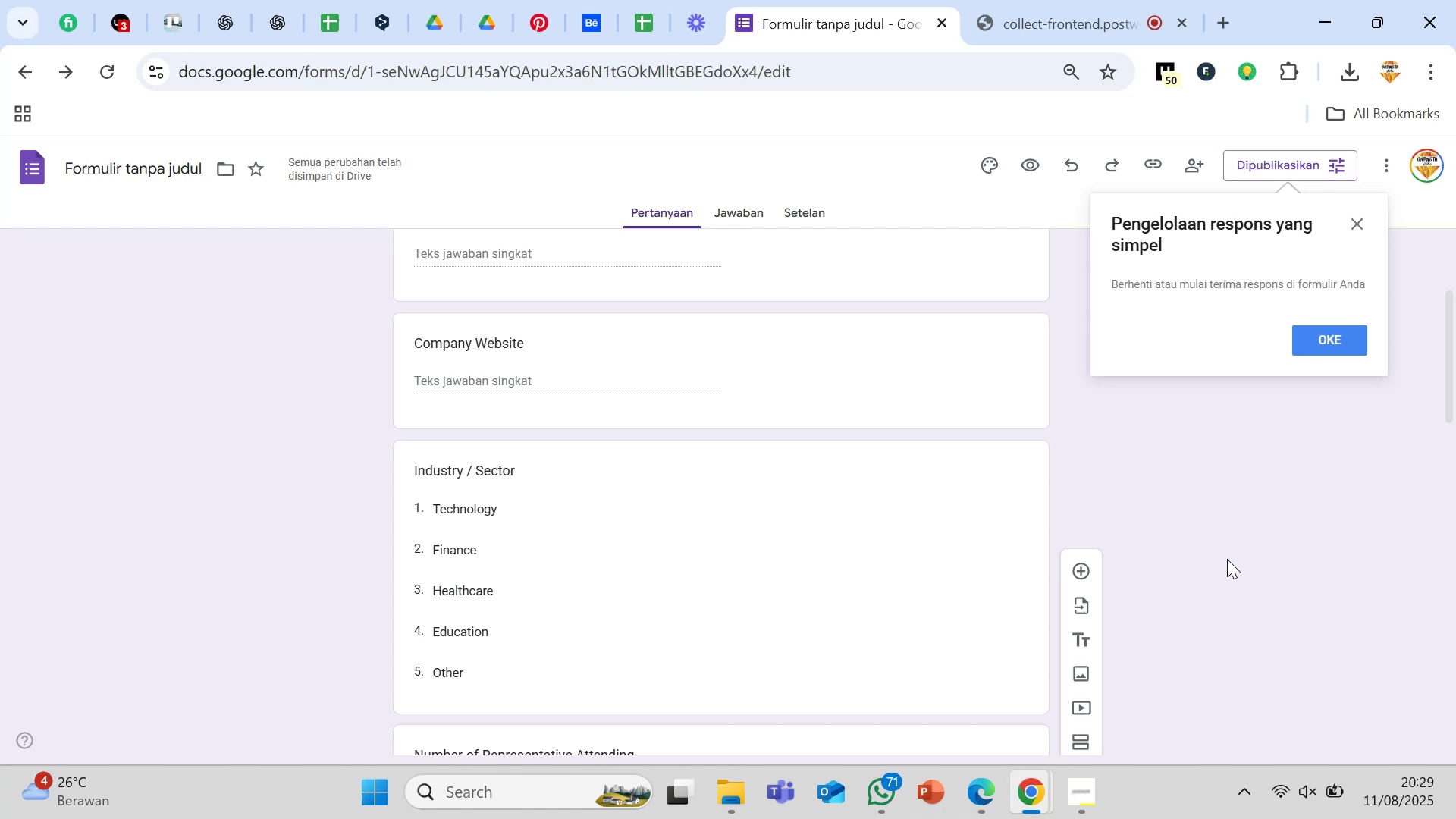 
left_click([1227, 559])
 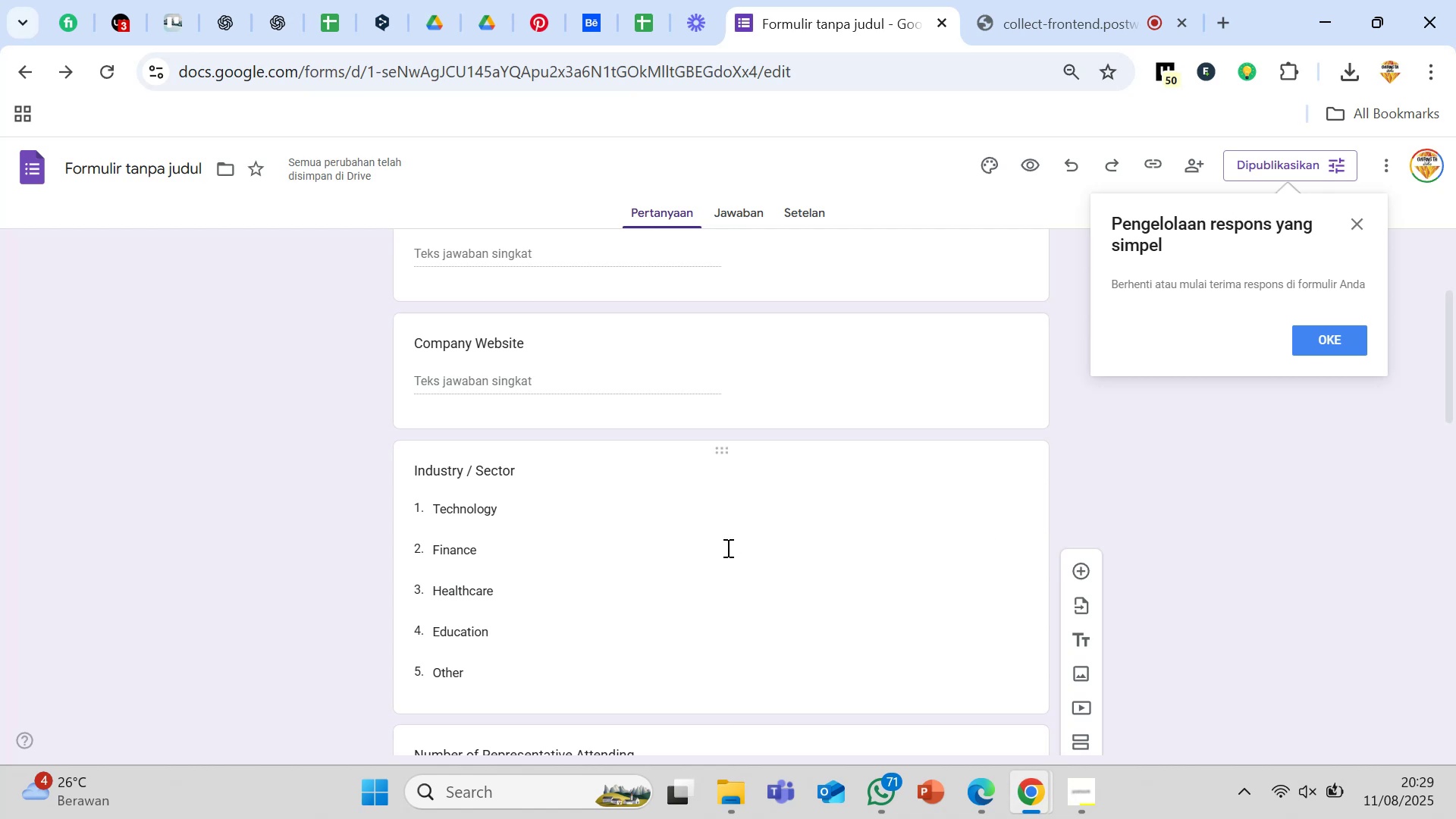 
scroll: coordinate [726, 548], scroll_direction: down, amount: 4.0
 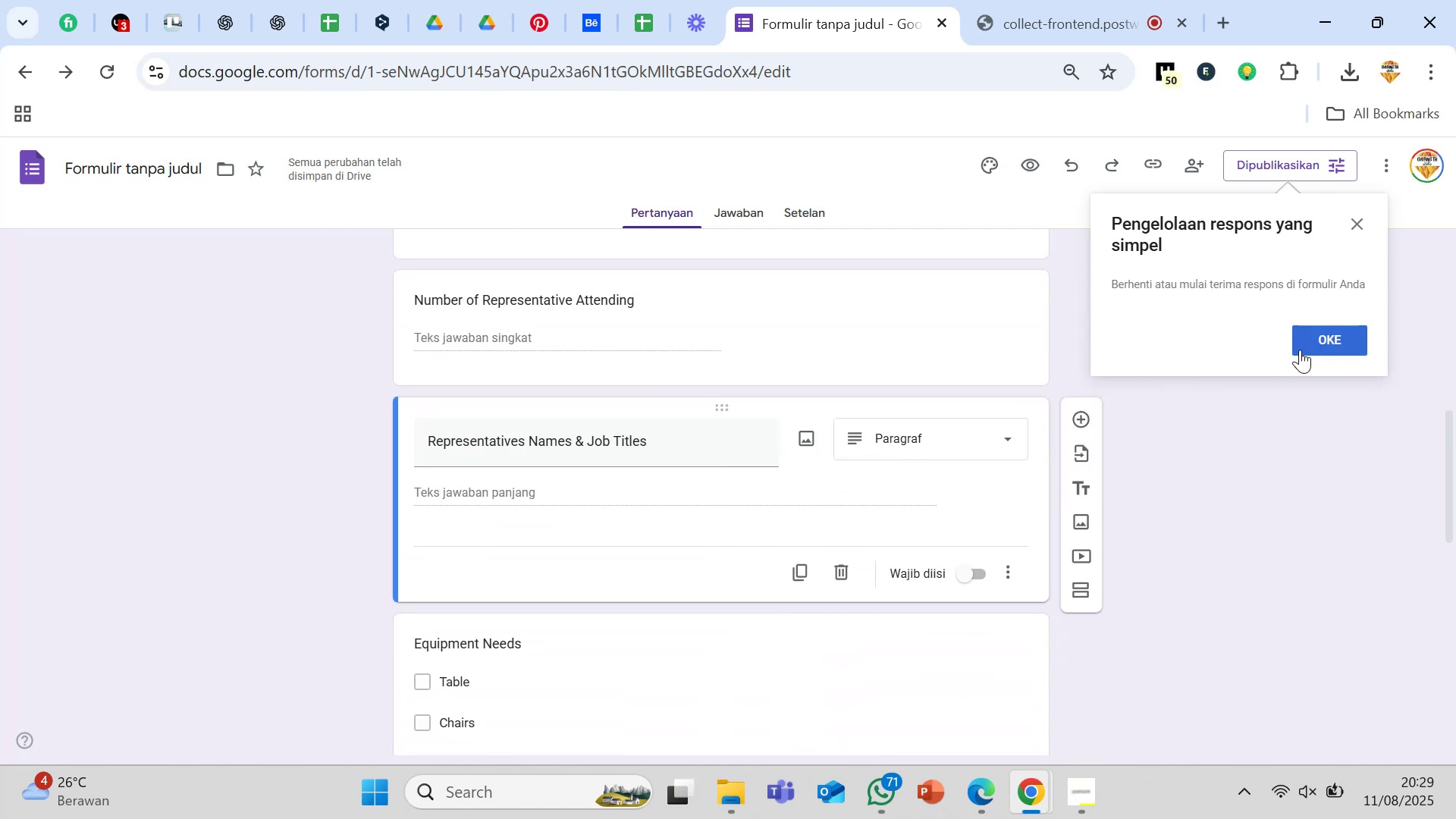 
left_click([1310, 345])
 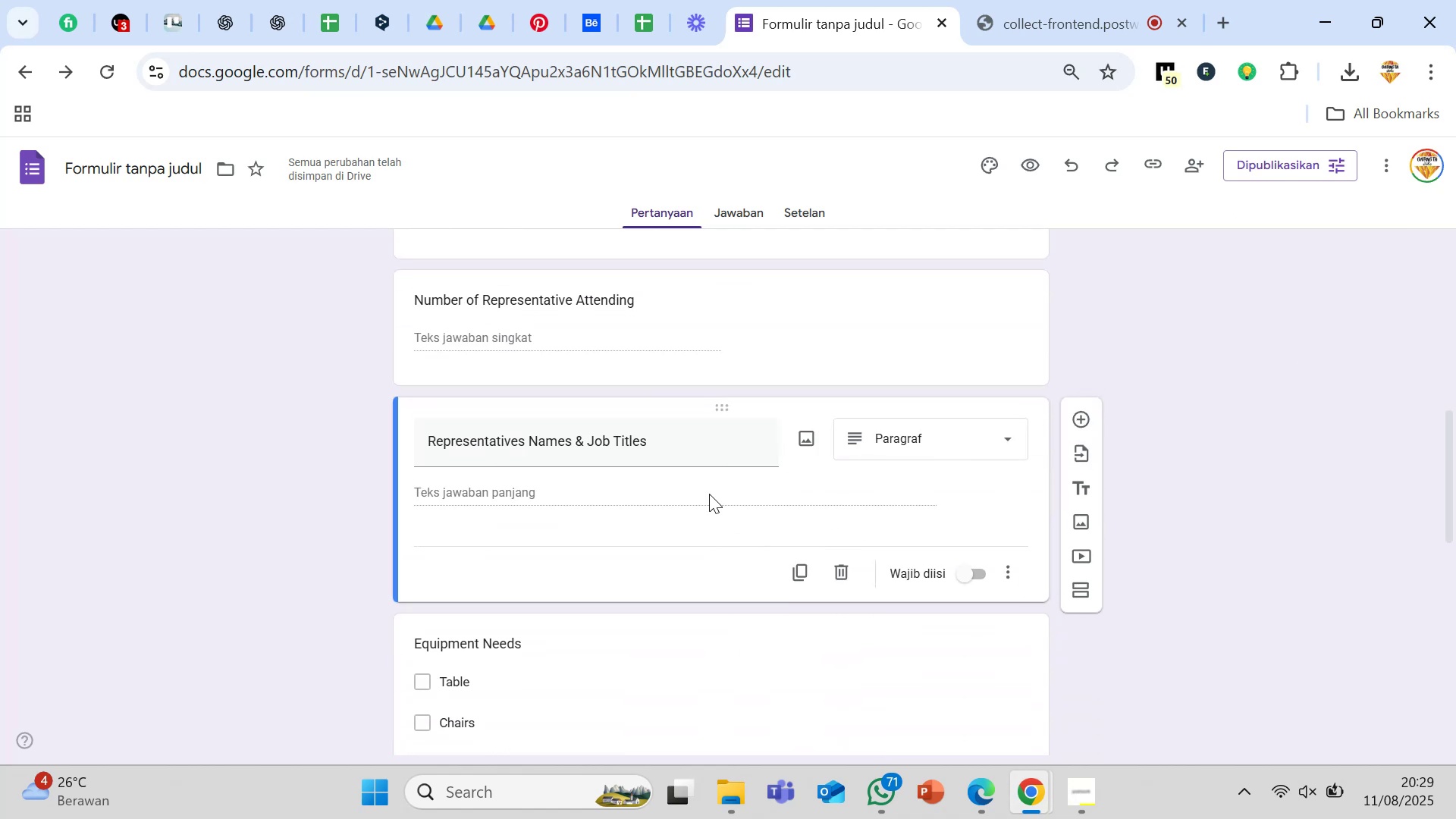 
scroll: coordinate [688, 509], scroll_direction: down, amount: 12.0
 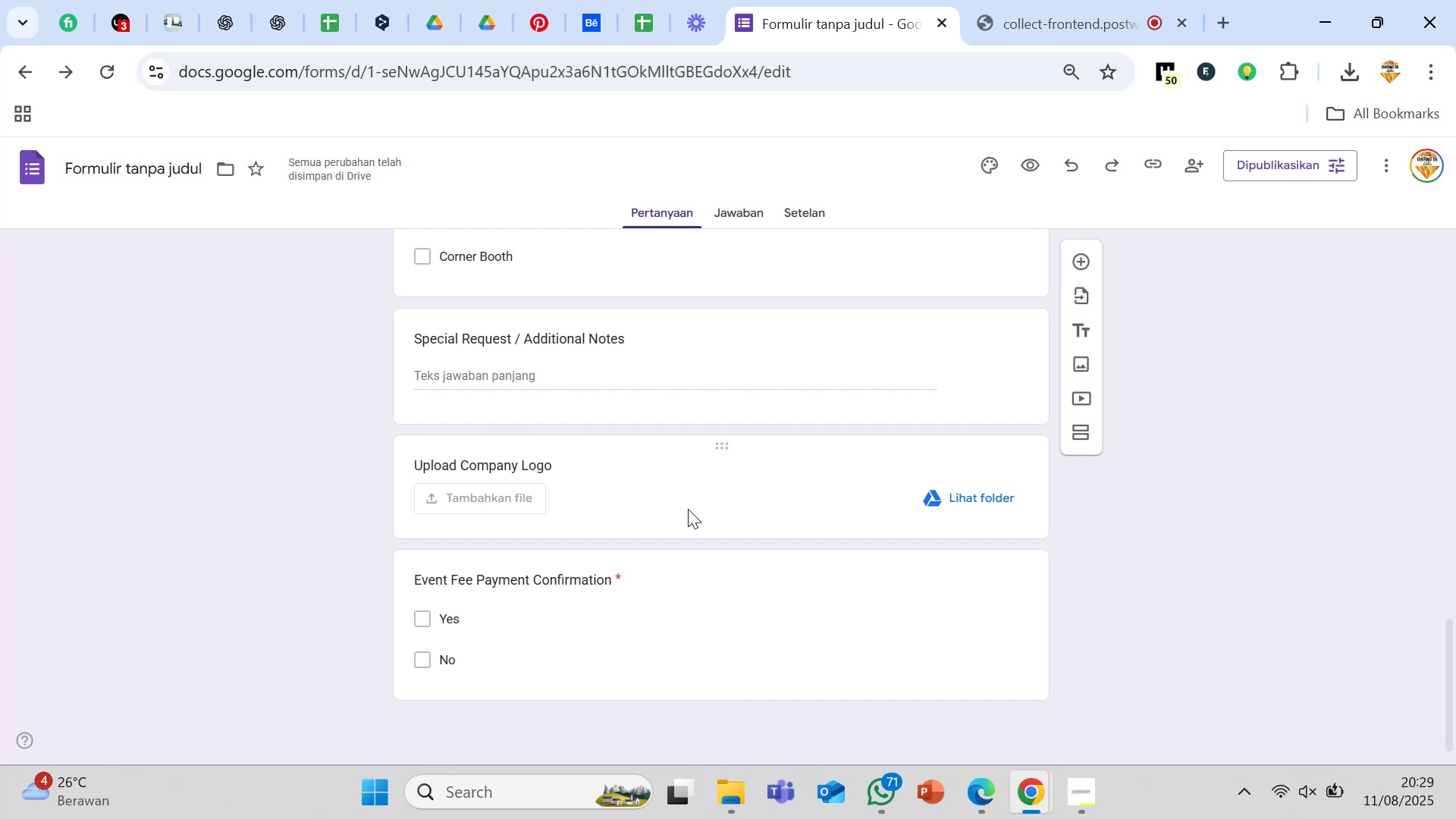 
scroll: coordinate [725, 450], scroll_direction: up, amount: 22.0
 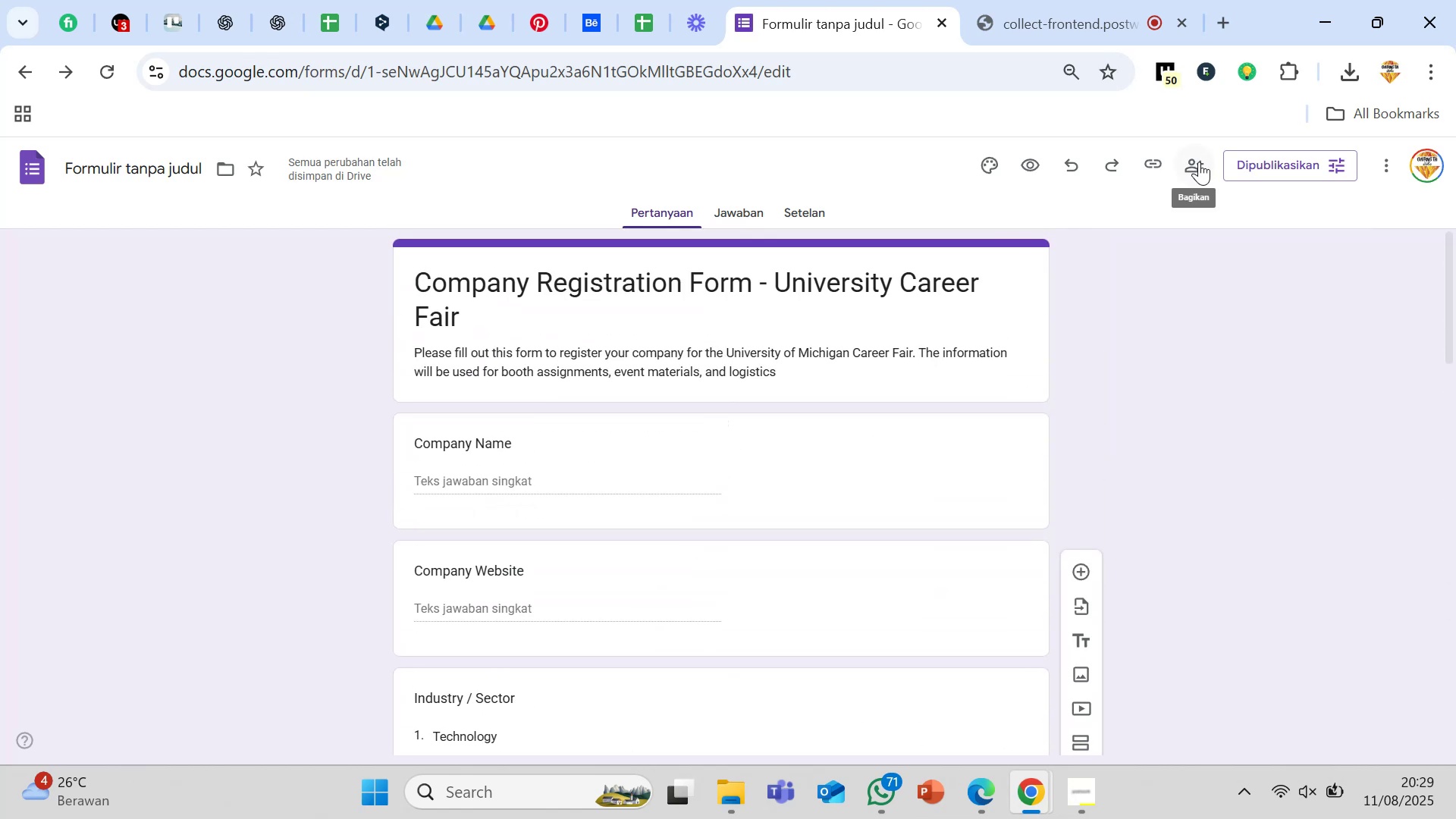 
left_click([1198, 163])
 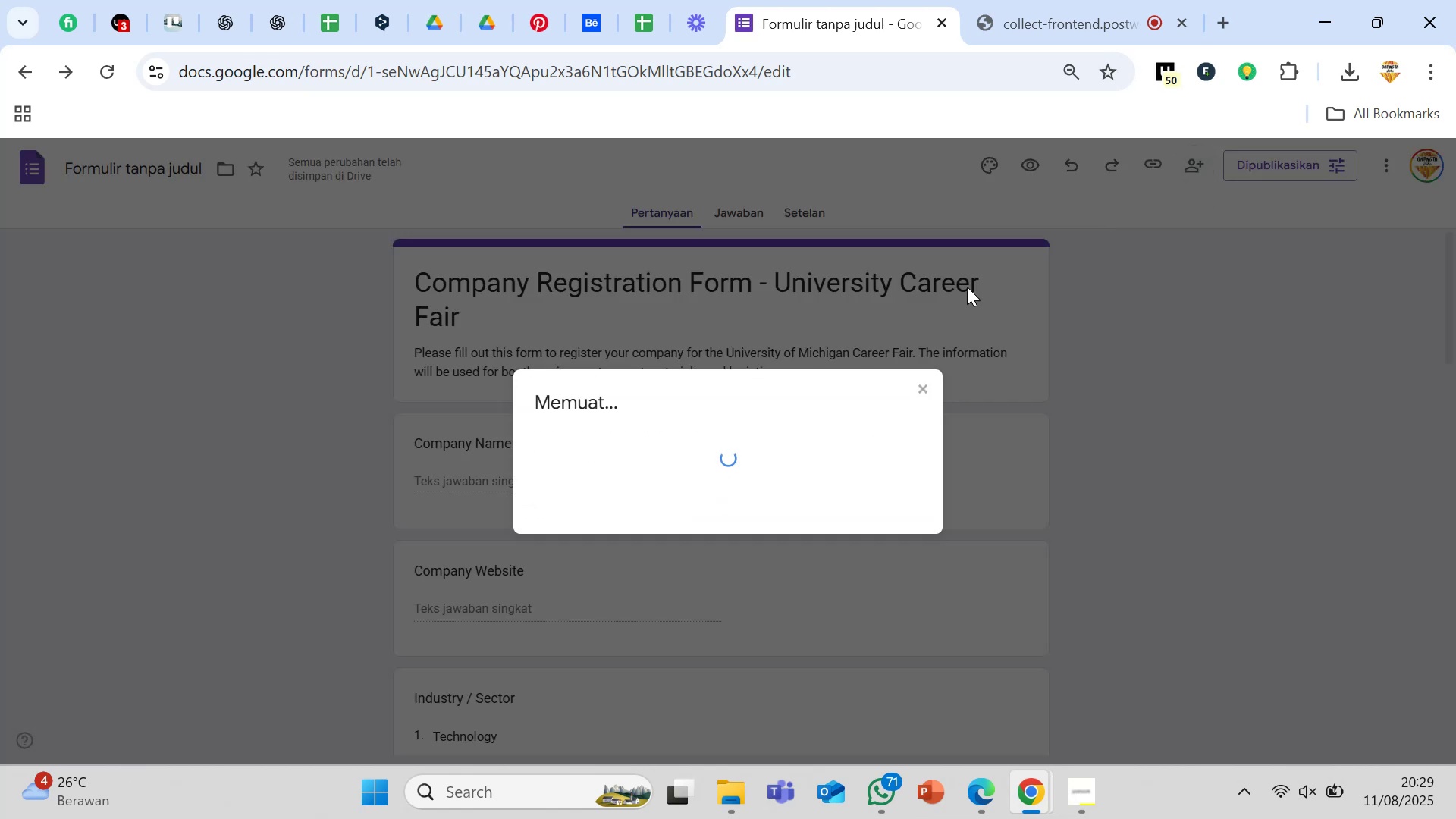 
mouse_move([568, 469])
 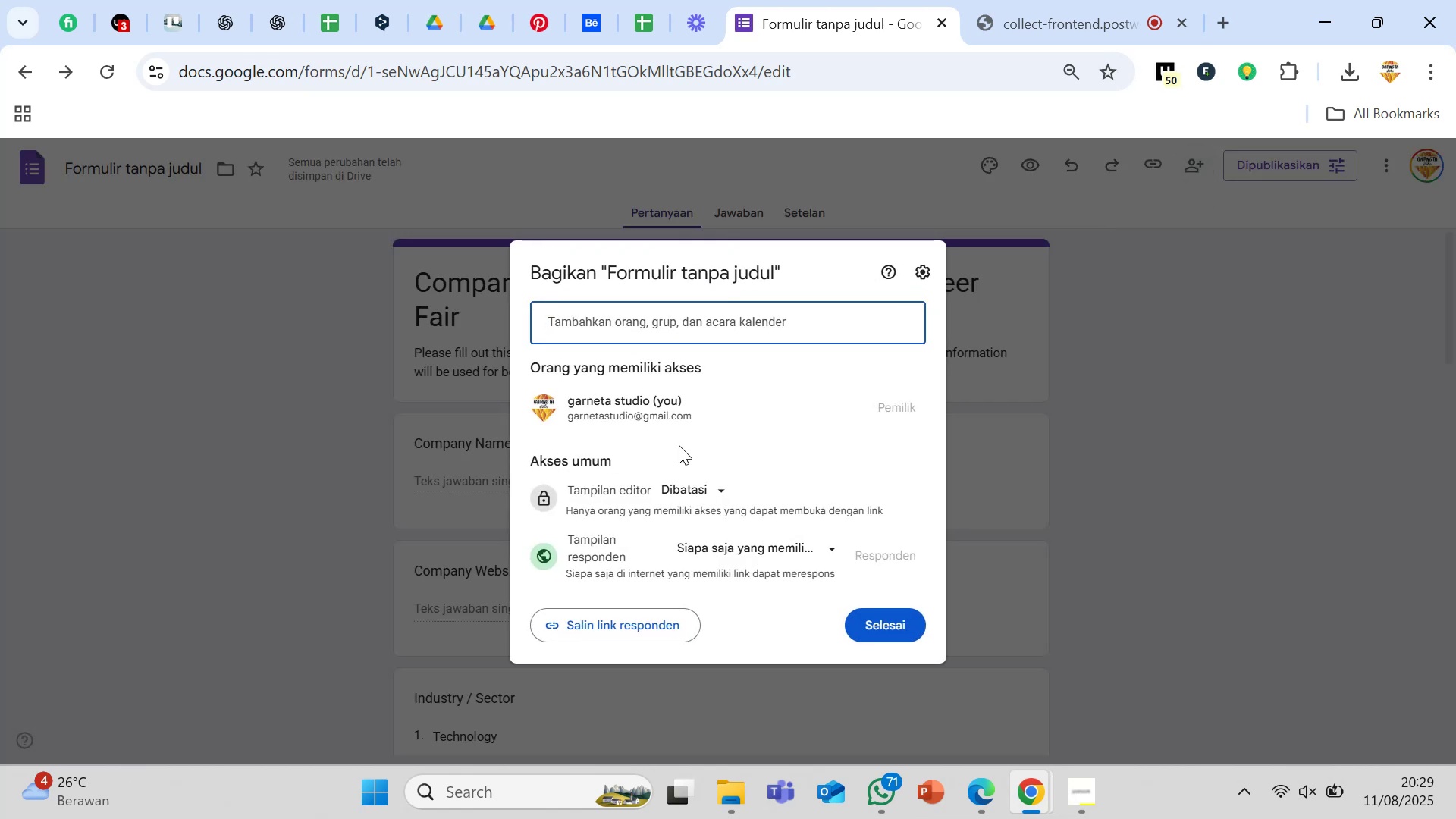 
scroll: coordinate [693, 440], scroll_direction: down, amount: 3.0
 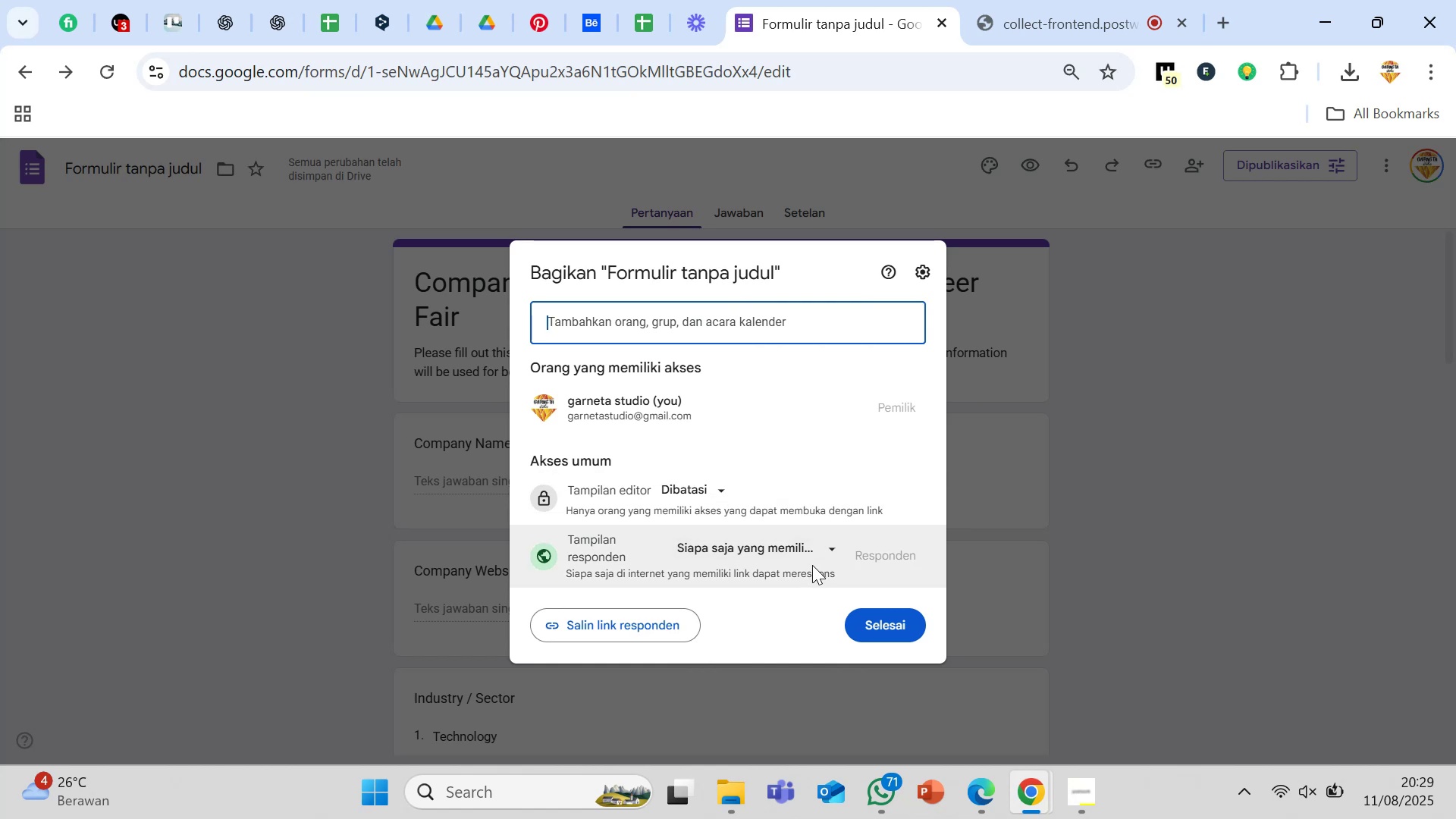 
left_click([828, 554])
 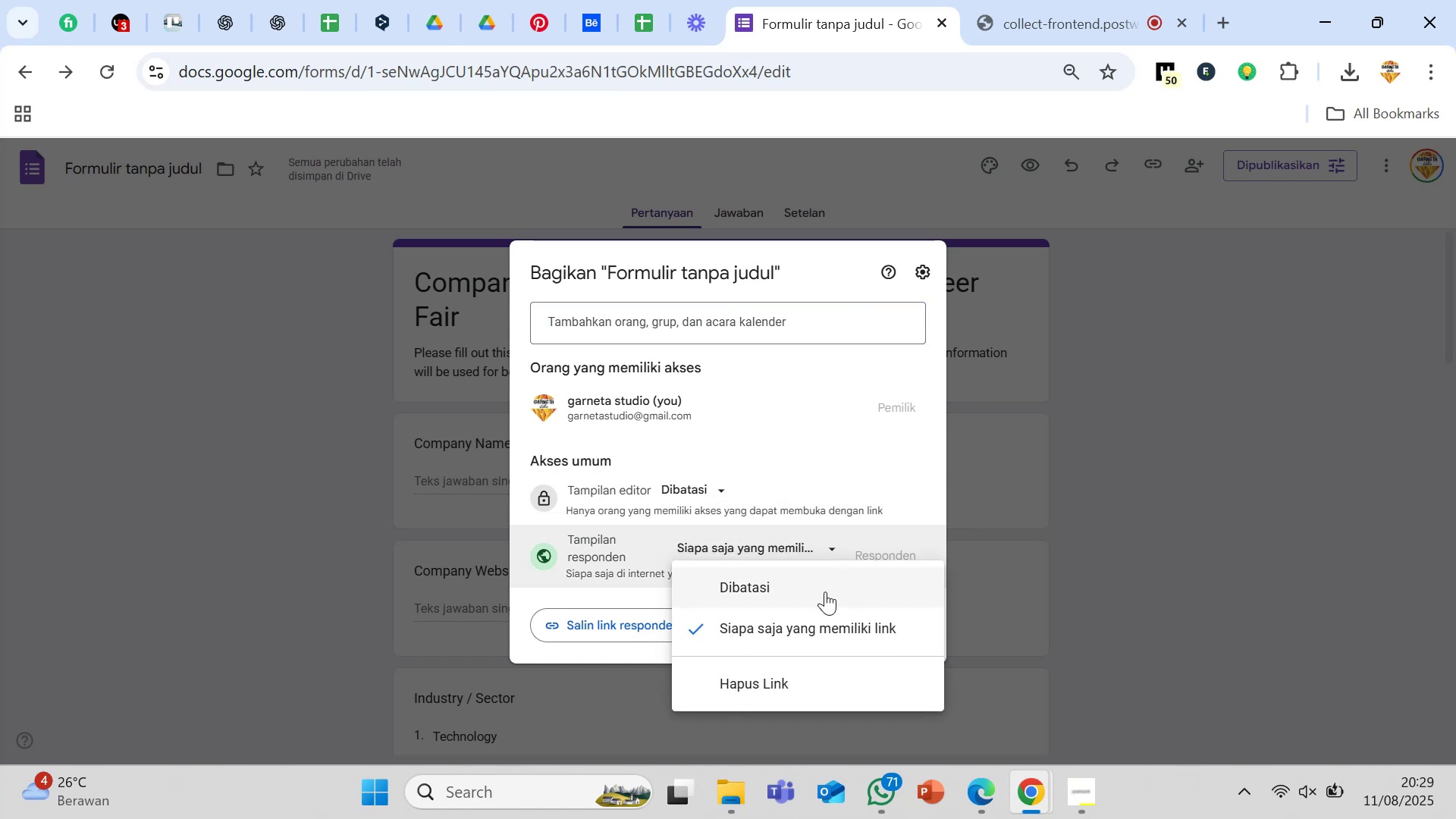 
left_click([816, 631])
 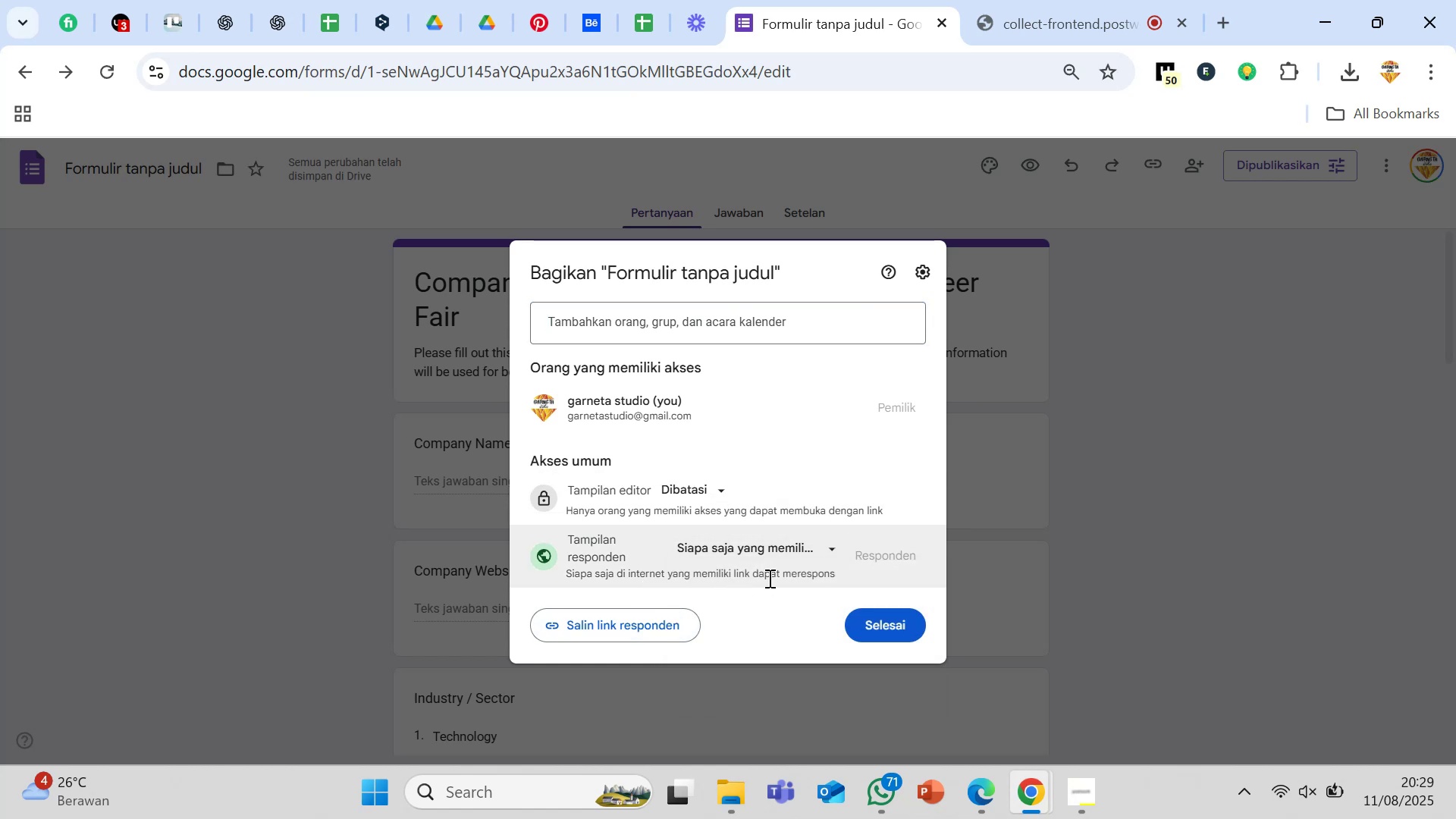 
left_click([651, 623])
 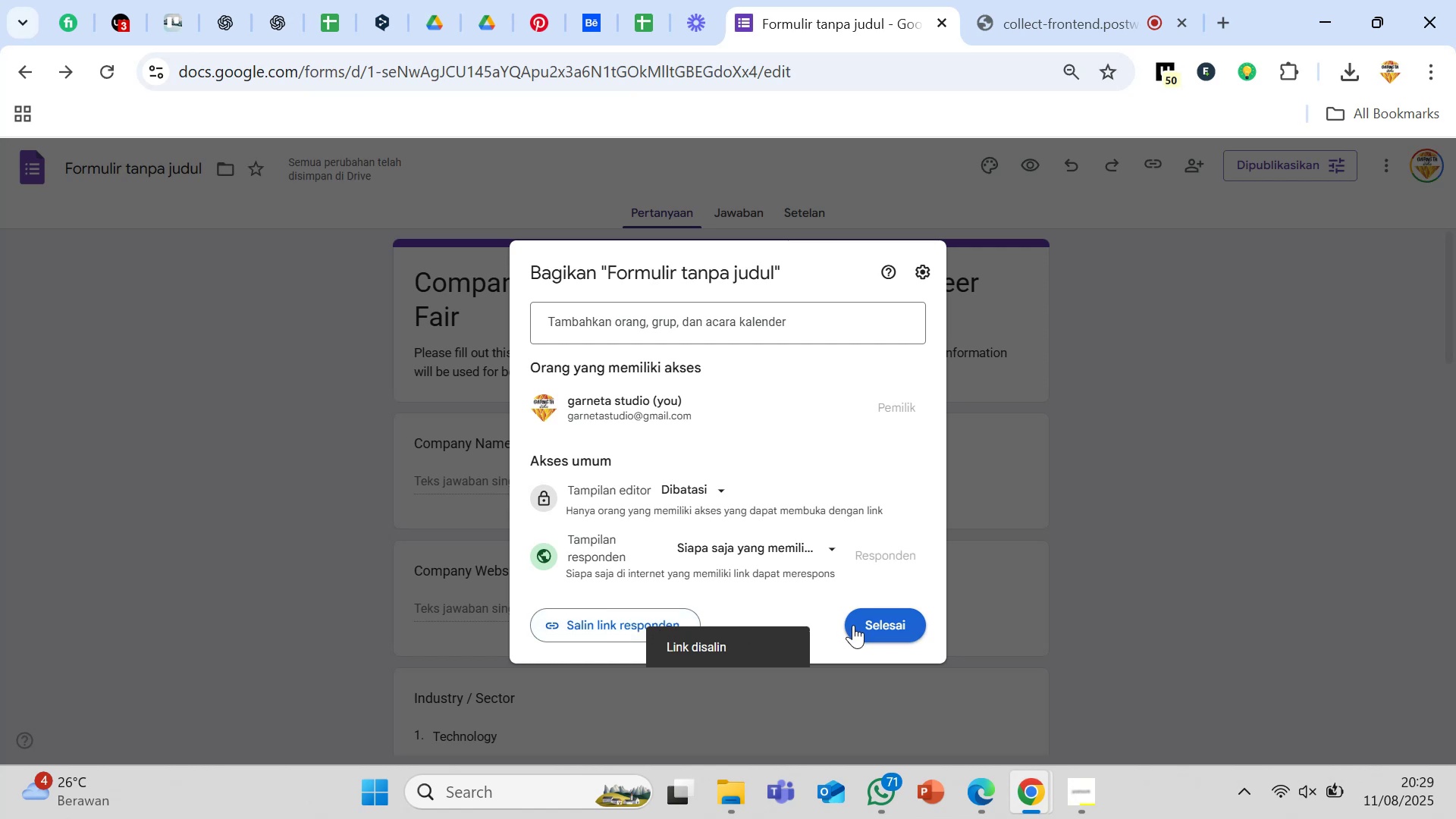 
left_click([864, 626])
 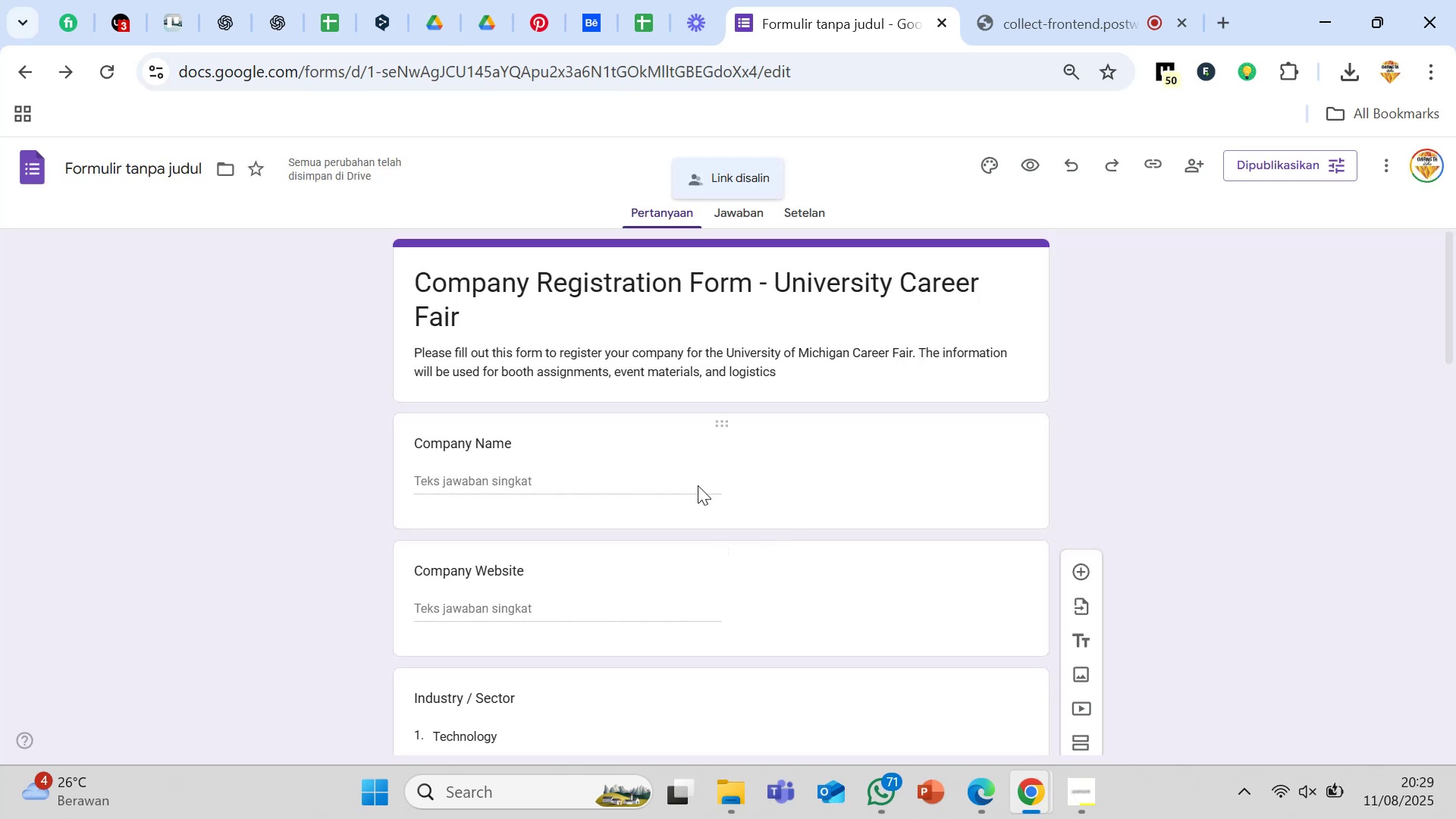 
scroll: coordinate [698, 485], scroll_direction: down, amount: 3.0
 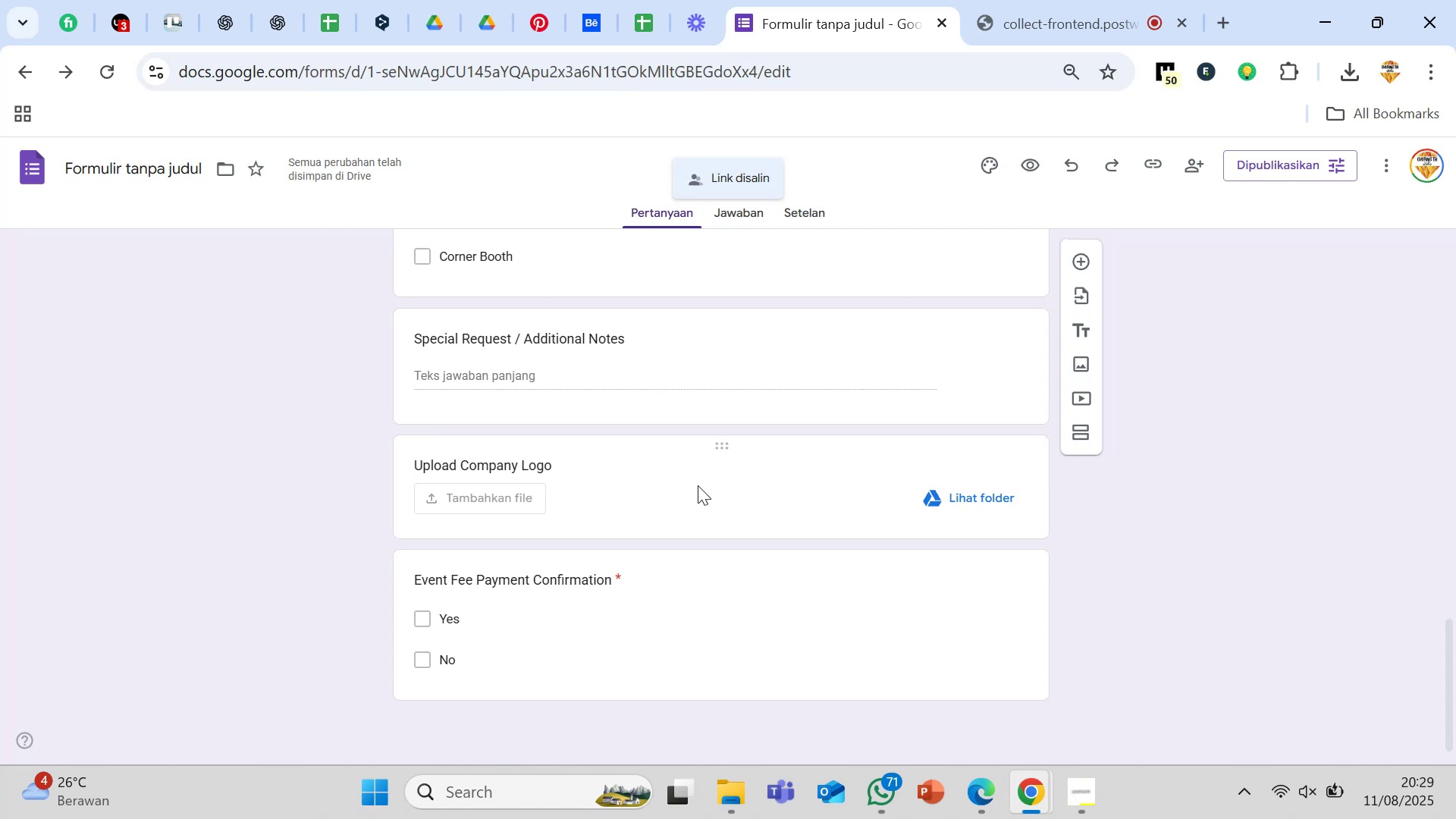 
scroll: coordinate [698, 485], scroll_direction: up, amount: 26.0
 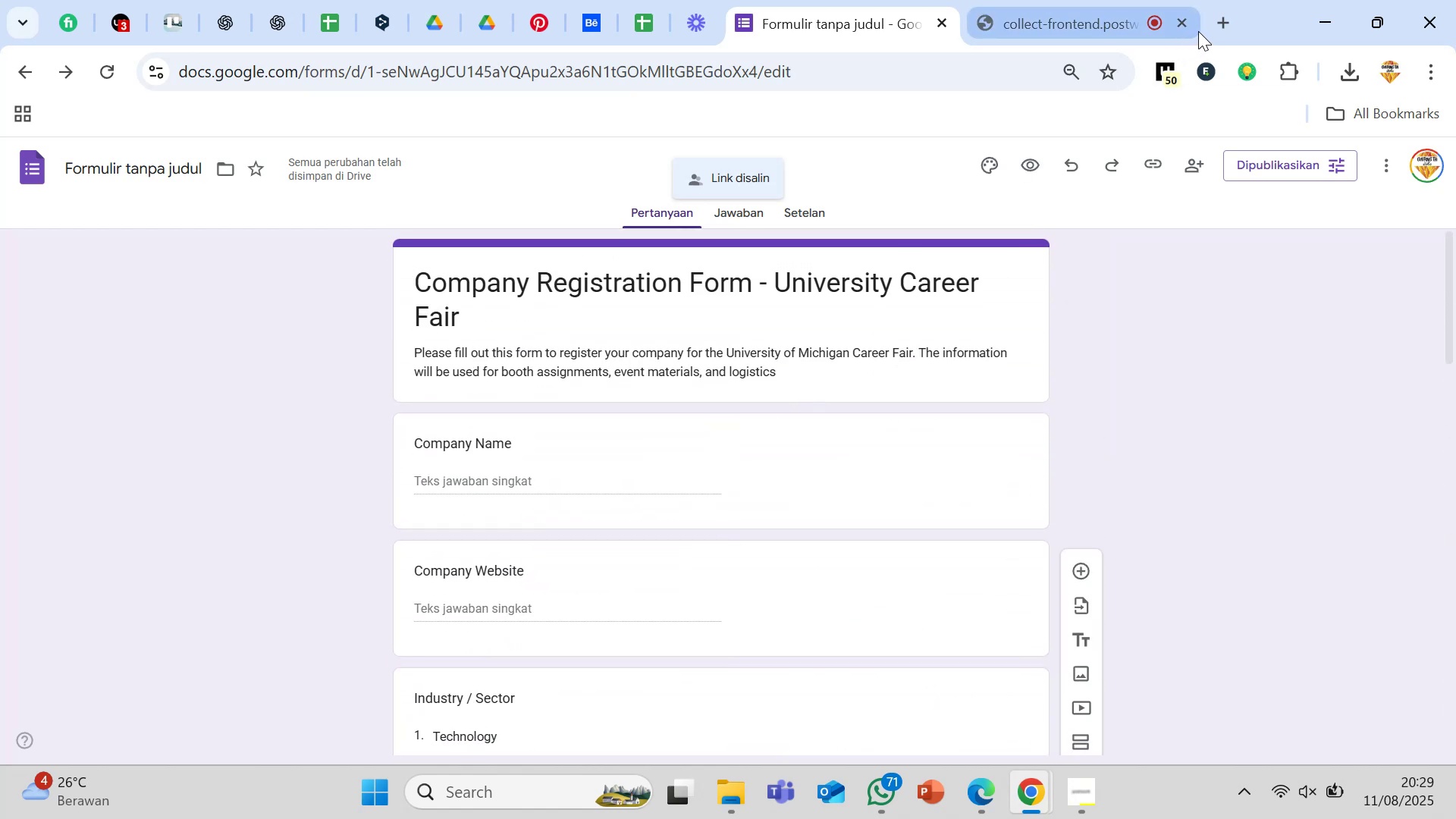 
mouse_move([1201, 37])
 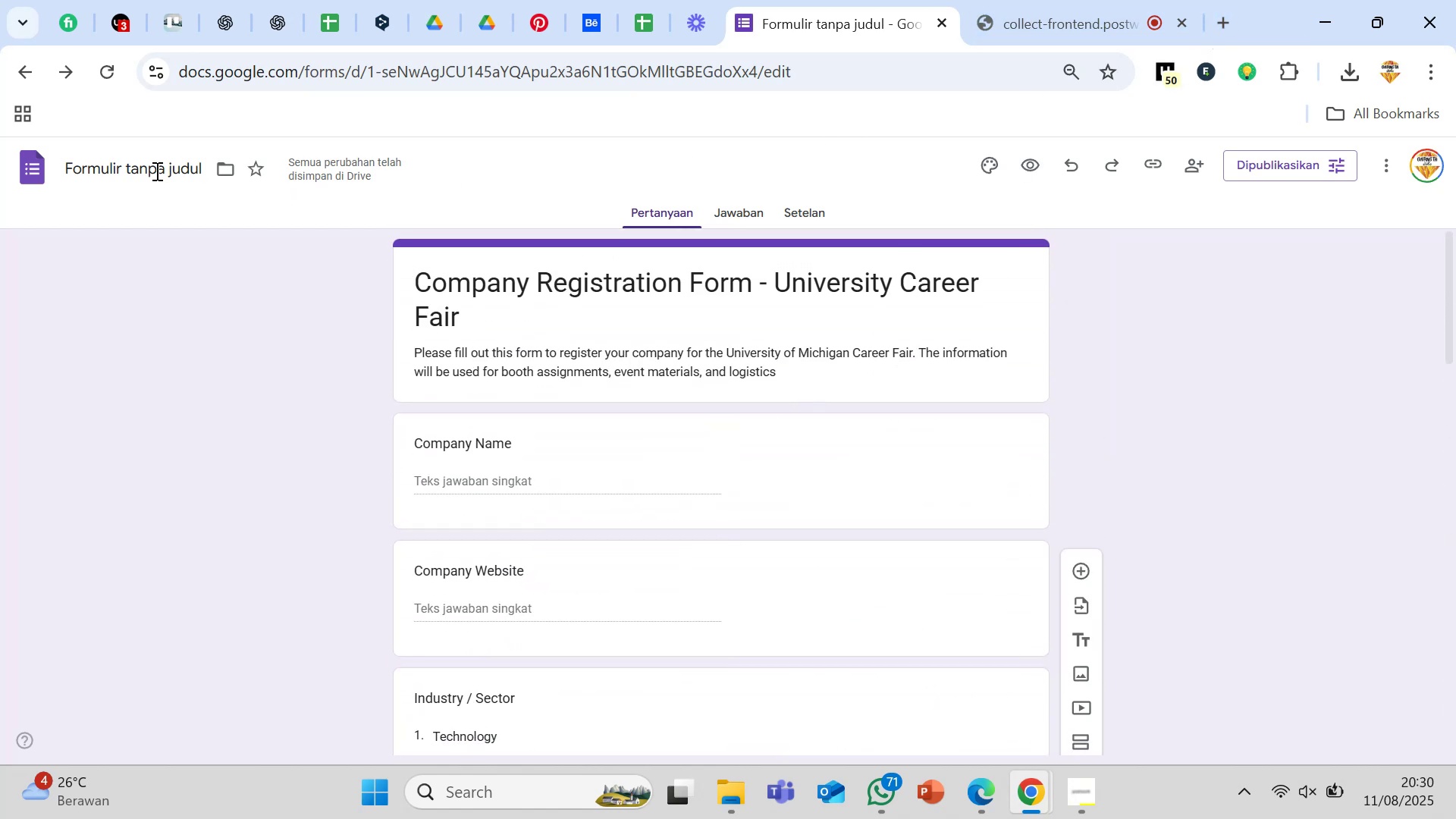 
left_click([155, 171])
 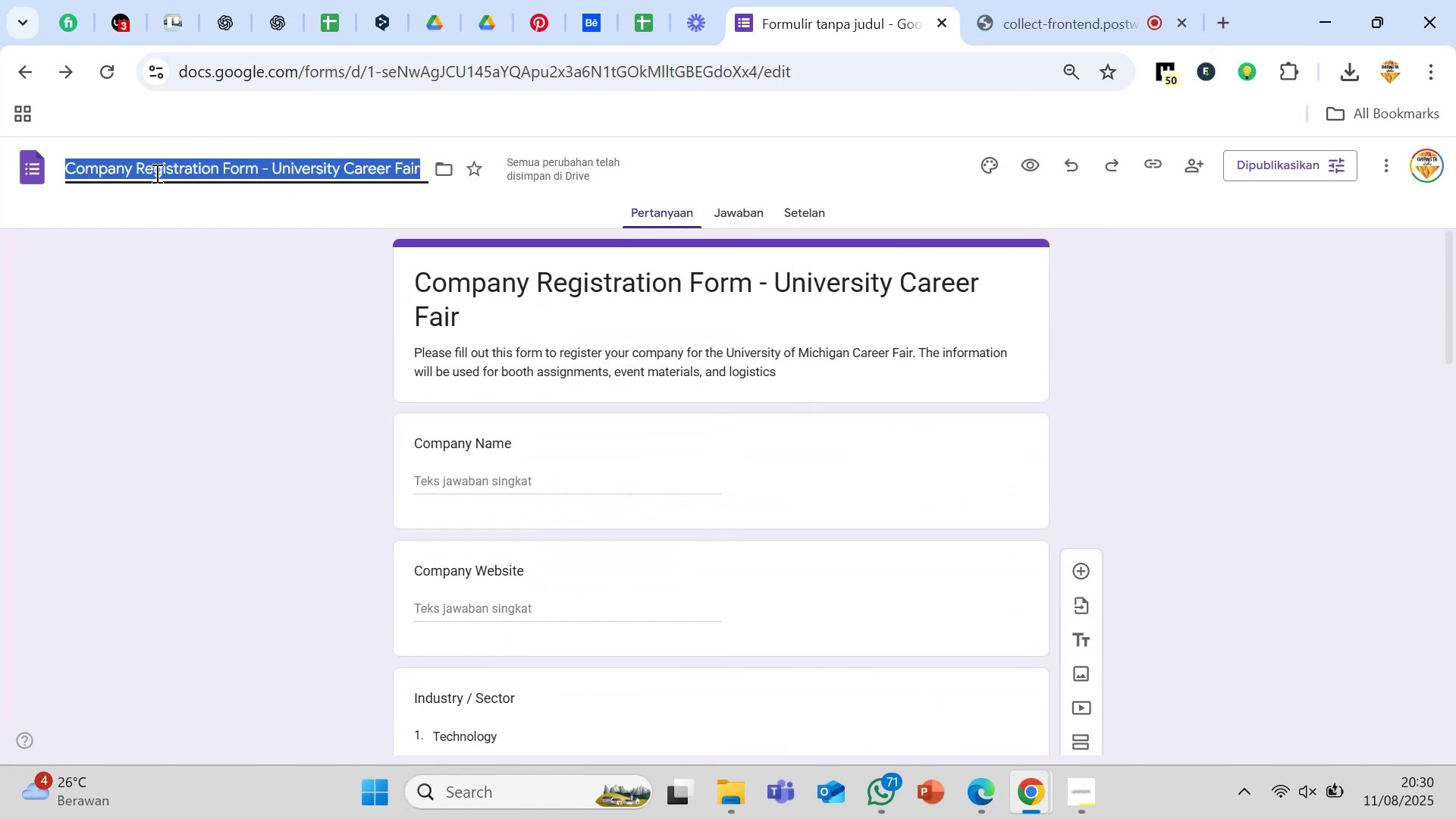 
left_click([196, 275])
 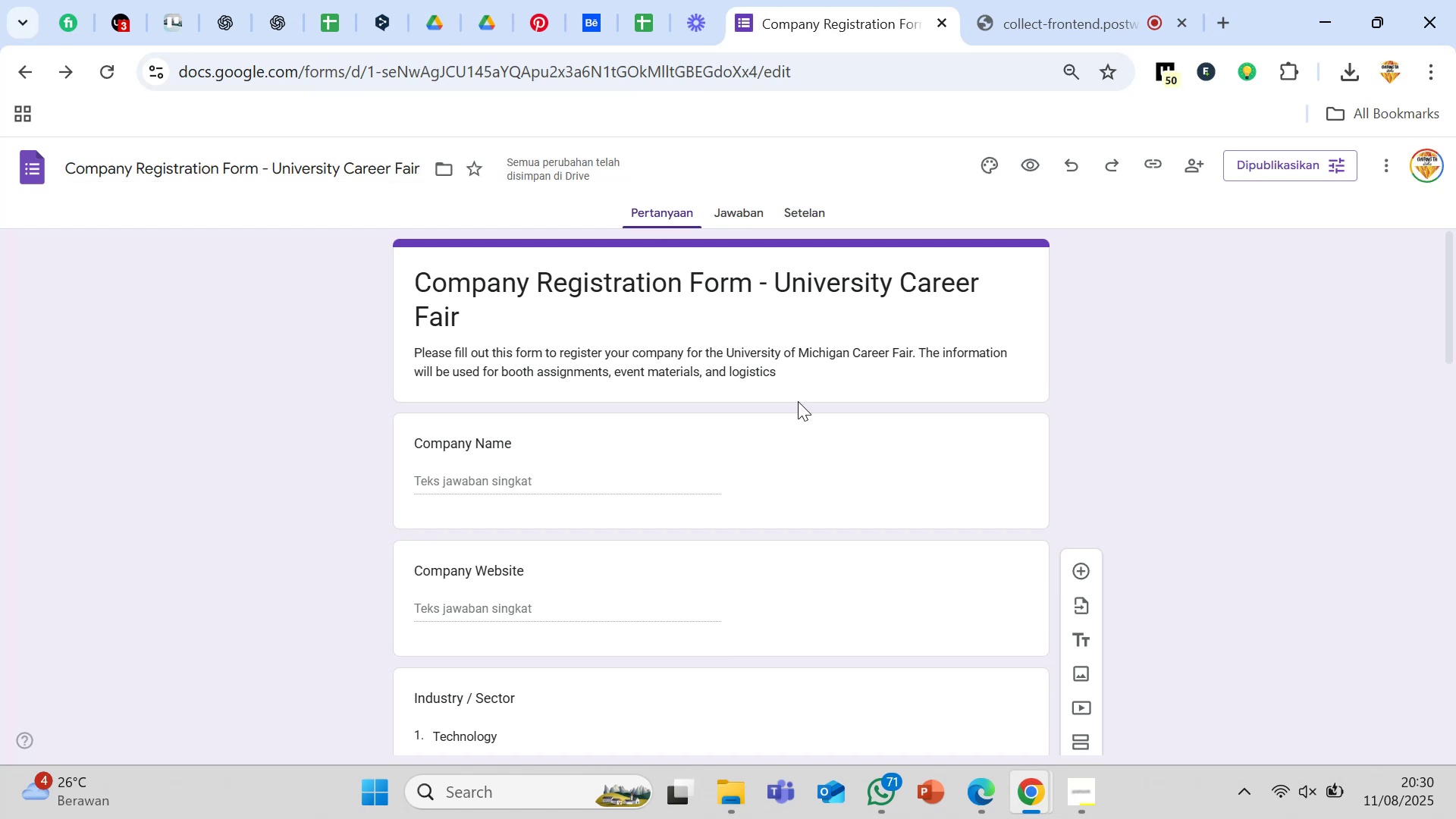 
scroll: coordinate [798, 401], scroll_direction: up, amount: 4.0
 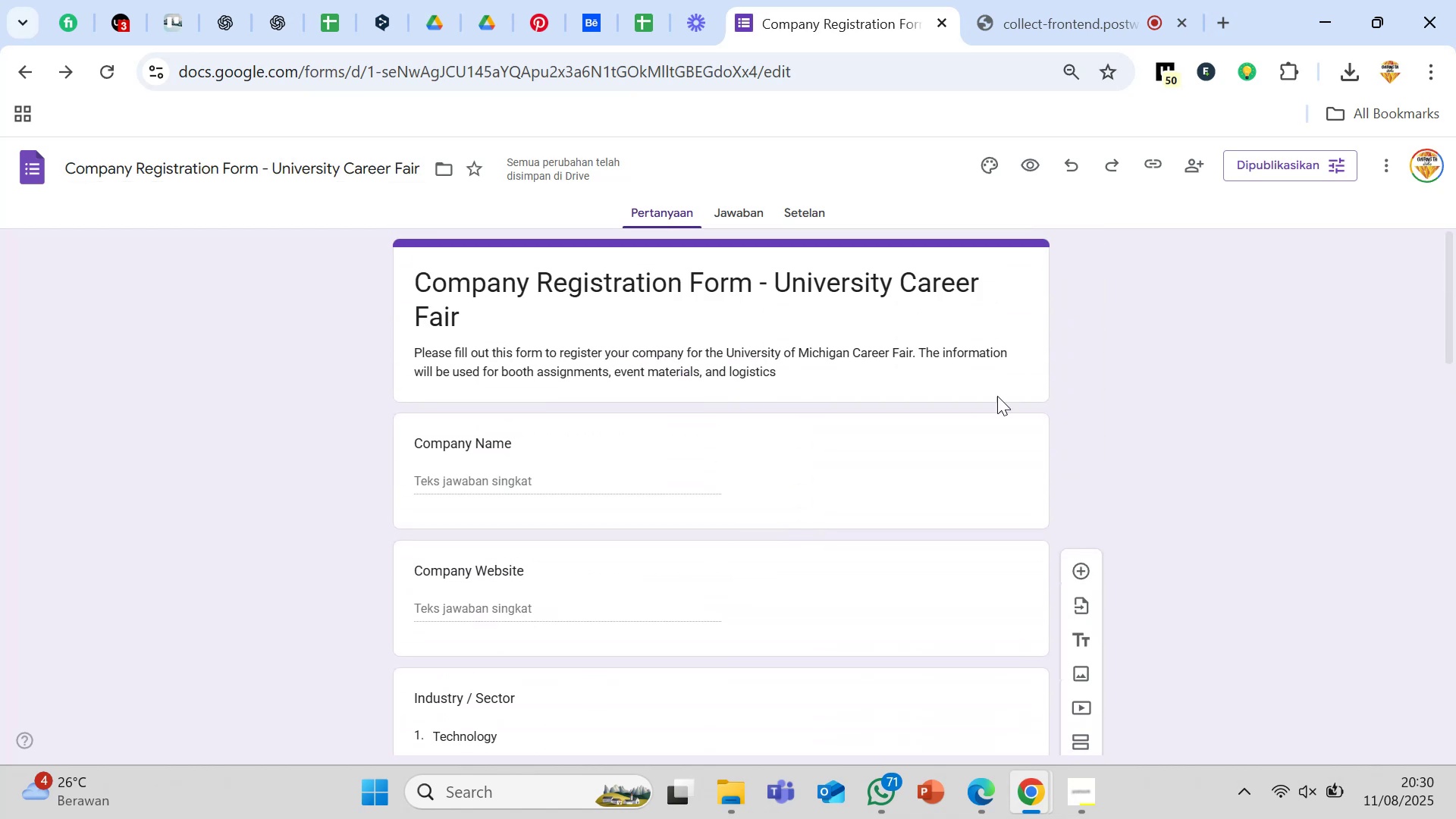 
left_click([1197, 412])
 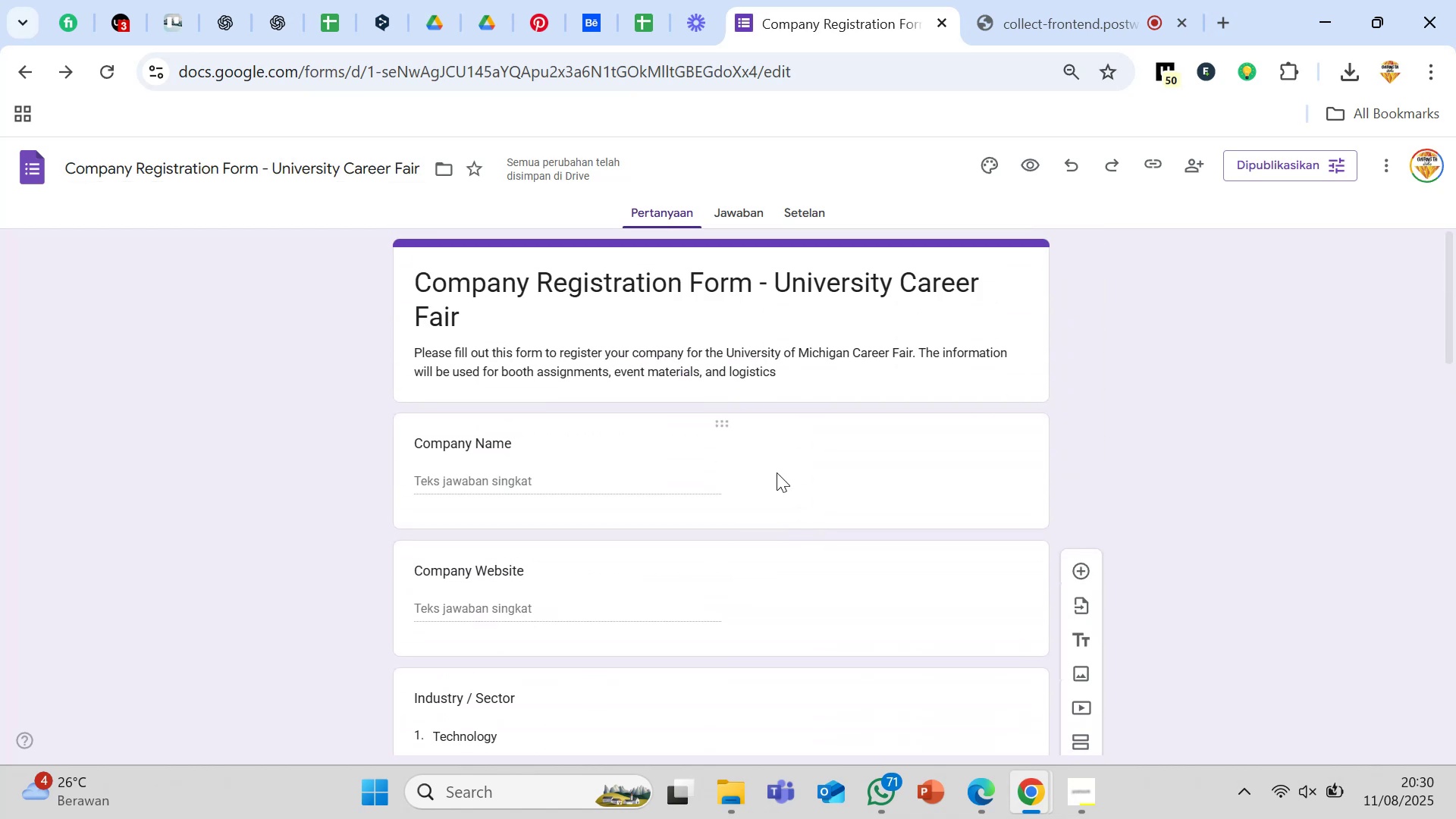 
scroll: coordinate [722, 478], scroll_direction: down, amount: 4.0
 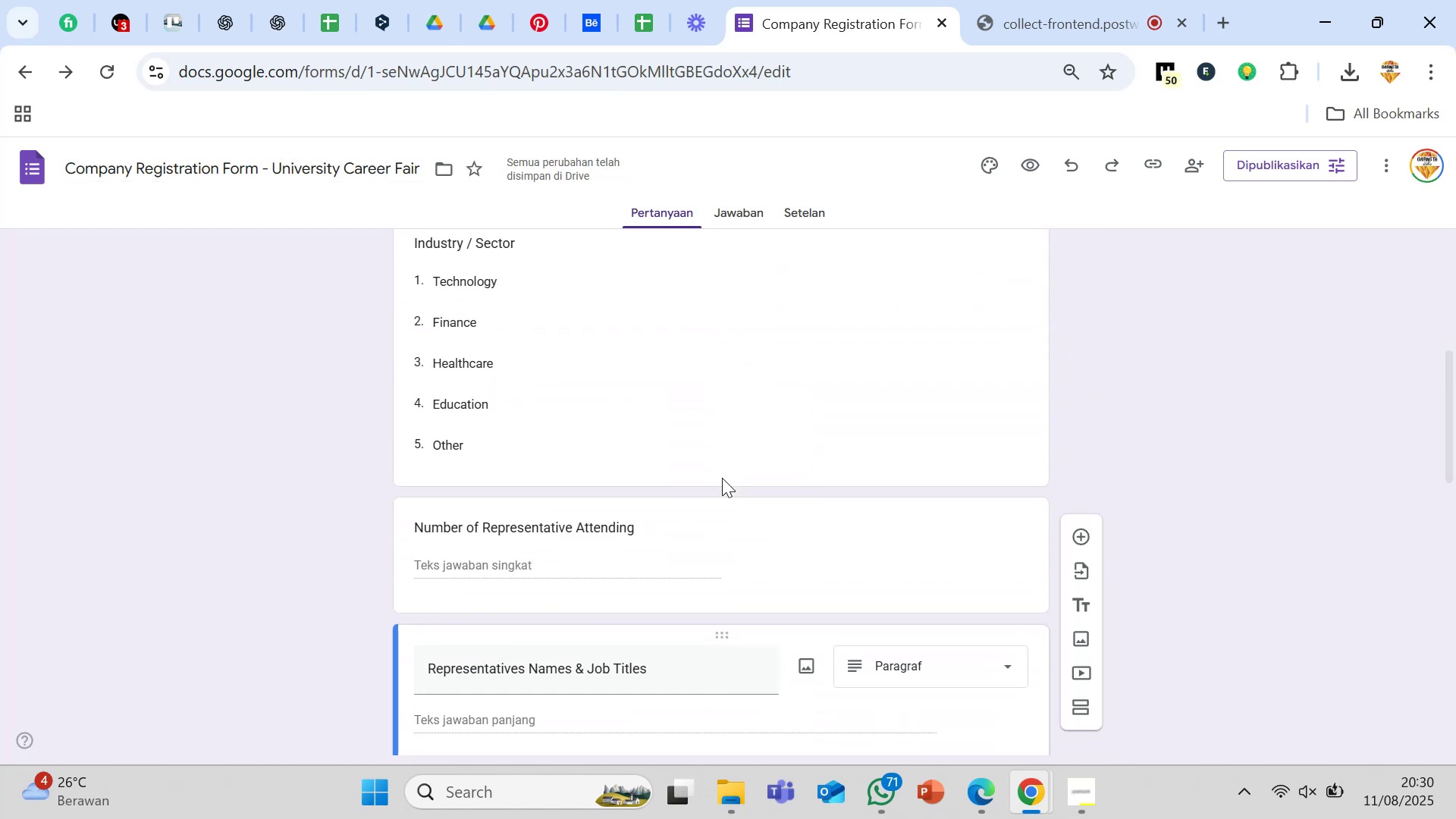 
scroll: coordinate [722, 478], scroll_direction: up, amount: 3.0
 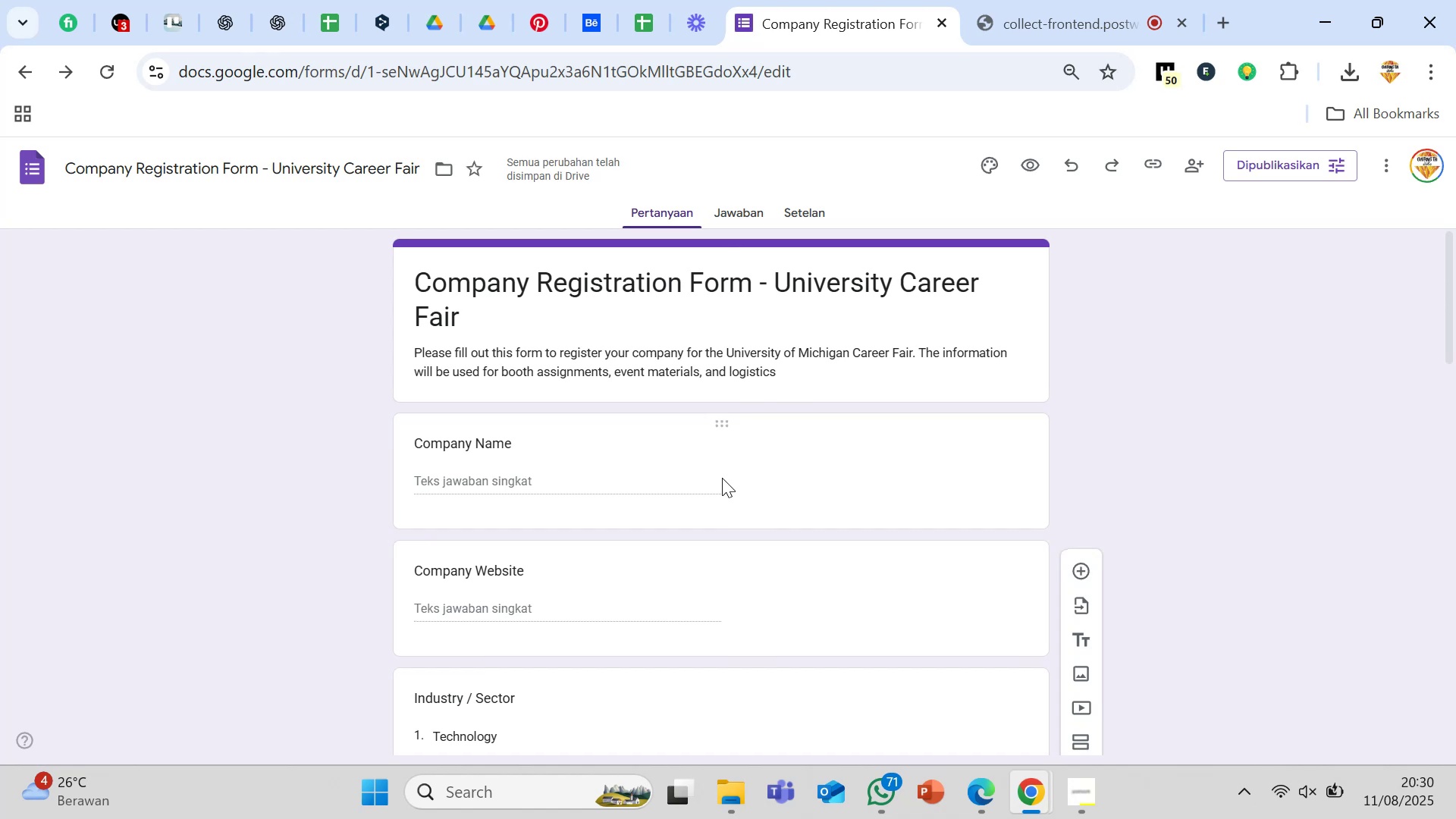 
wait(5.63)
 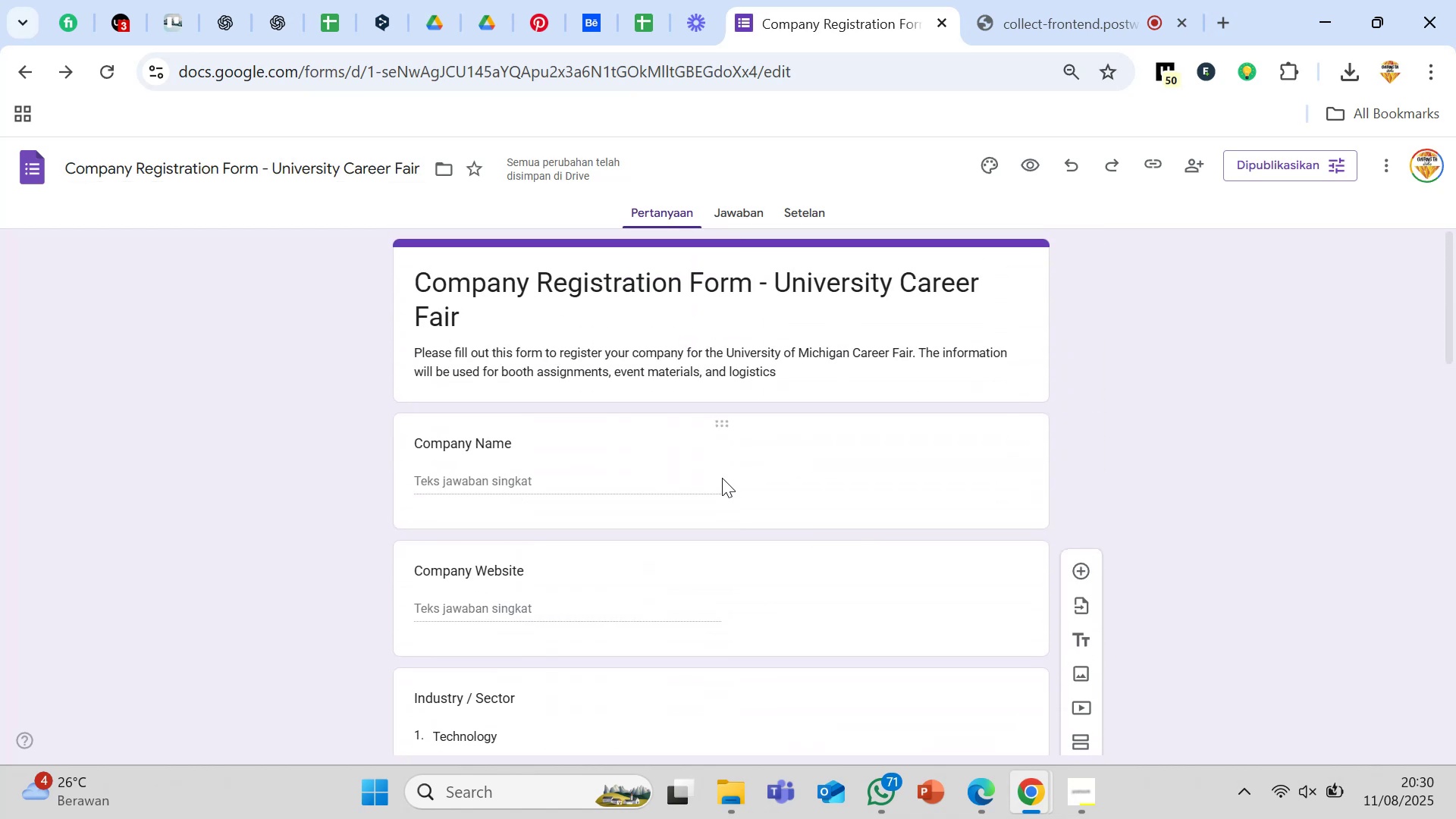 
scroll: coordinate [722, 478], scroll_direction: down, amount: 4.0
 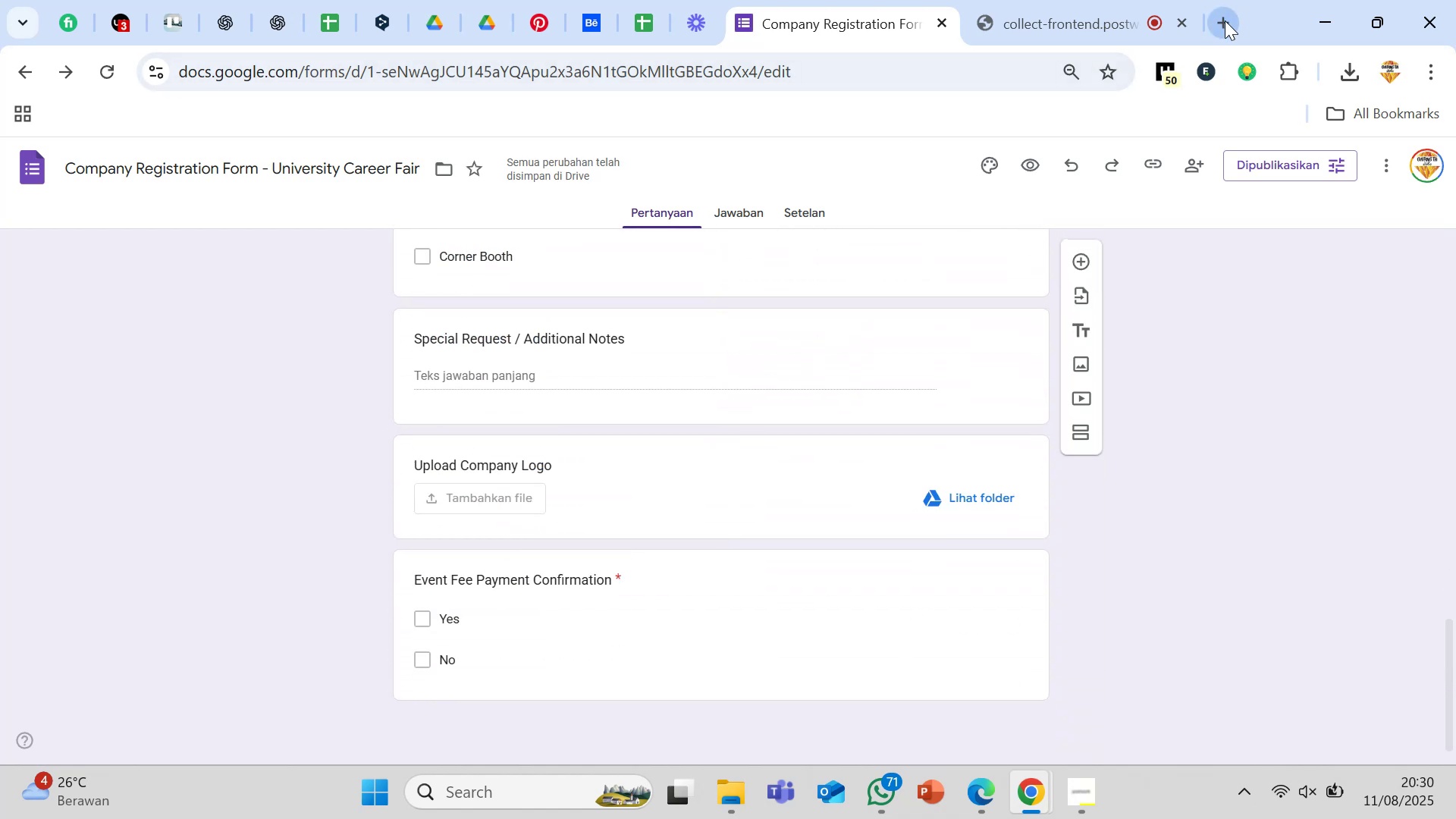 
left_click([1224, 21])
 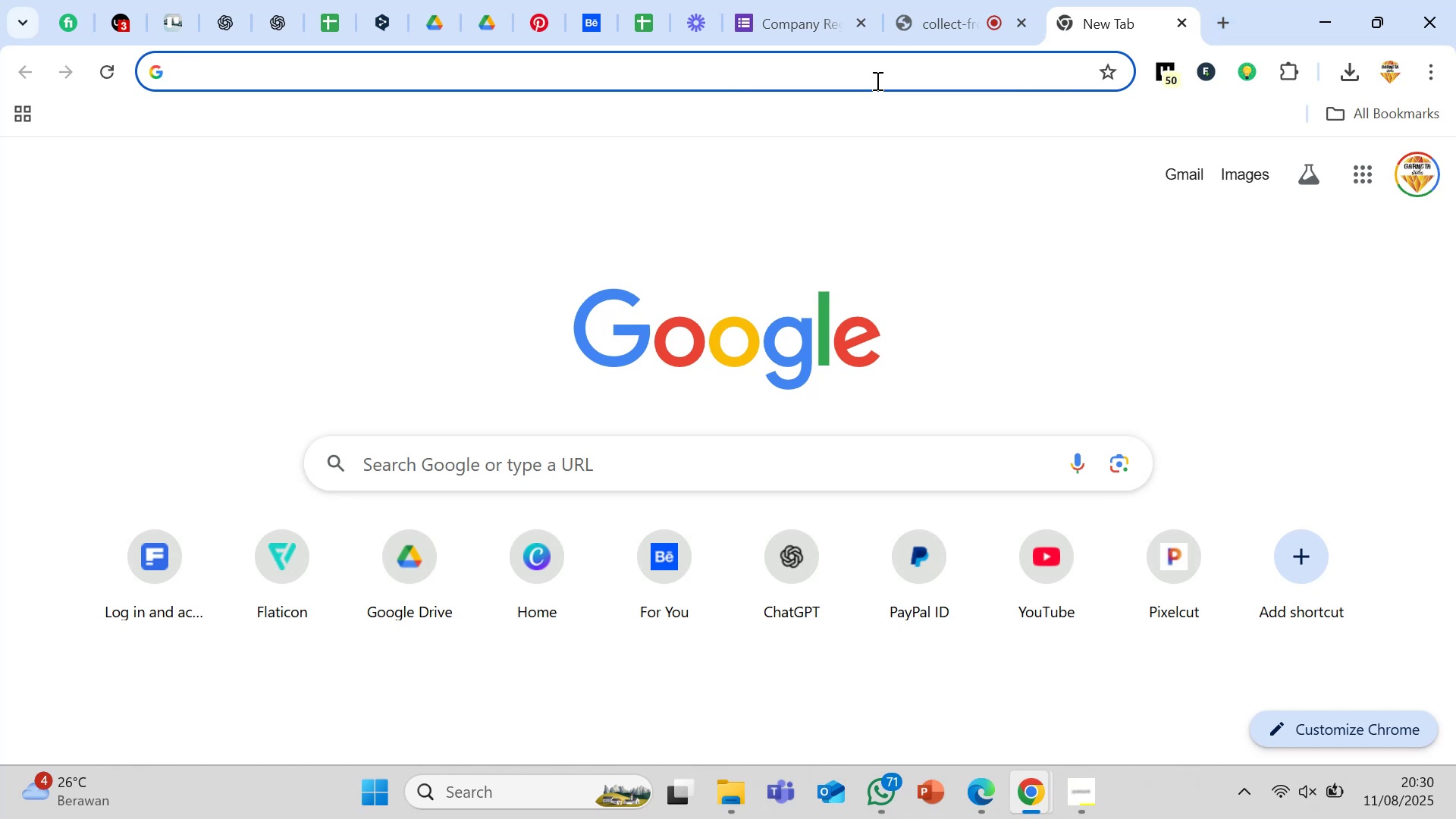 
left_click([876, 80])
 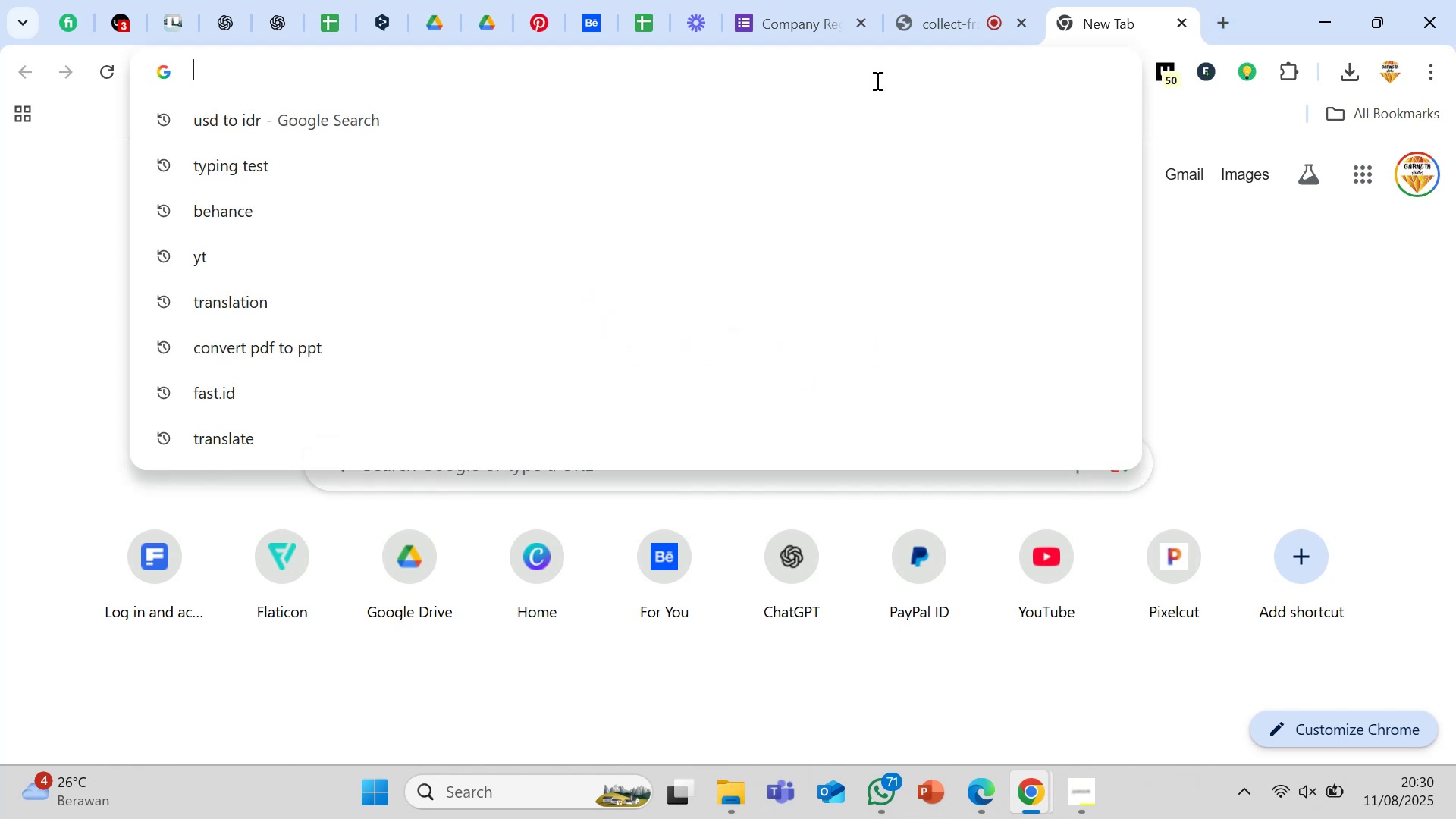 
type(for)
 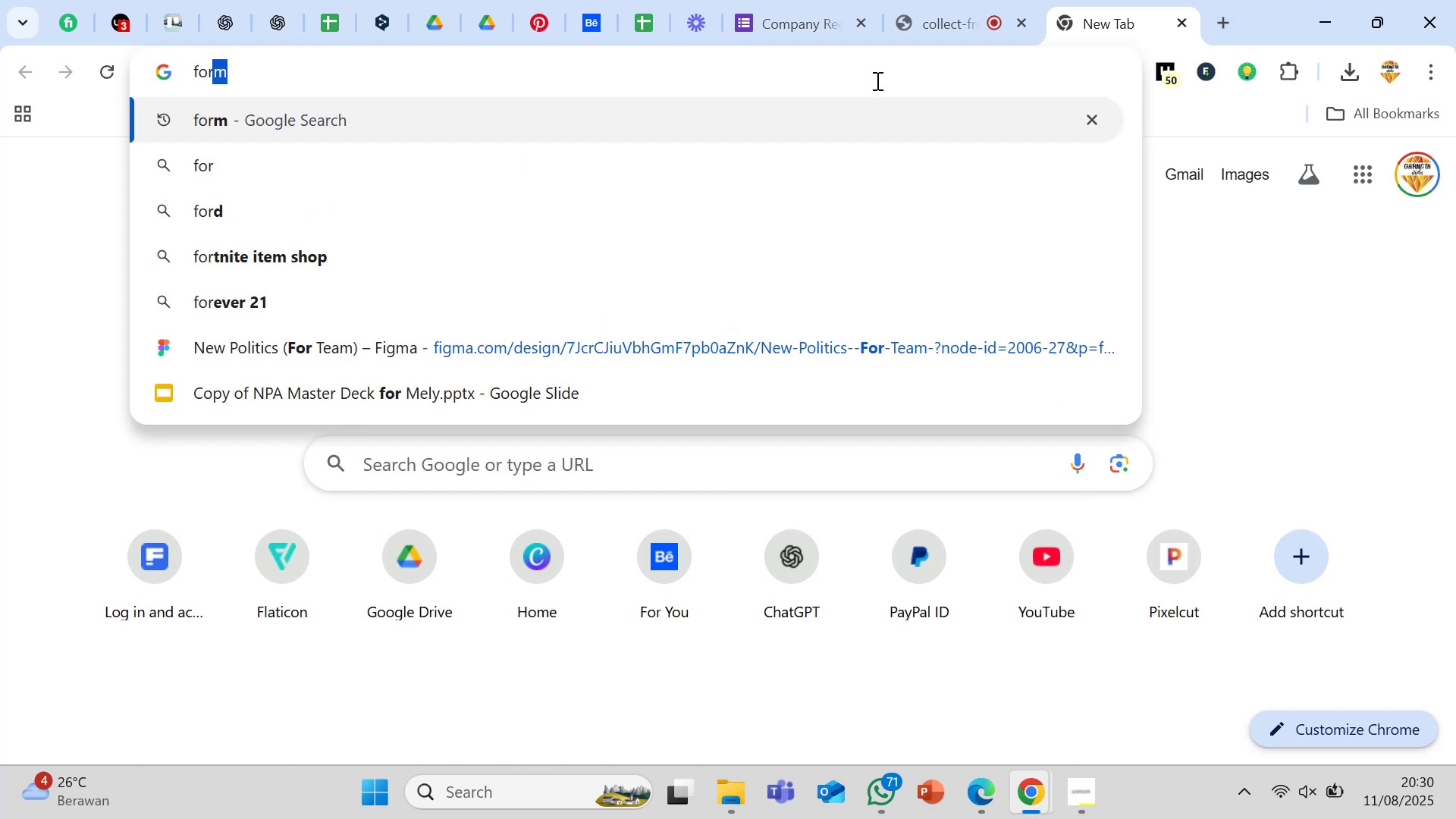 
key(Enter)
 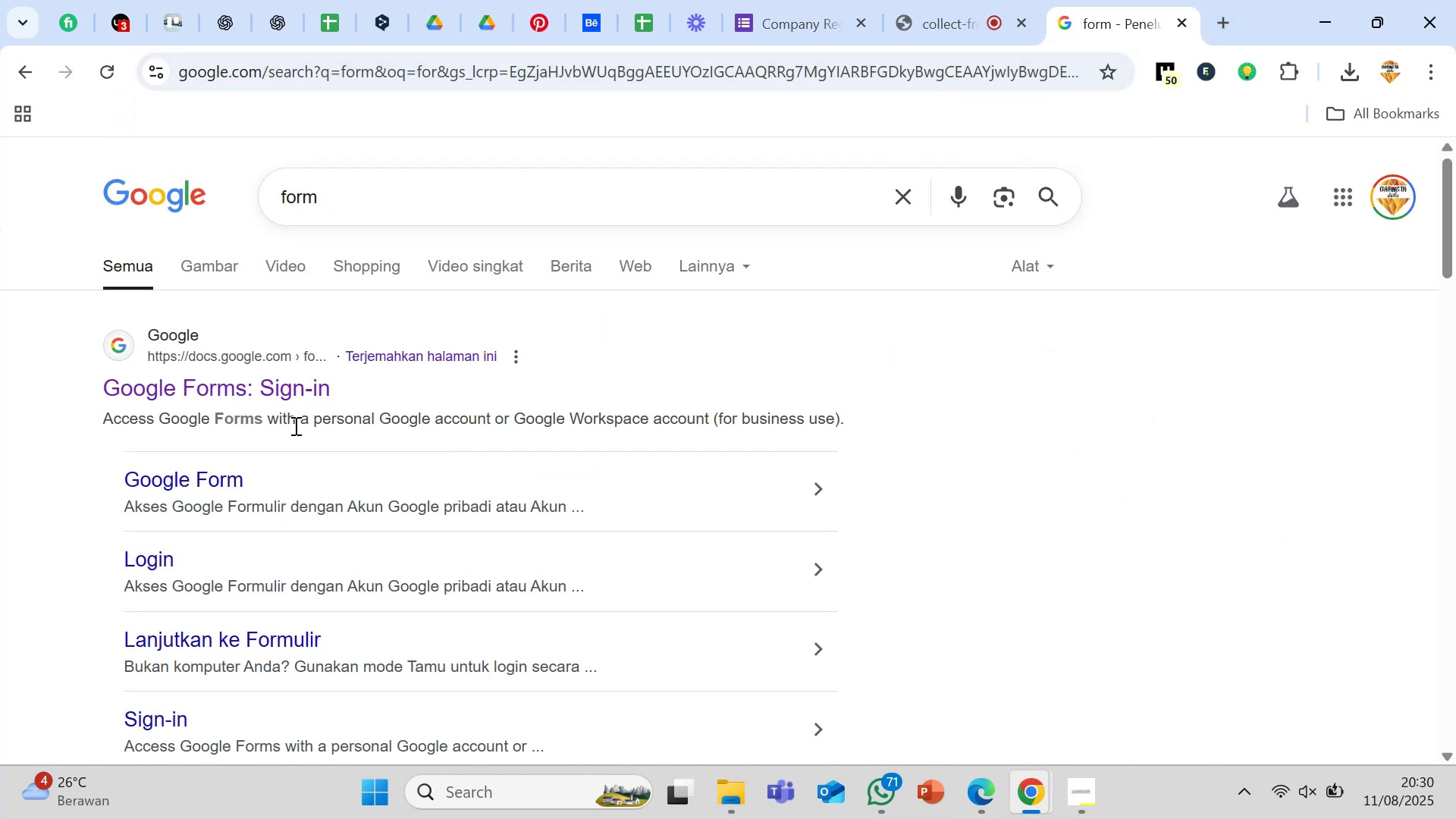 
left_click([278, 394])
 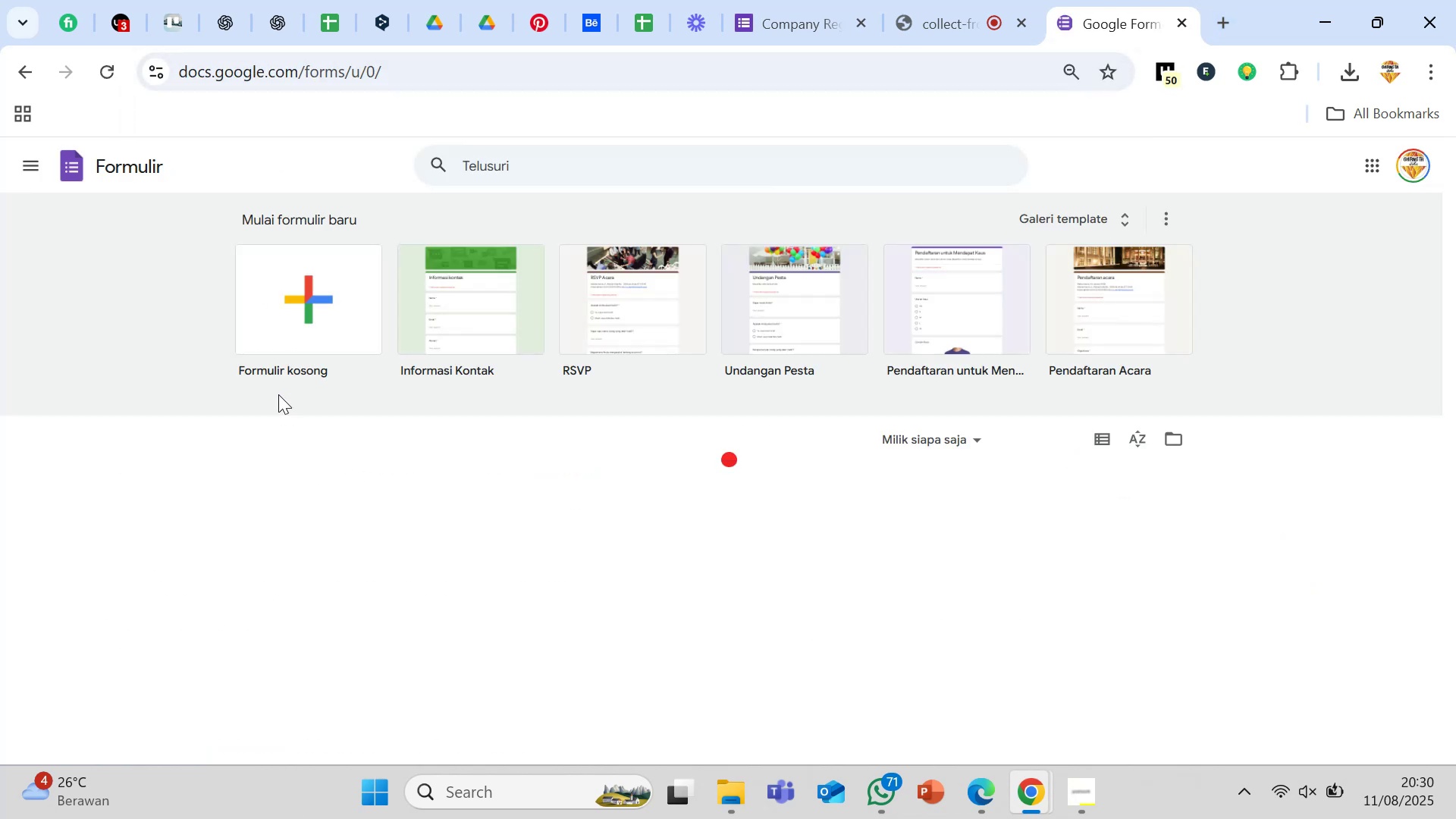 
left_click([325, 287])
 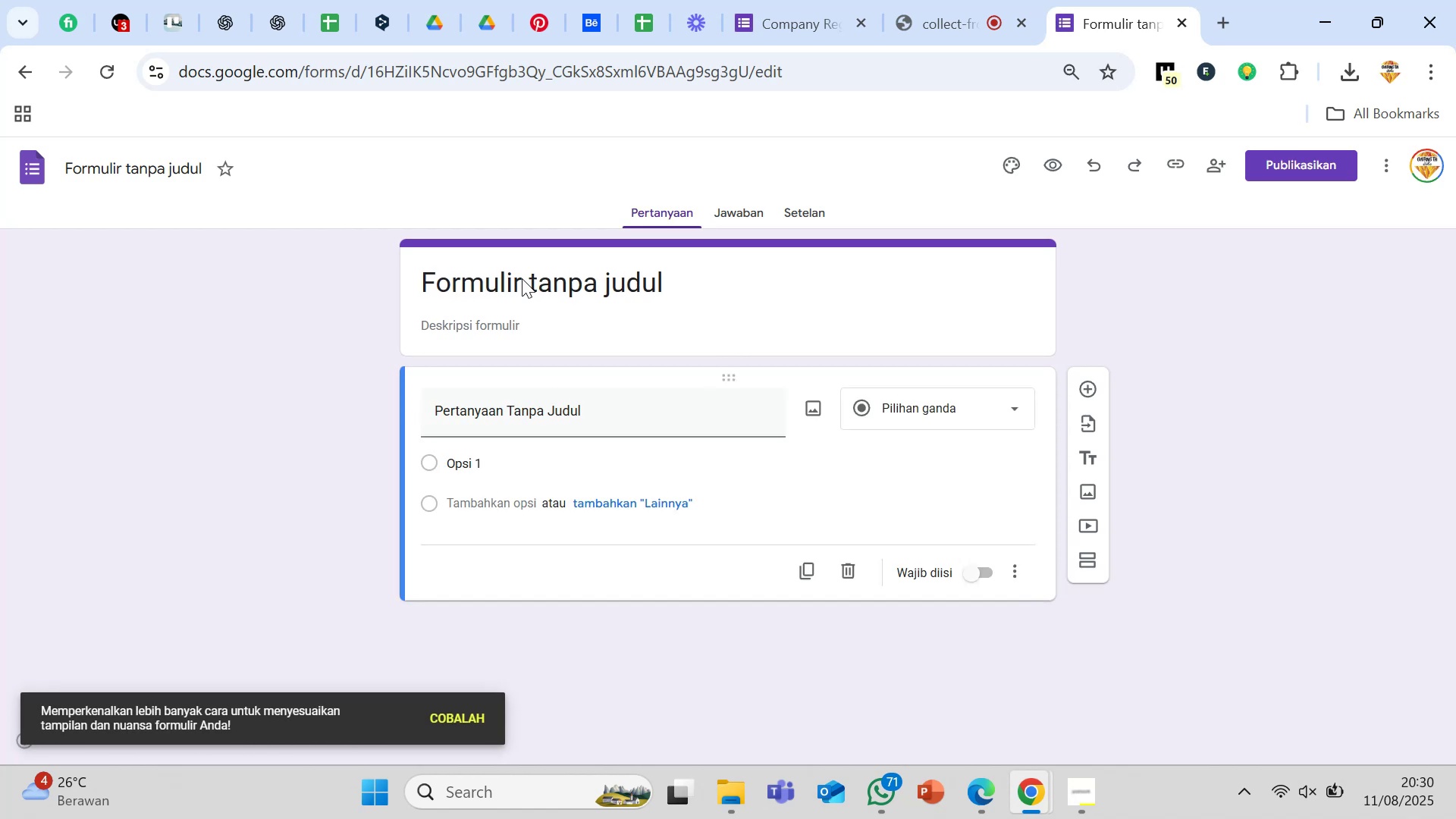 
wait(5.9)
 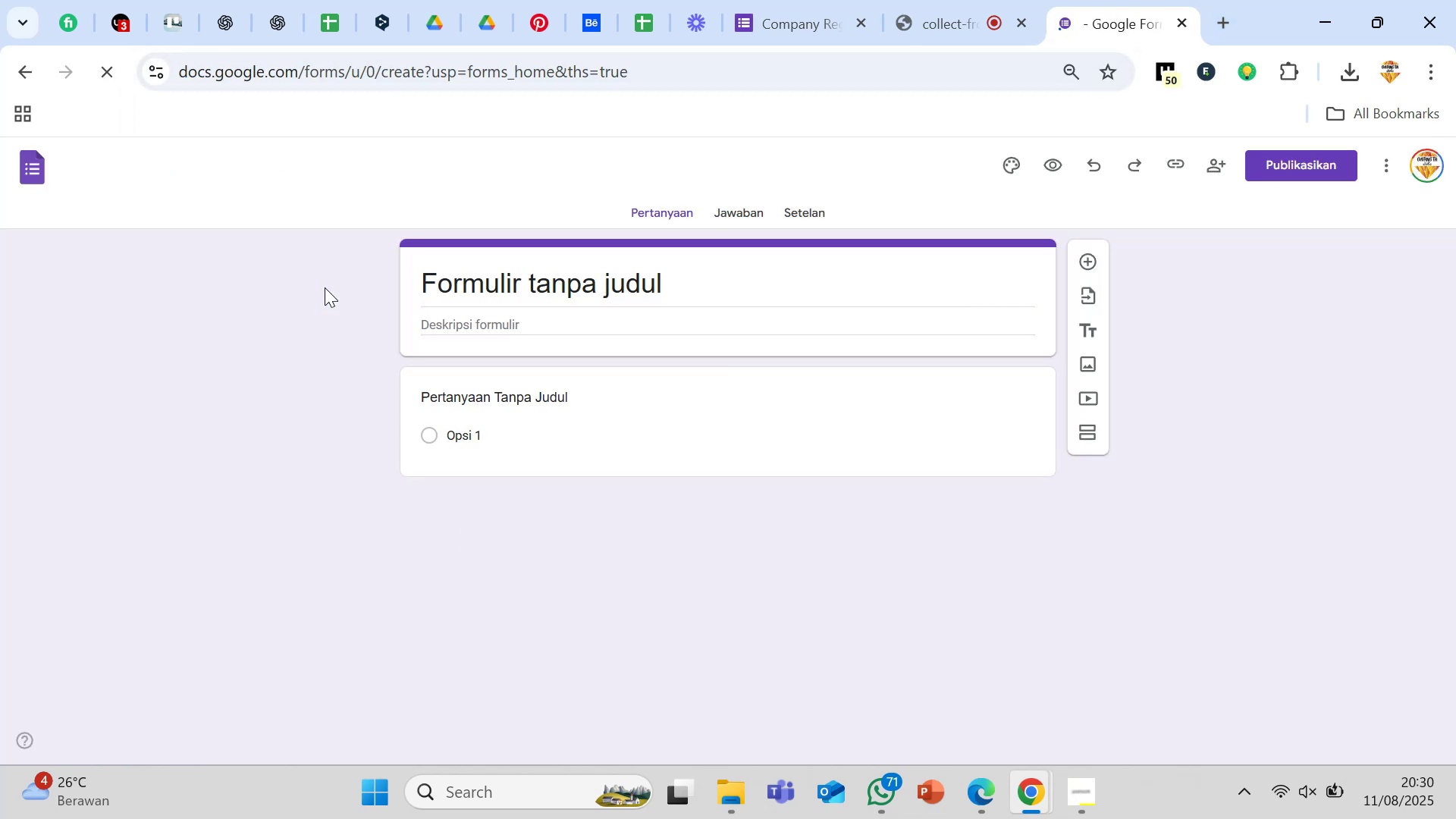 
left_click([1233, 21])
 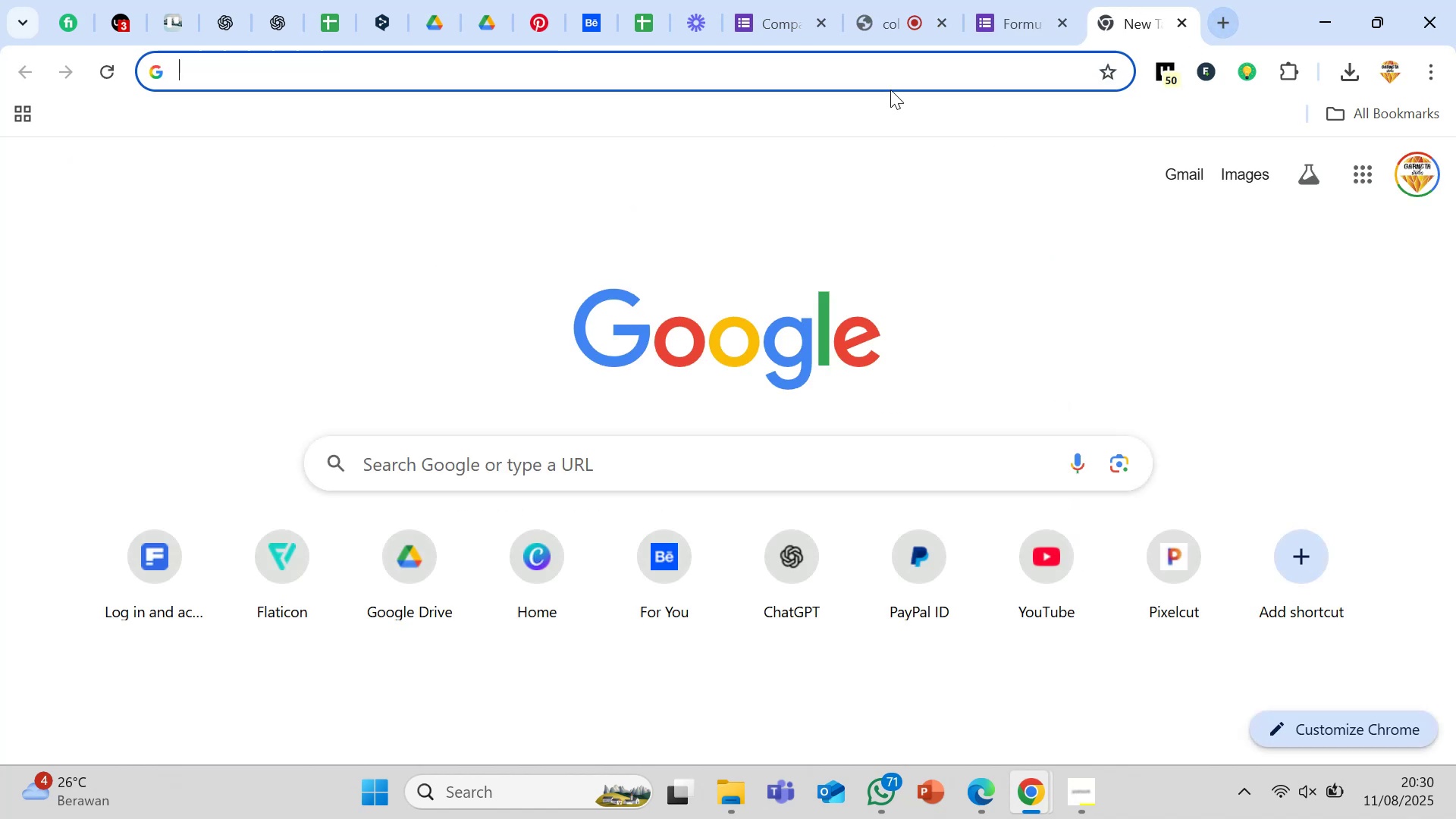 
left_click([884, 78])
 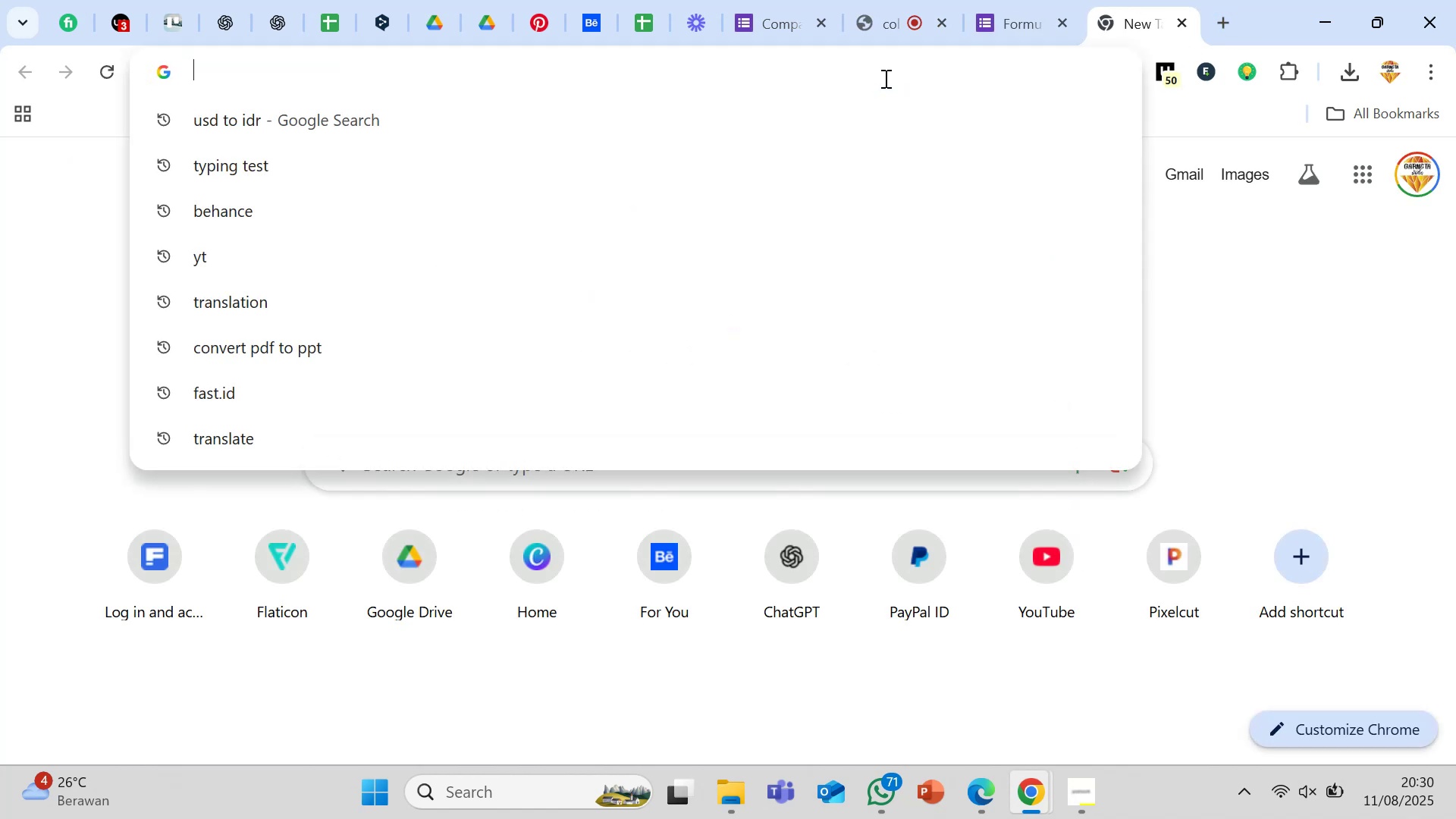 
type(for)
 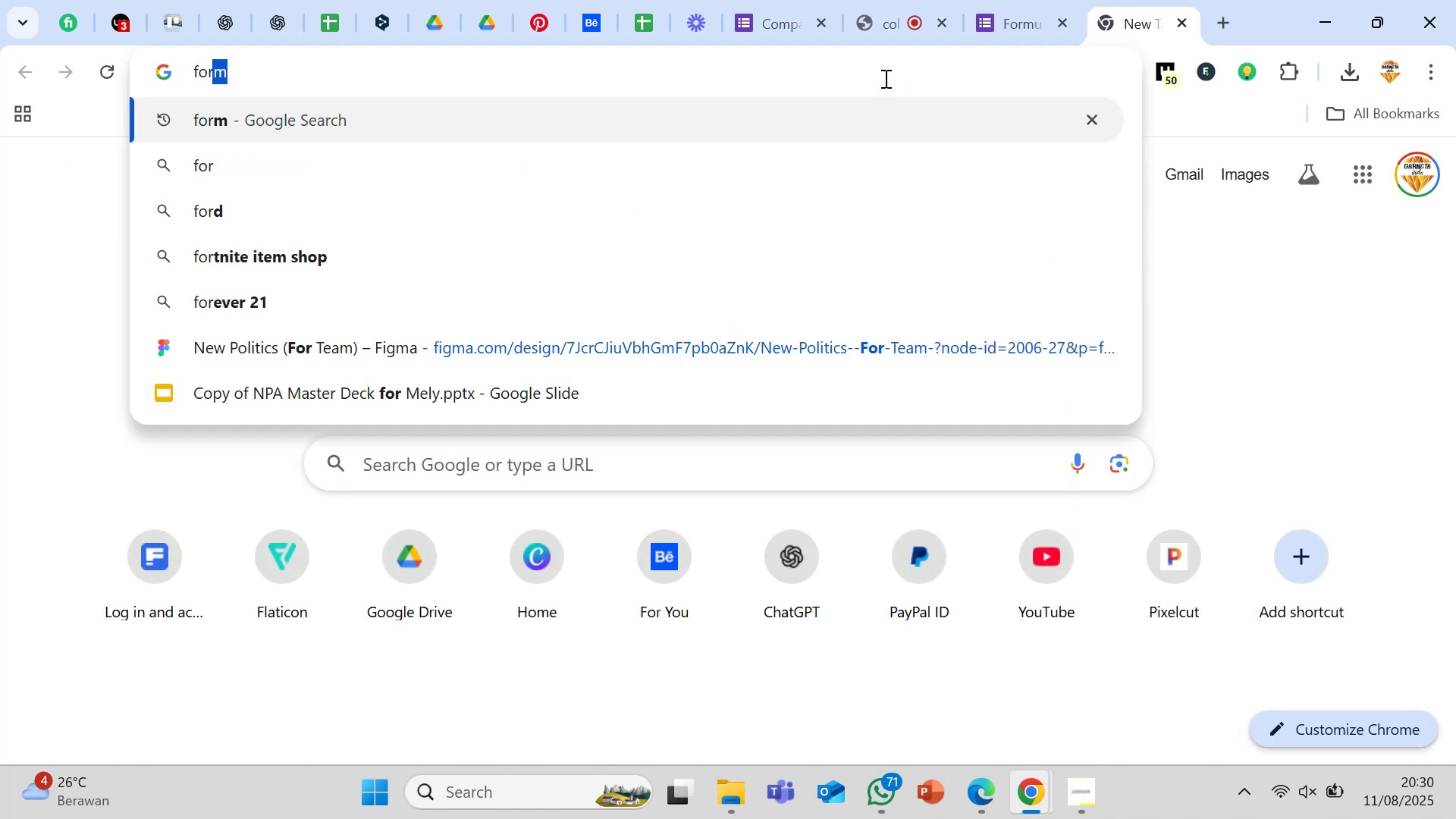 
key(Enter)
 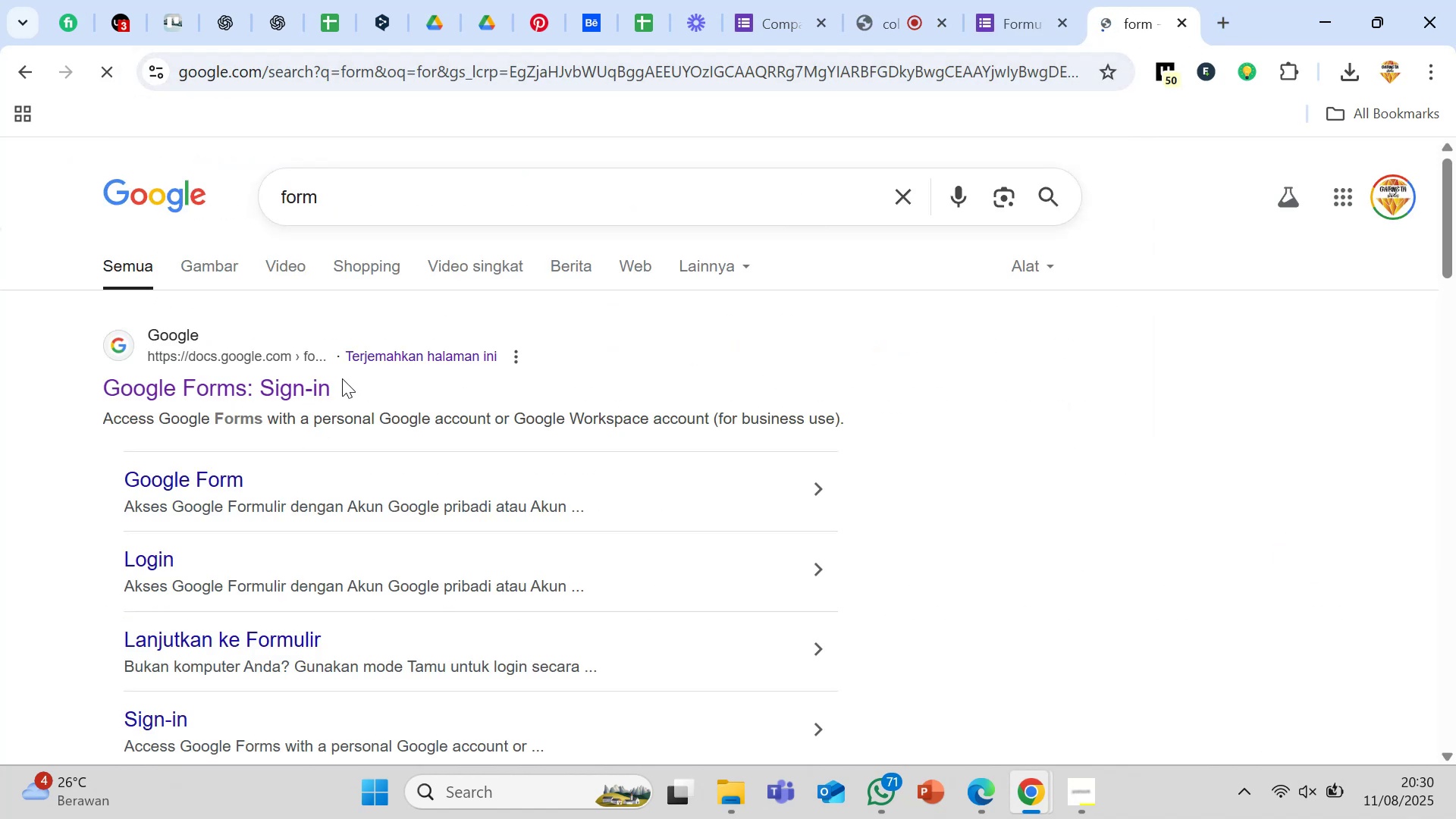 
left_click([315, 391])
 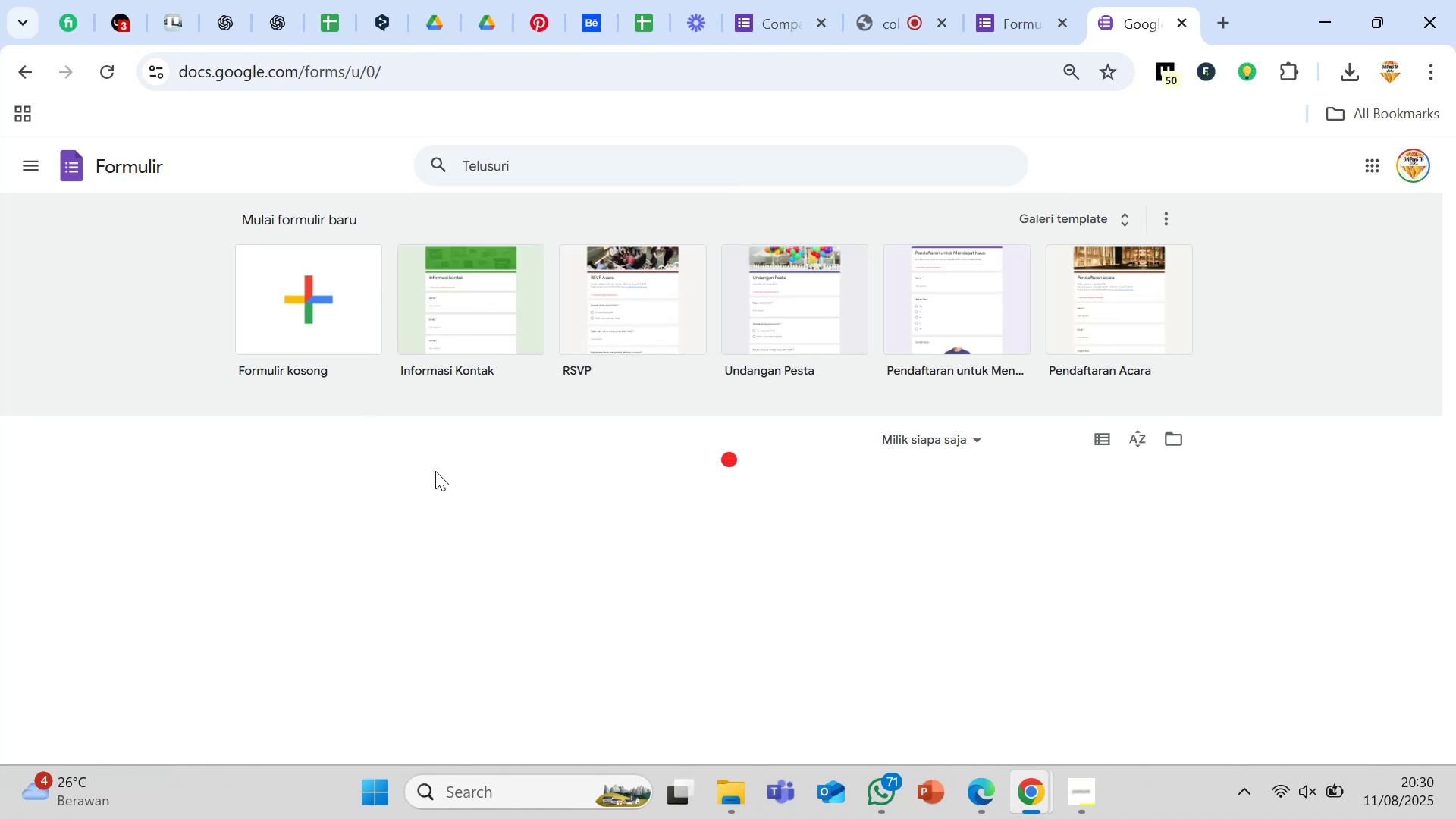 
scroll: coordinate [435, 472], scroll_direction: down, amount: 3.0
 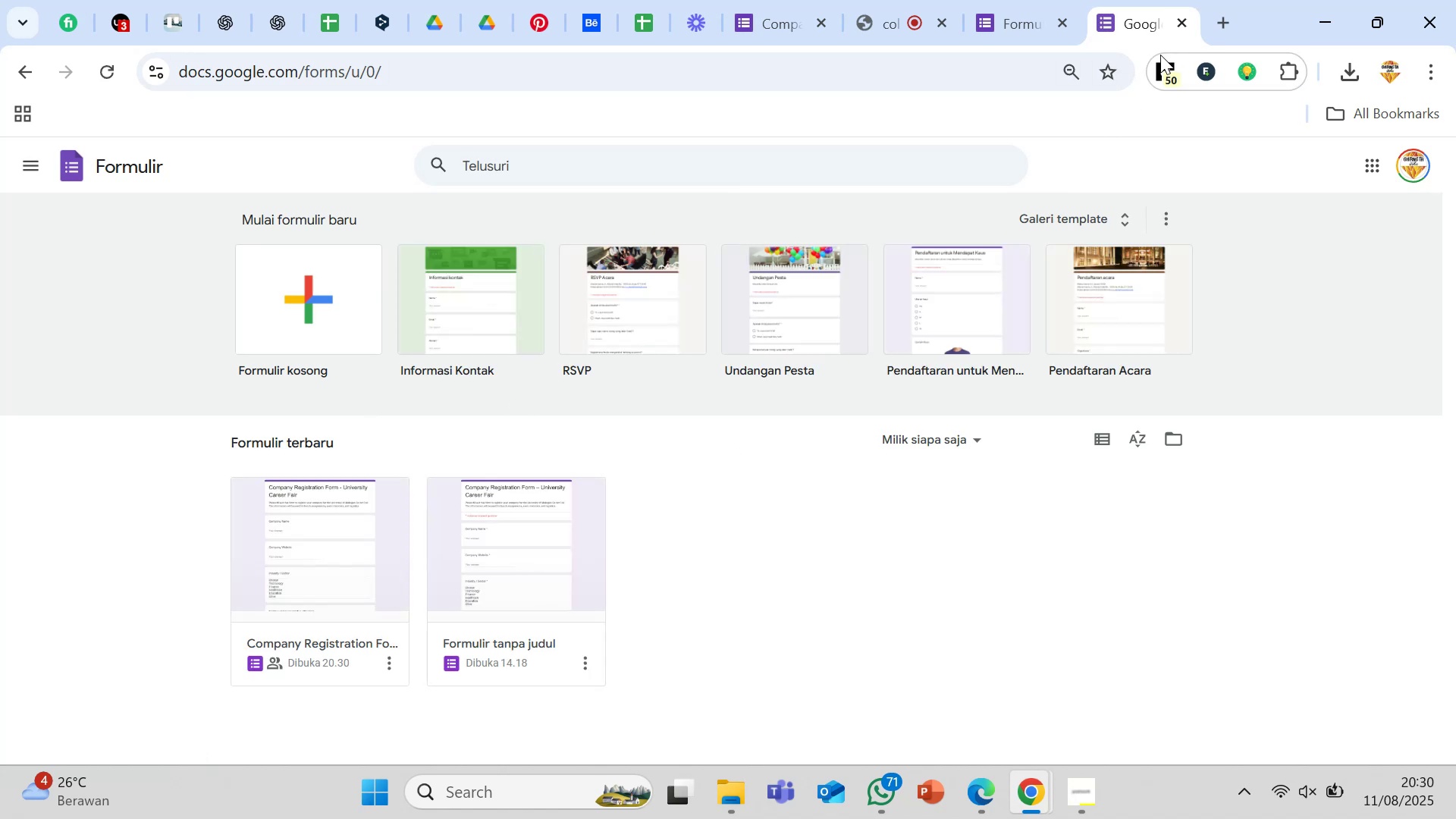 
left_click([1178, 20])
 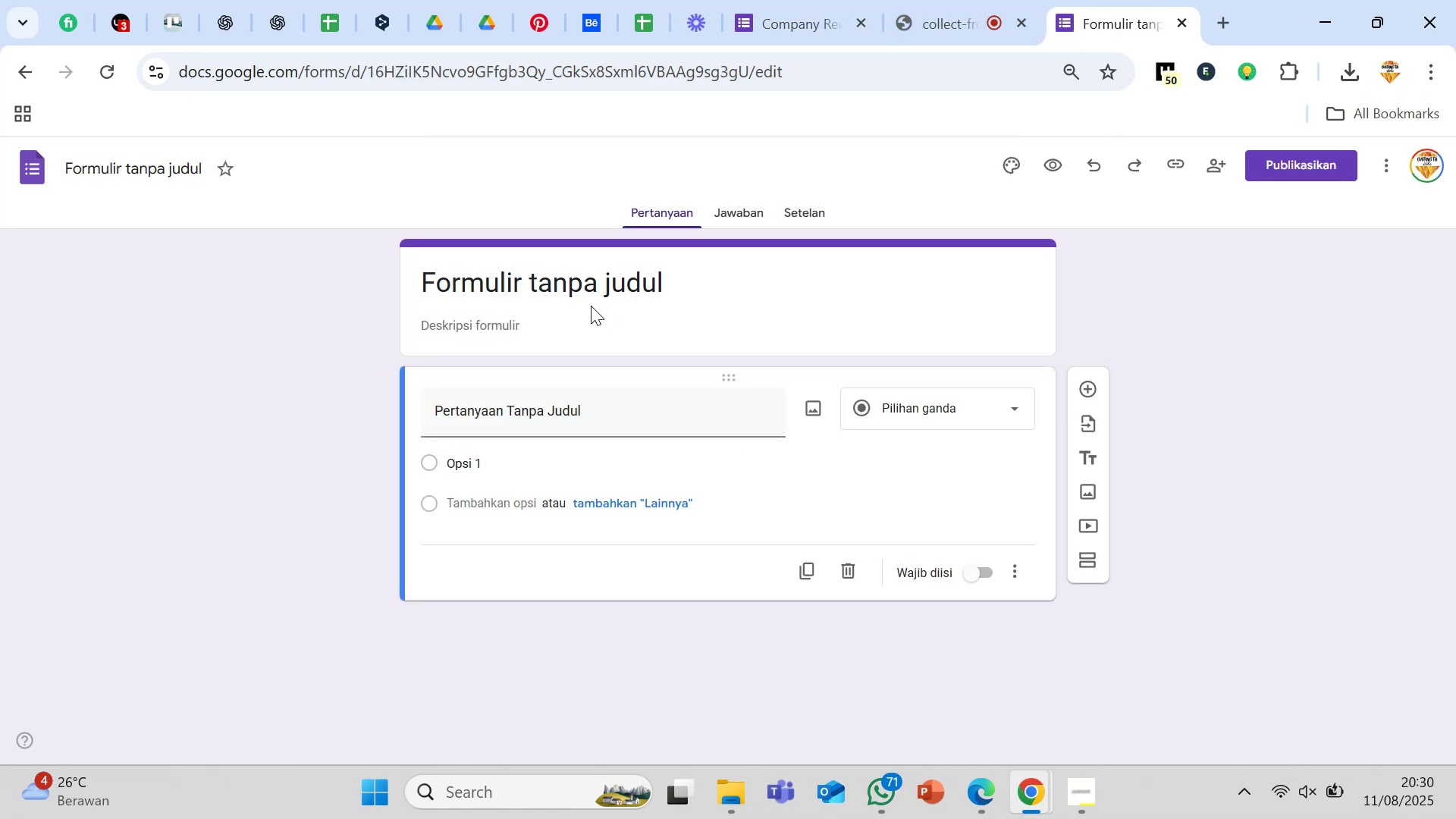 
left_click([590, 299])
 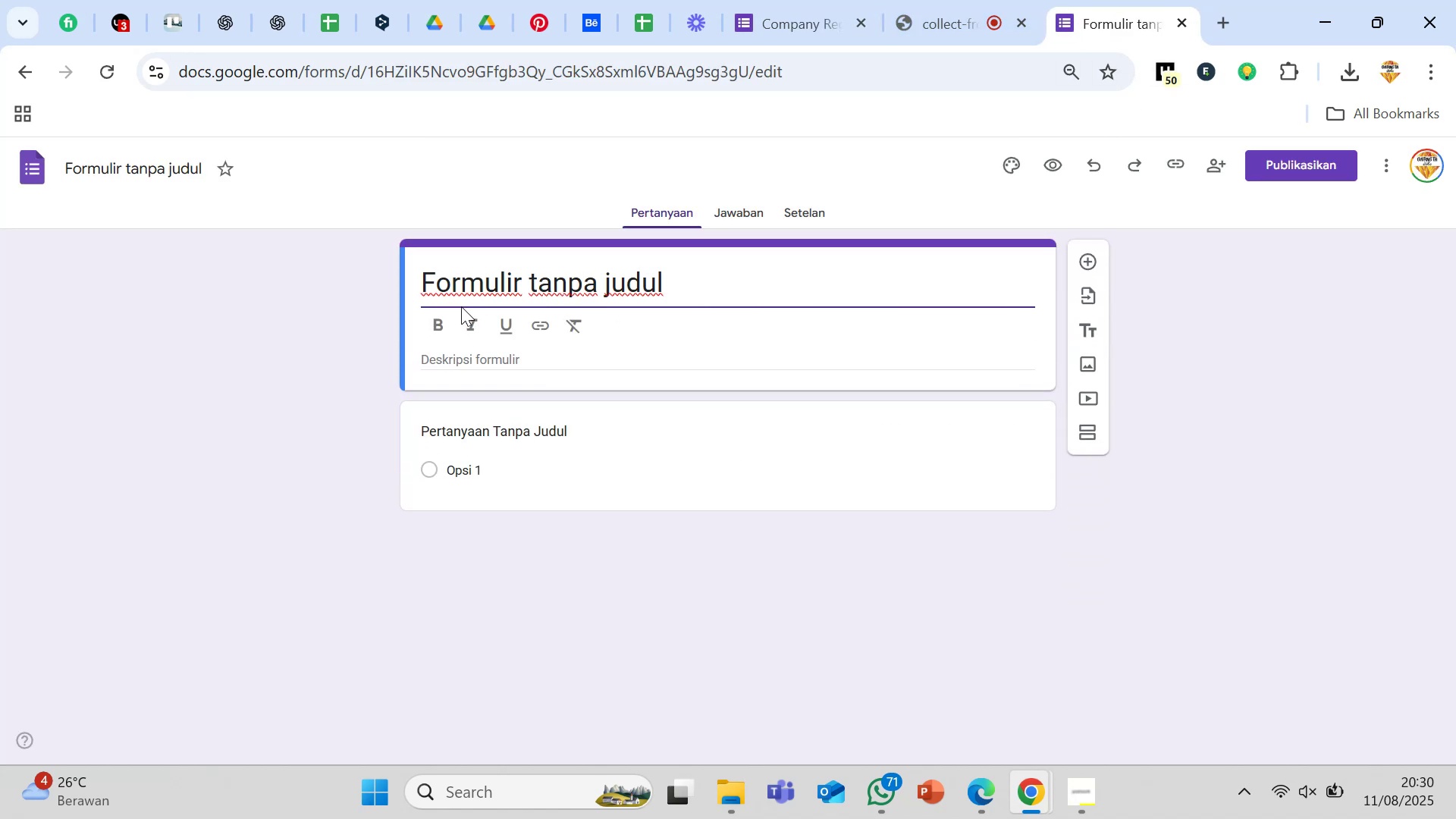 
wait(6.51)
 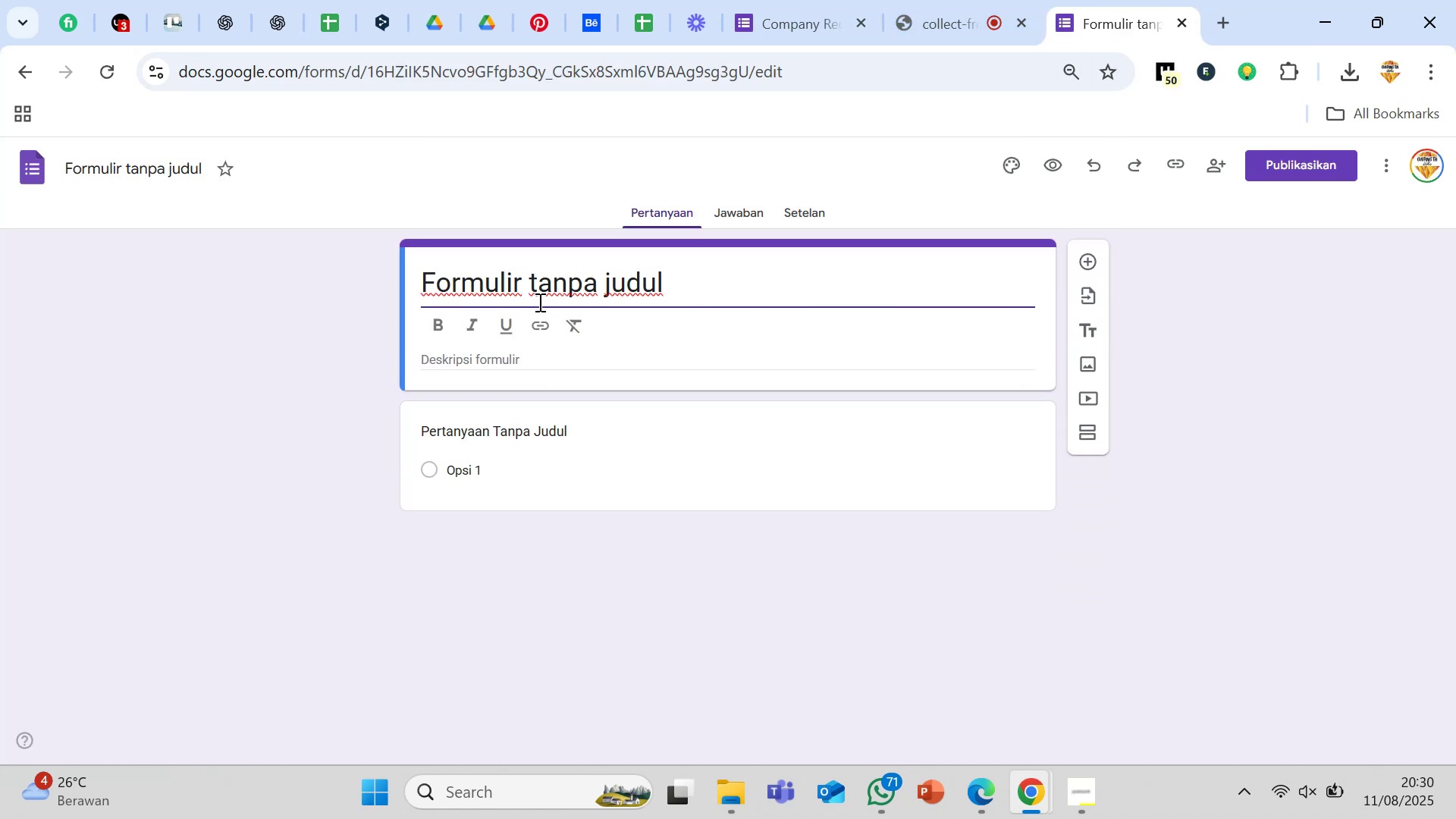 
key(Control+ControlLeft)
 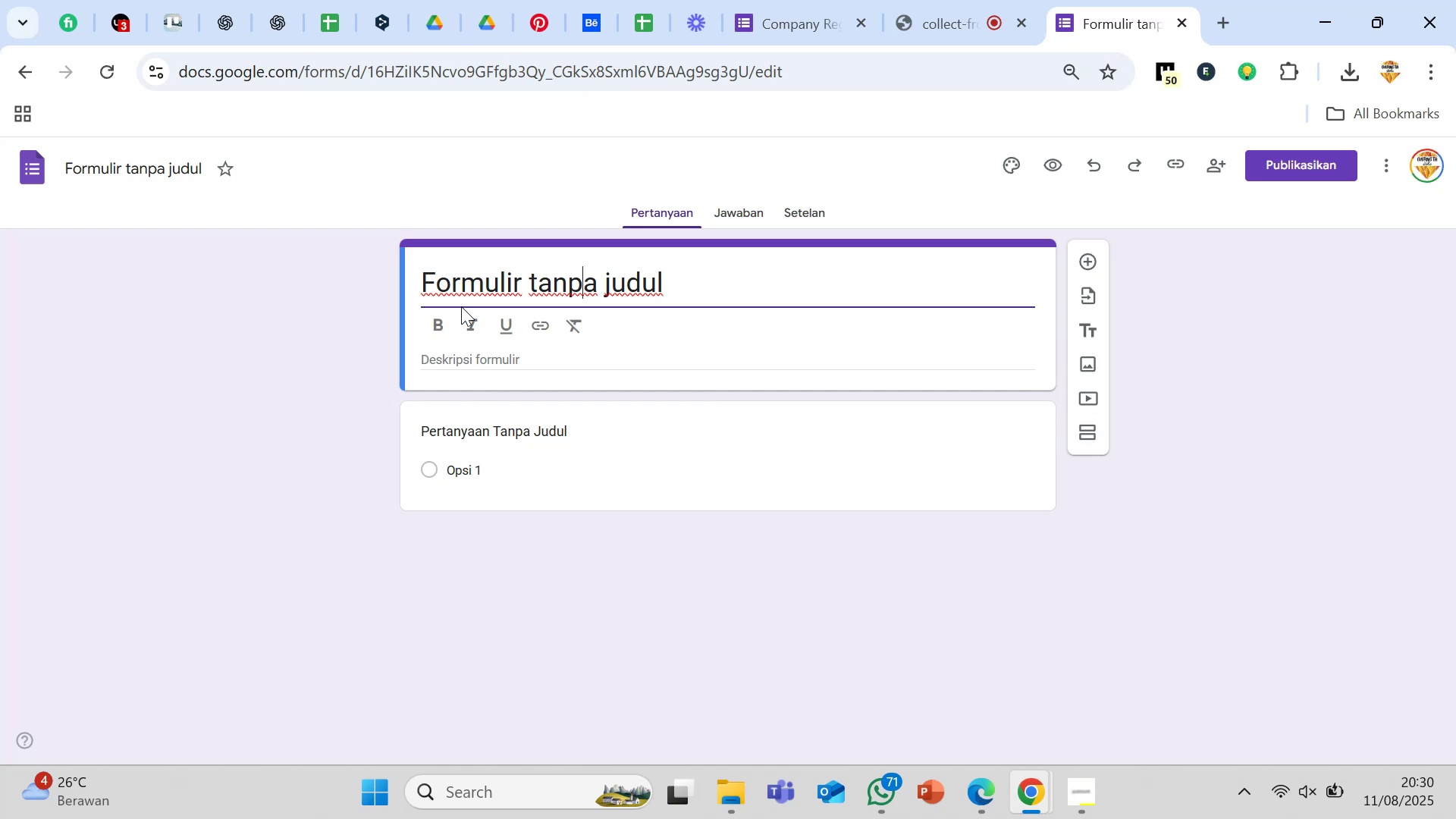 
key(Control+A)
 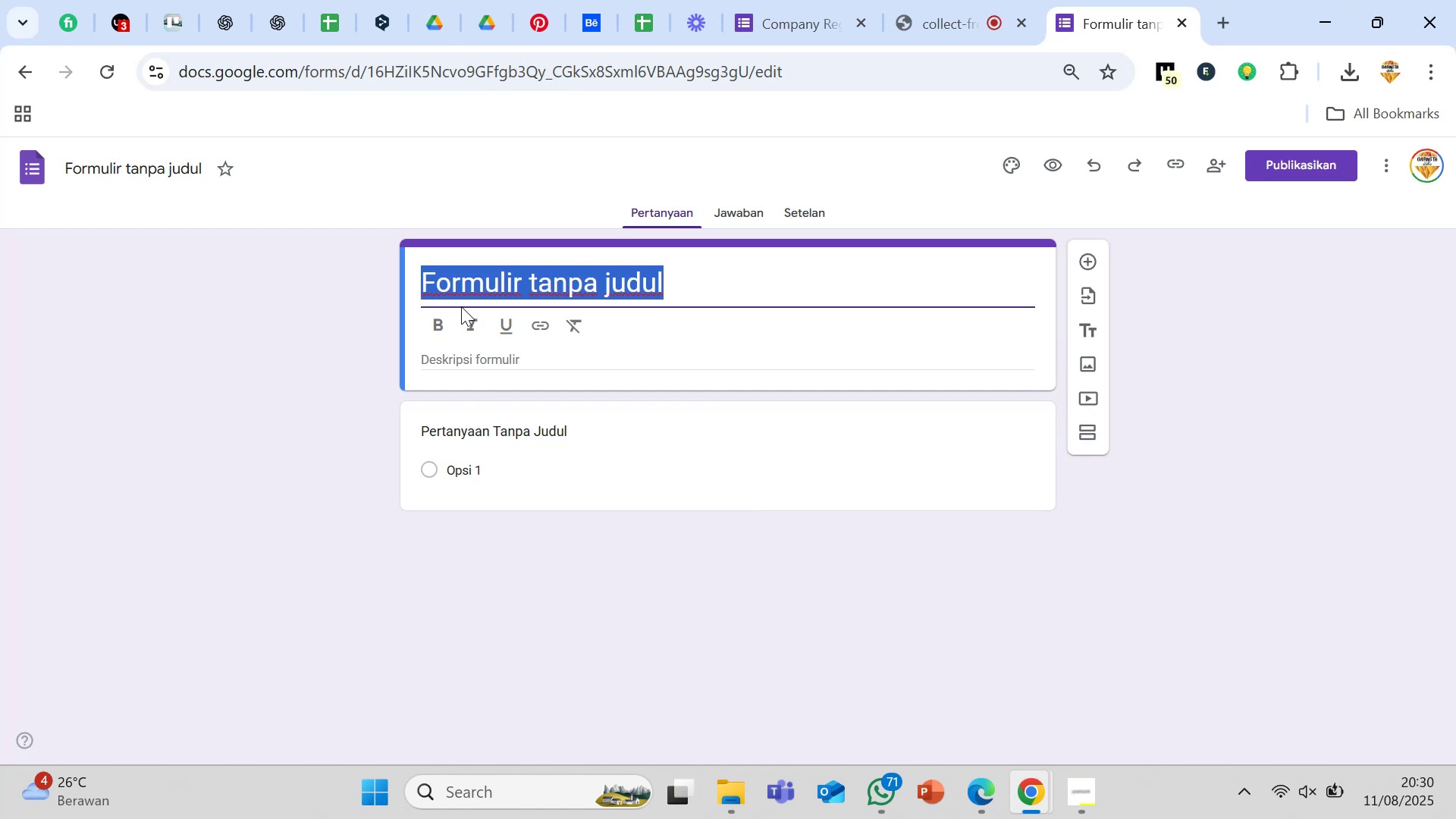 
type(Studen)
 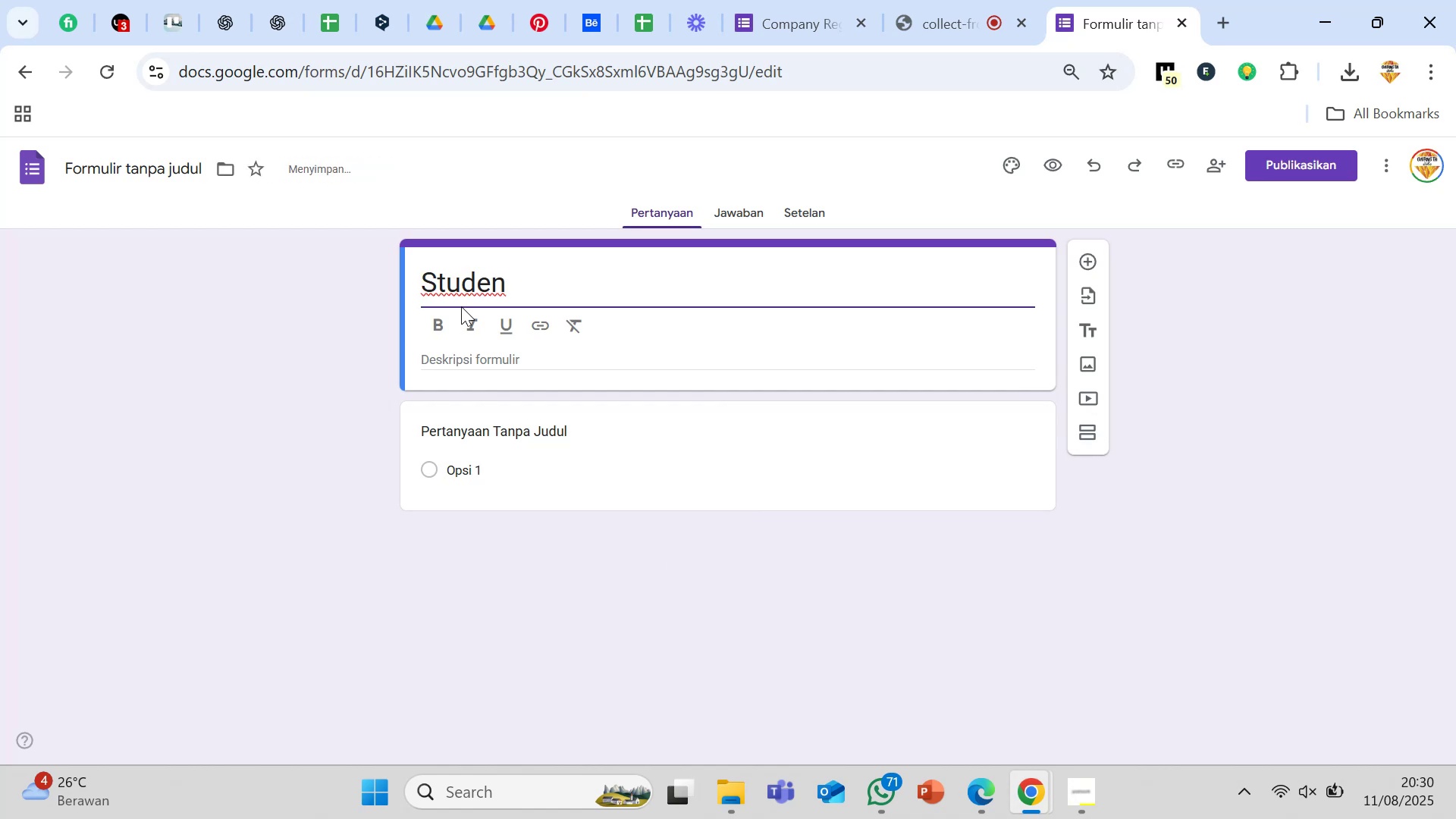 
type(t Regis)
 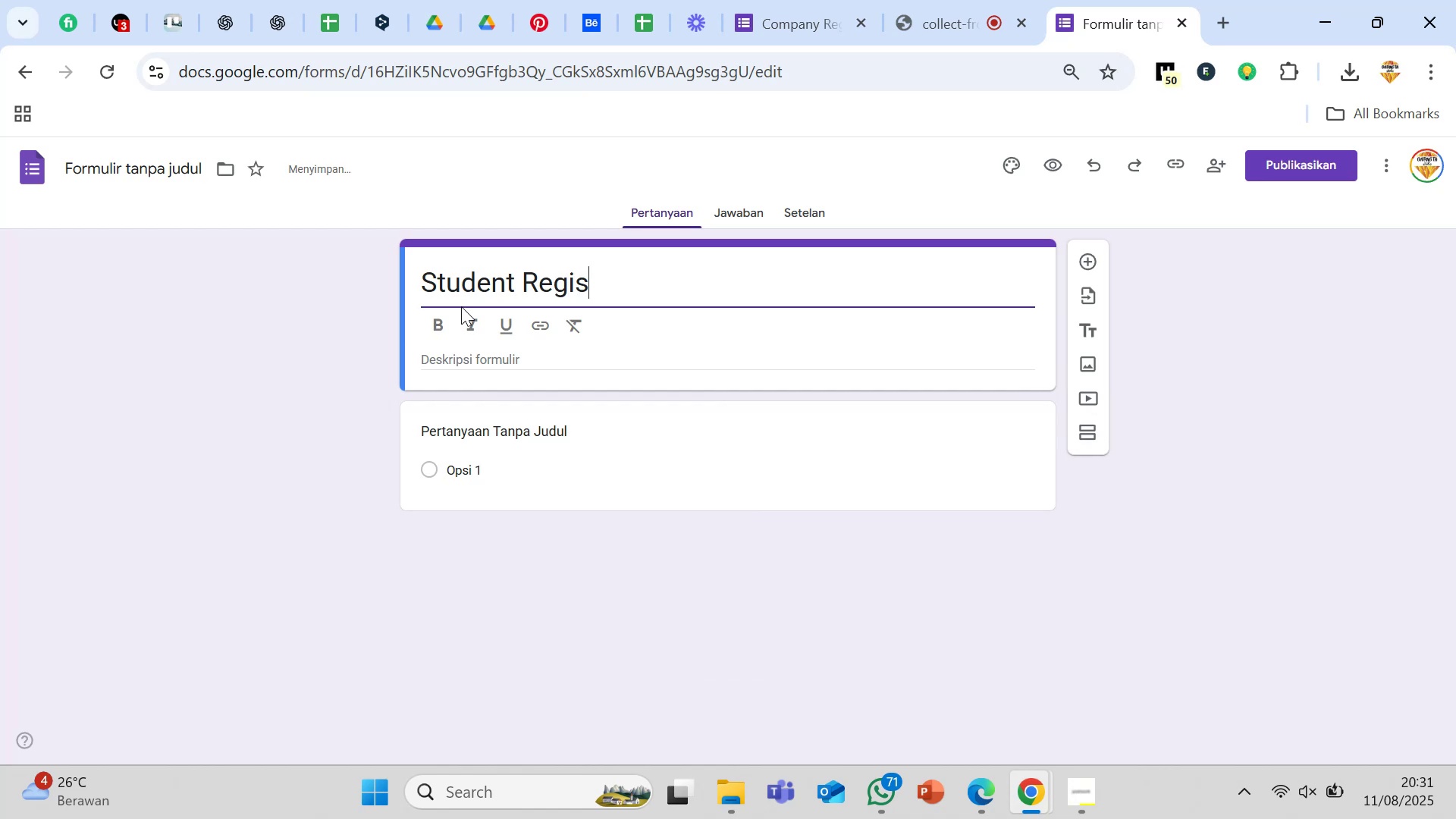 
type(tration Form - University Career Fair)
 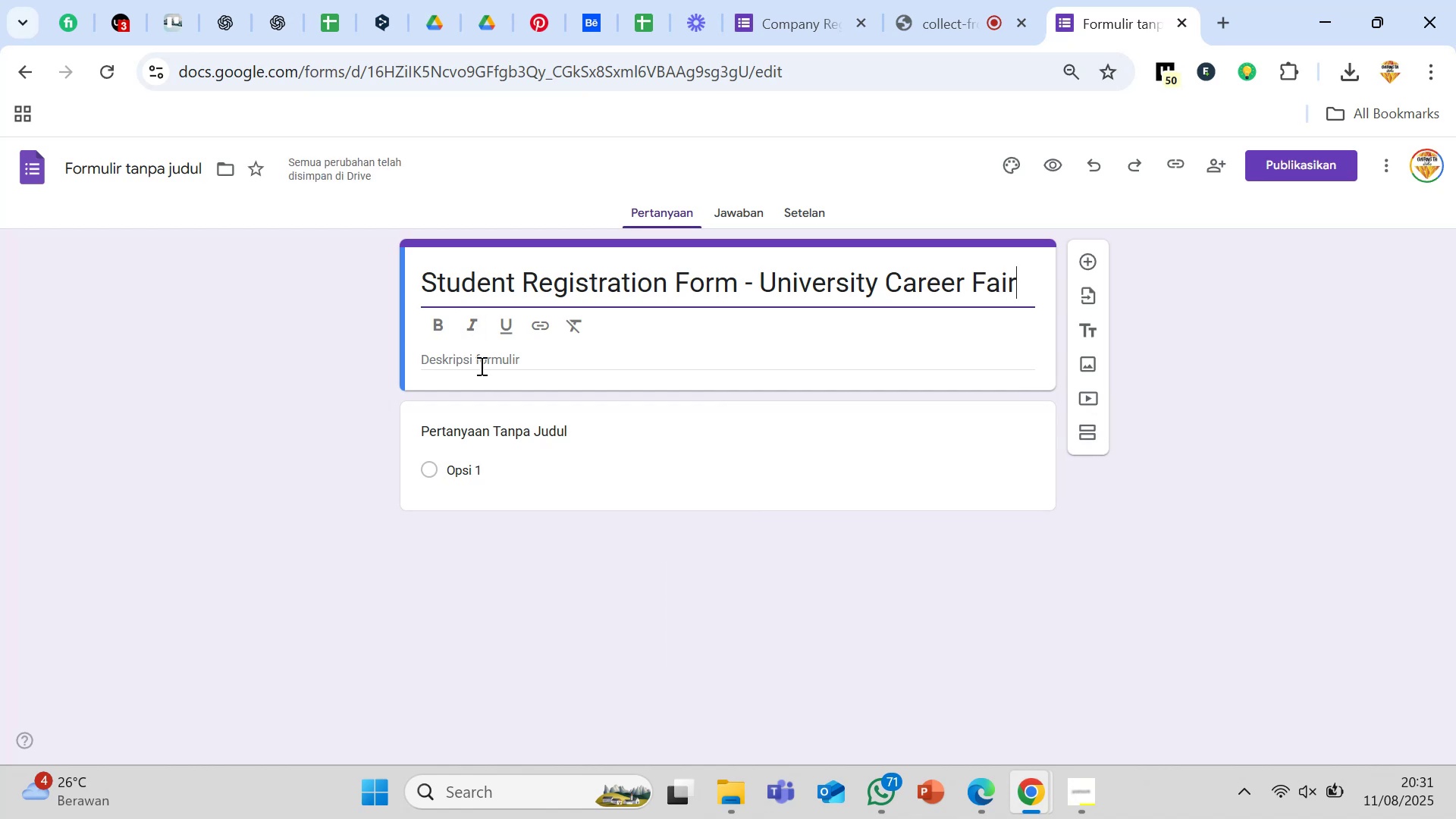 
left_click([480, 366])
 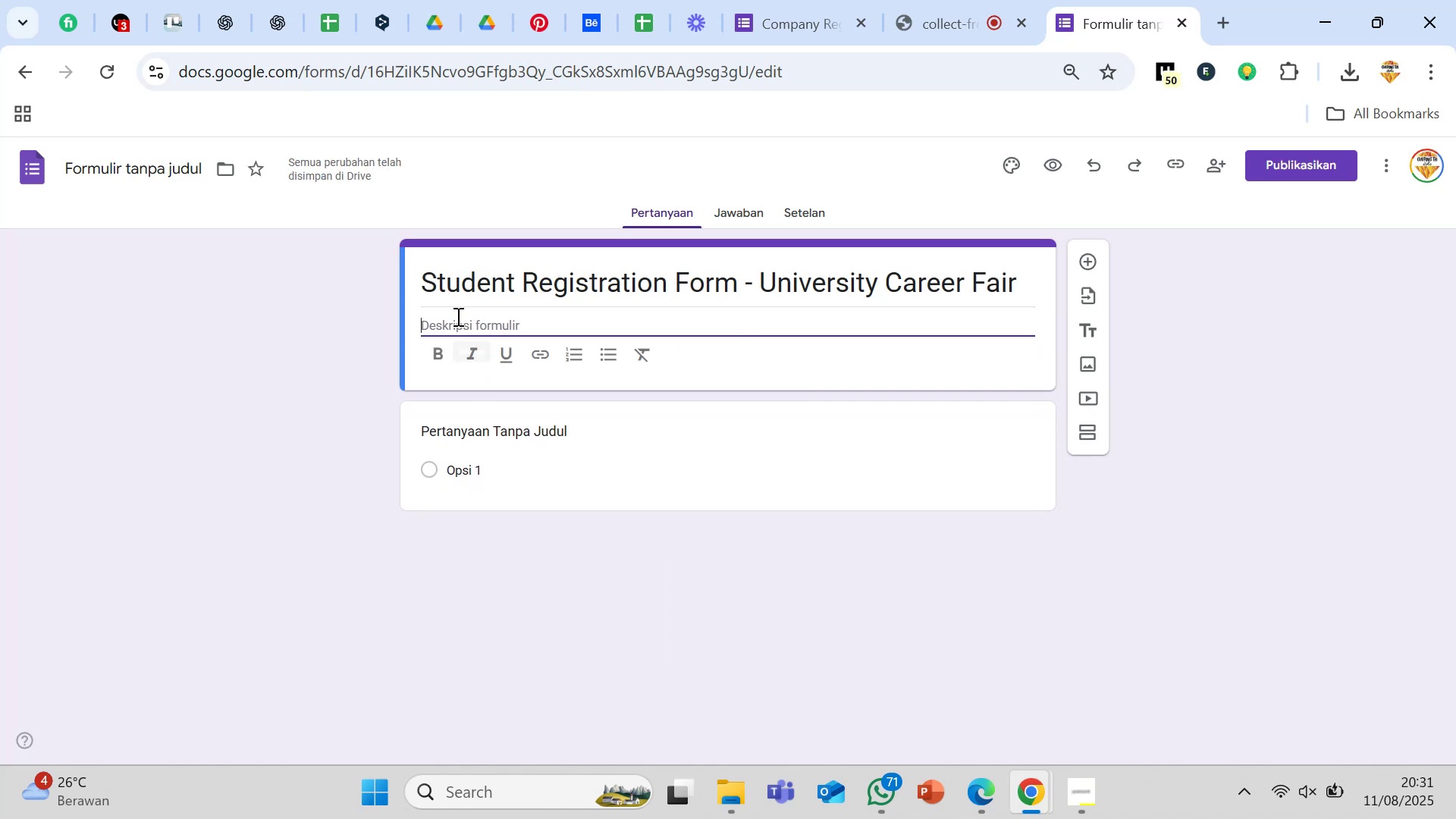 
left_click([457, 316])
 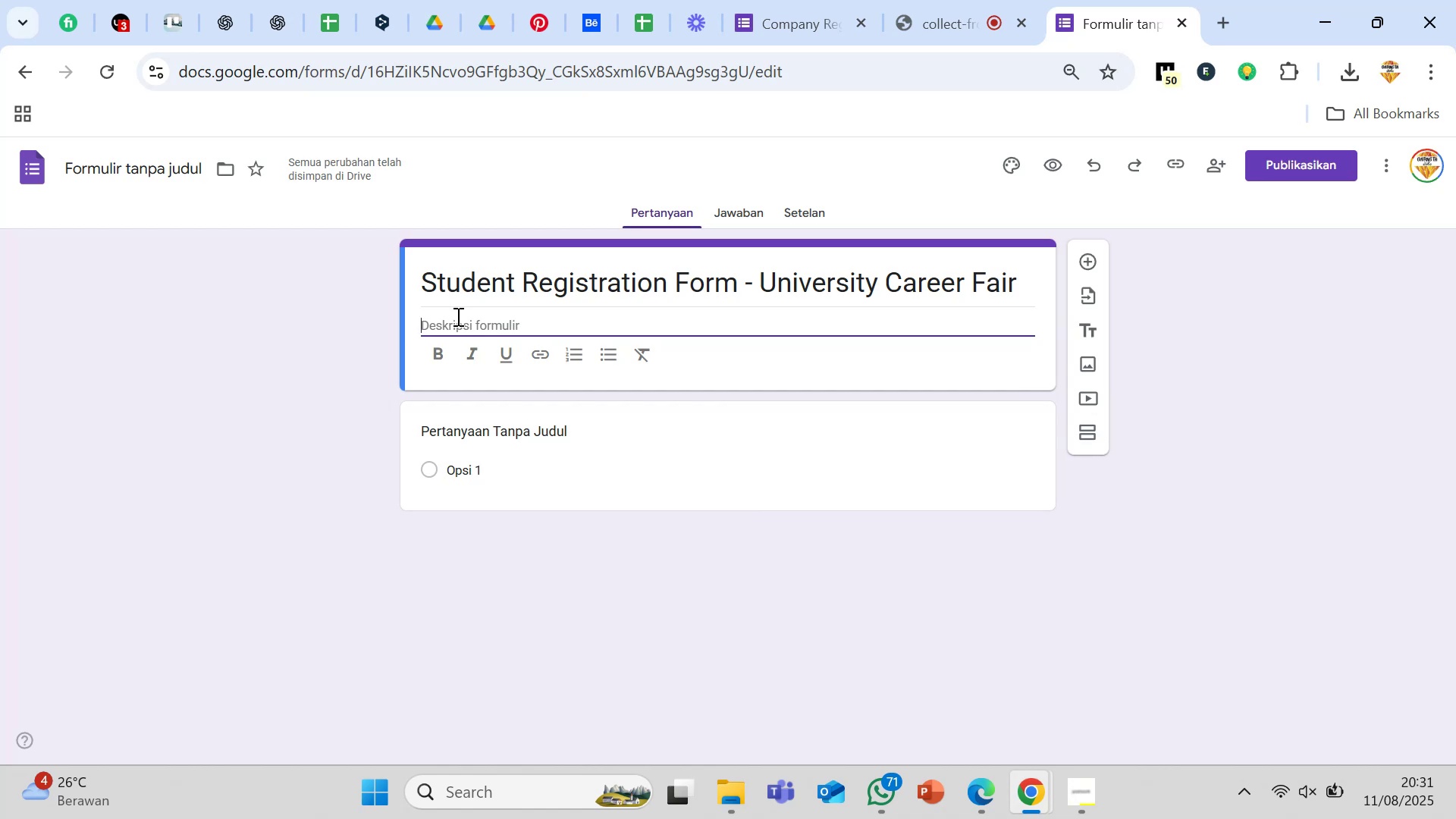 
wait(12.91)
 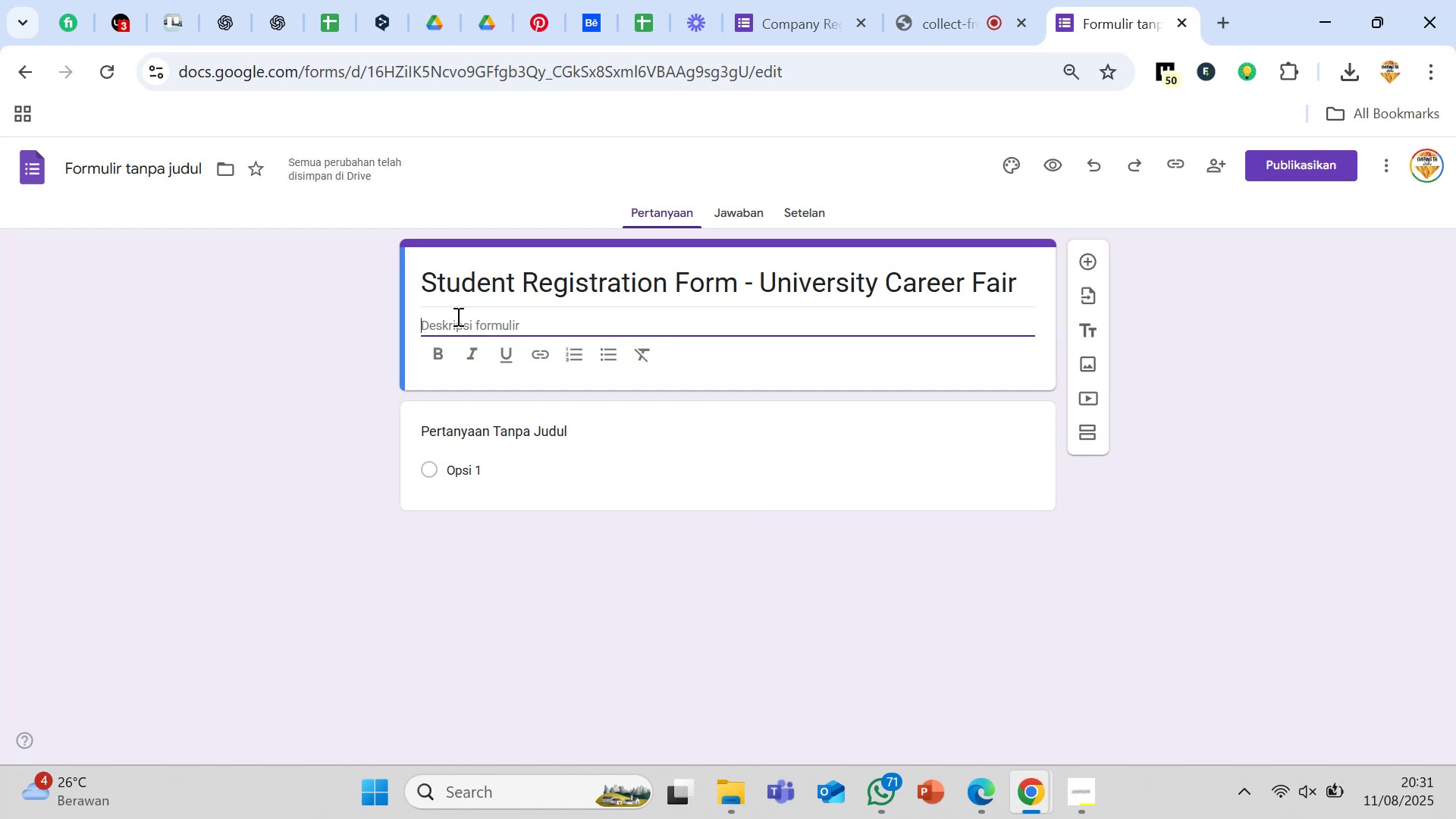 
left_click([457, 316])
 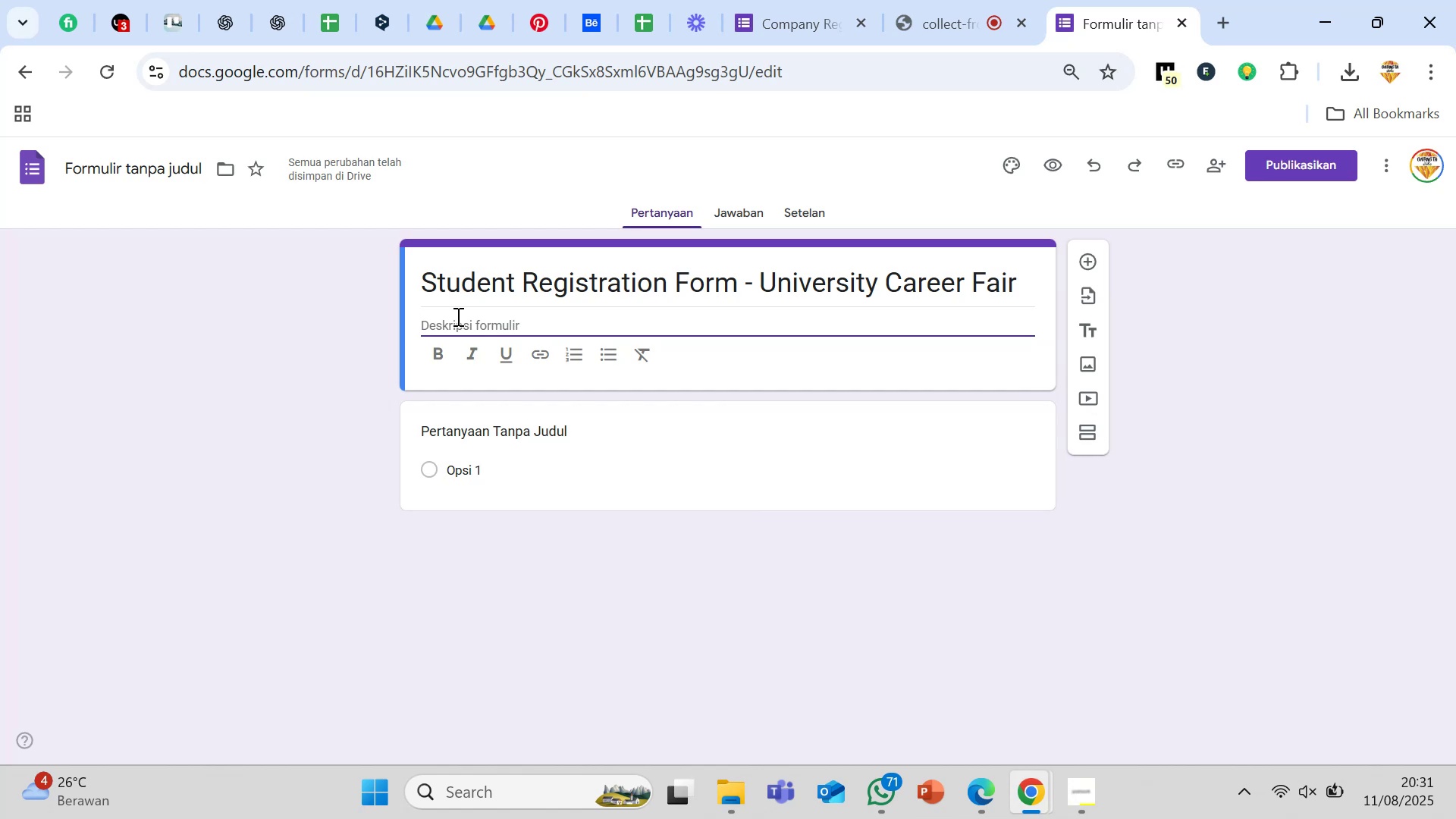 
type(Register to attend the University of Michigan CARE)
key(Backspace)
key(Backspace)
key(Backspace)
type(areer Fair. Provide accurate information to ensure smooth check-in and newworking )
 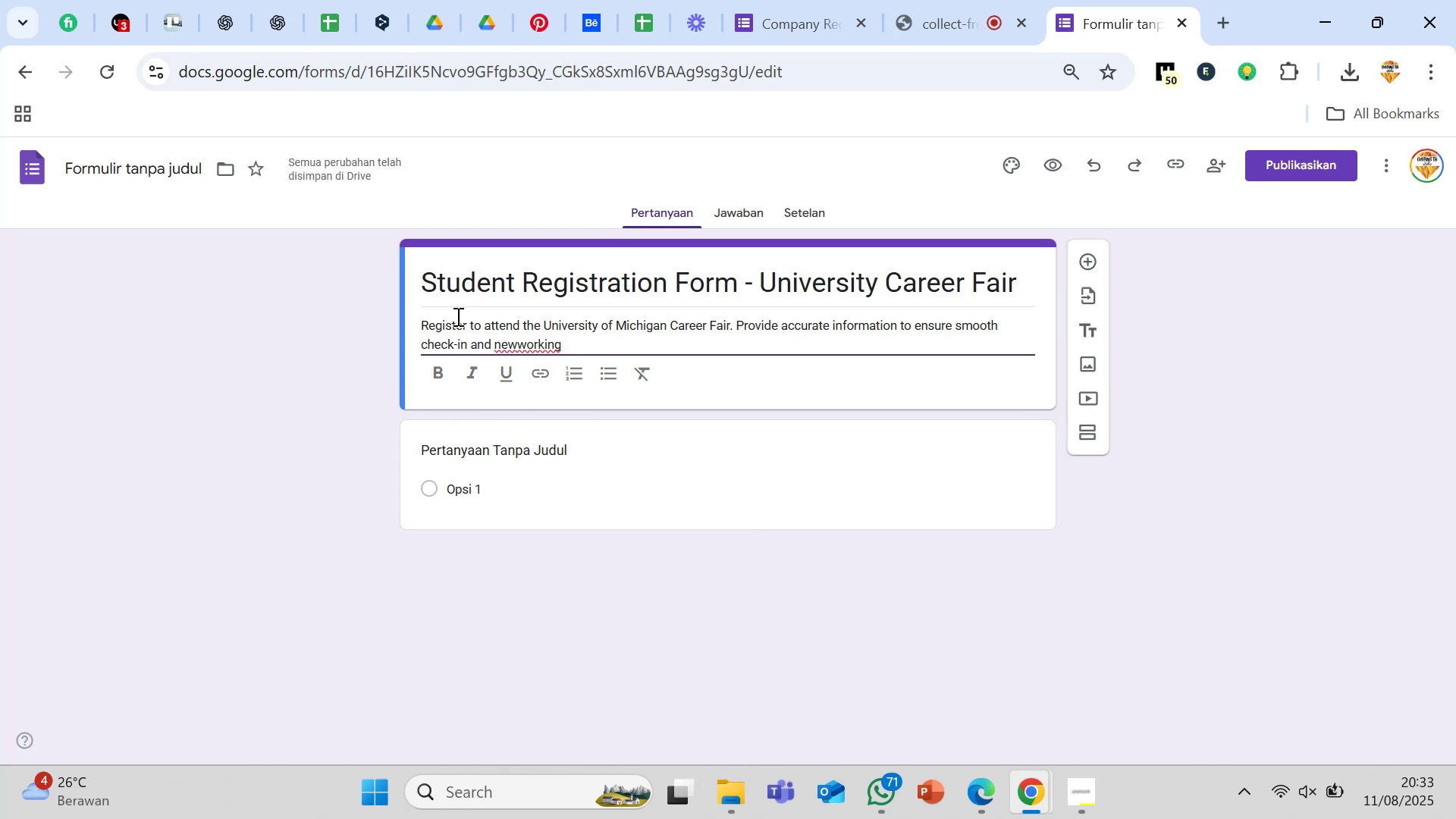 
type(opp)
 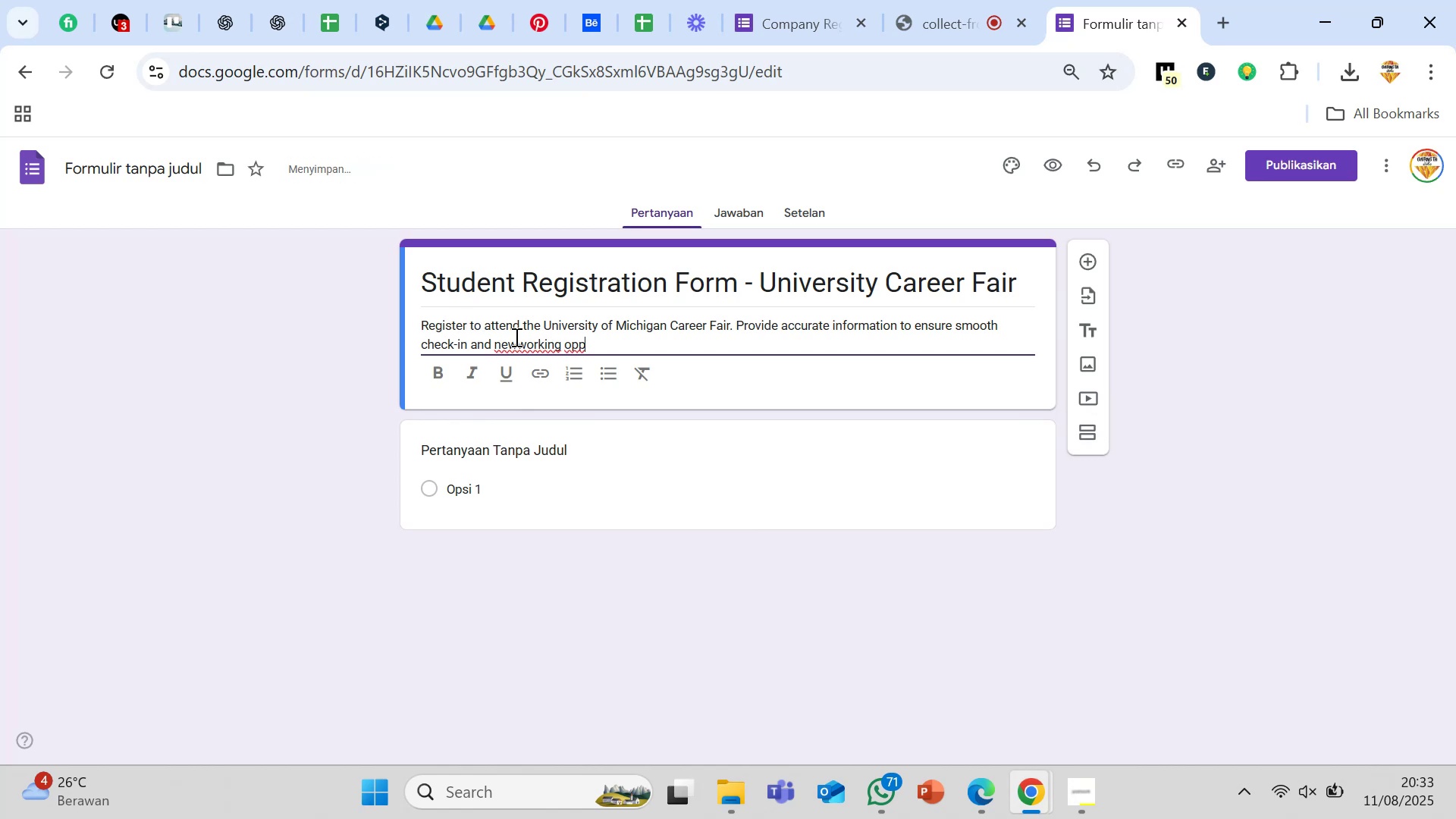 
left_click([520, 346])
 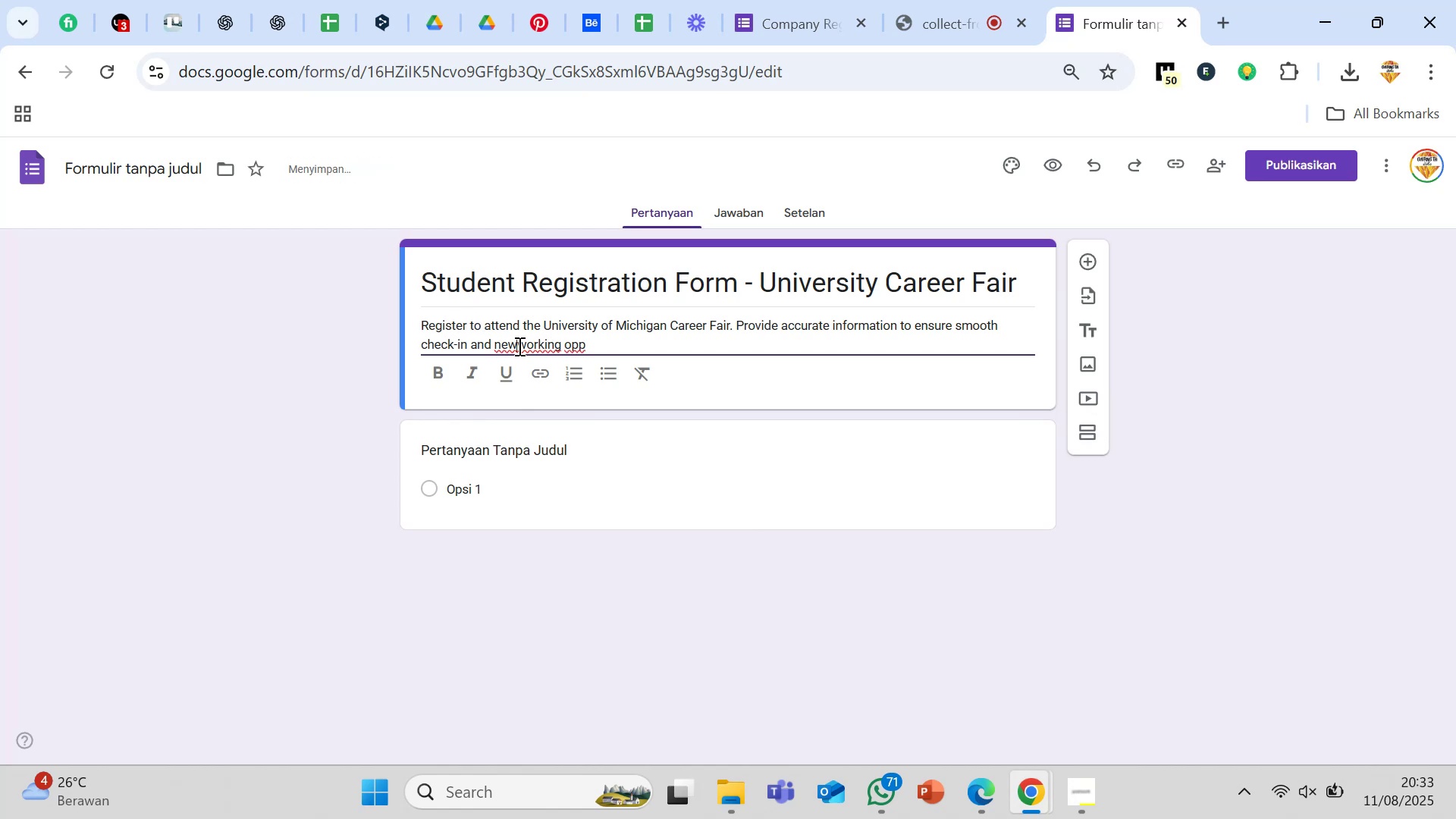 
key(Backspace)
 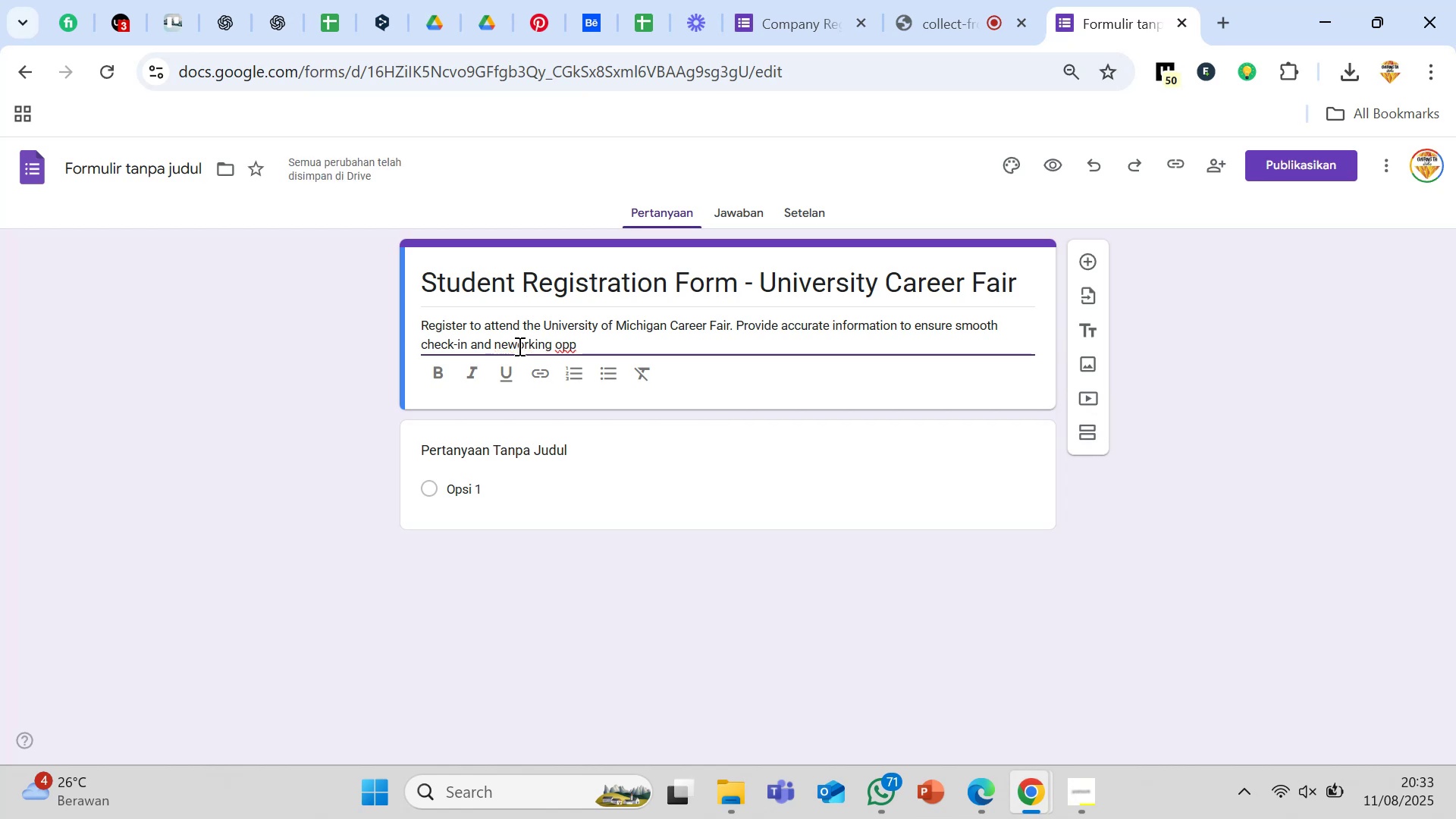 
key(T)
 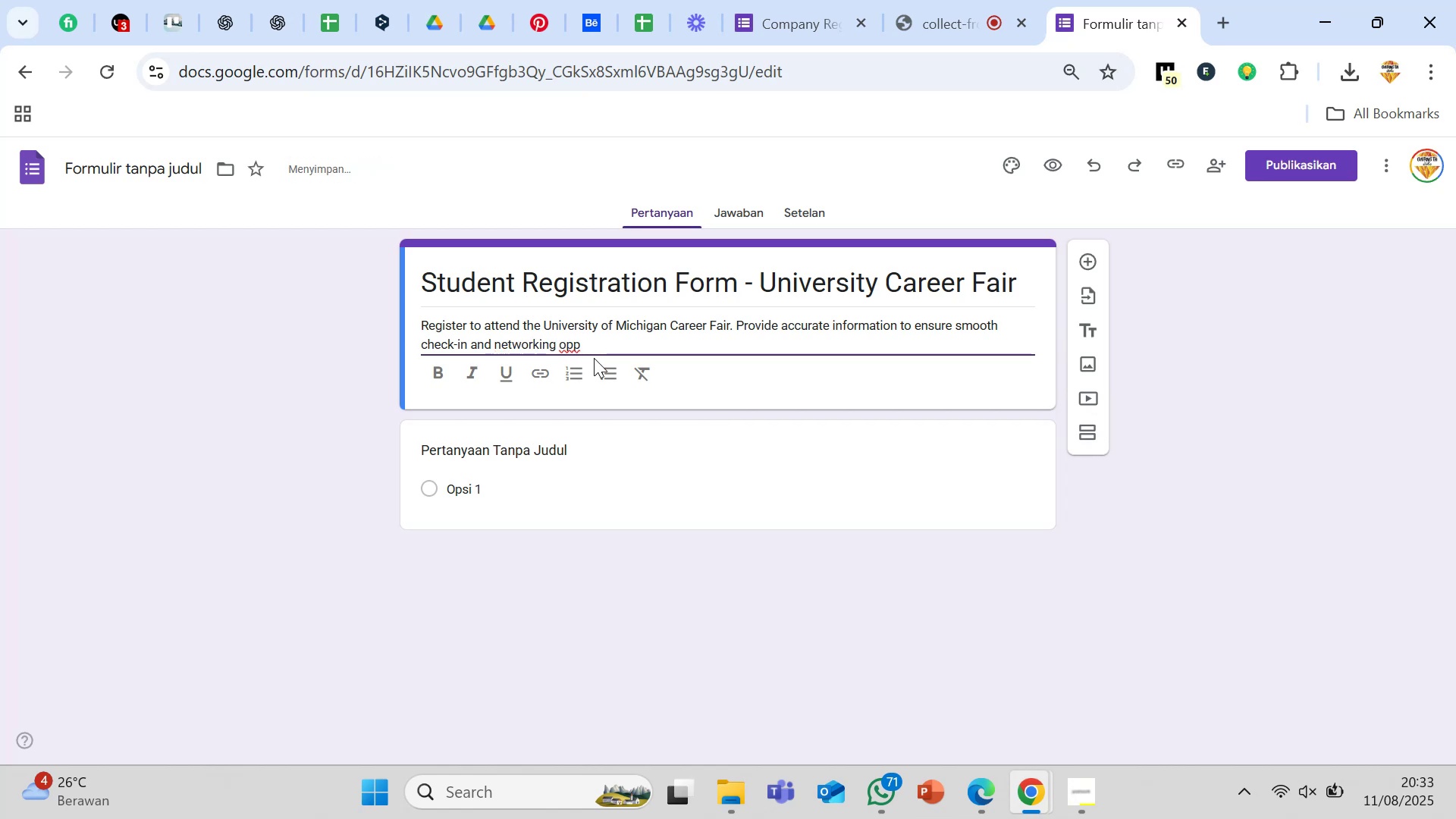 
left_click([617, 347])
 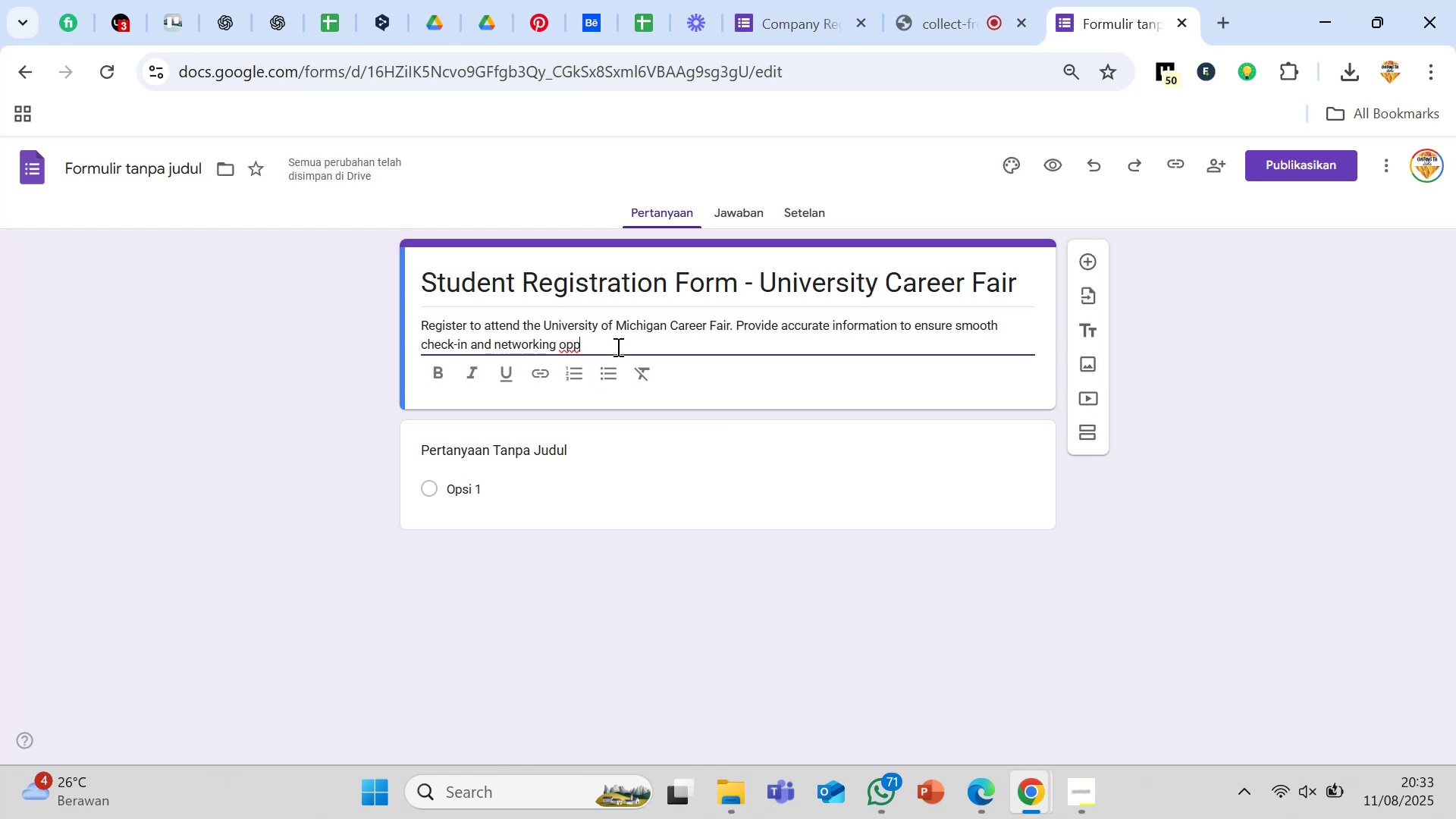 
type(ortunities.)
 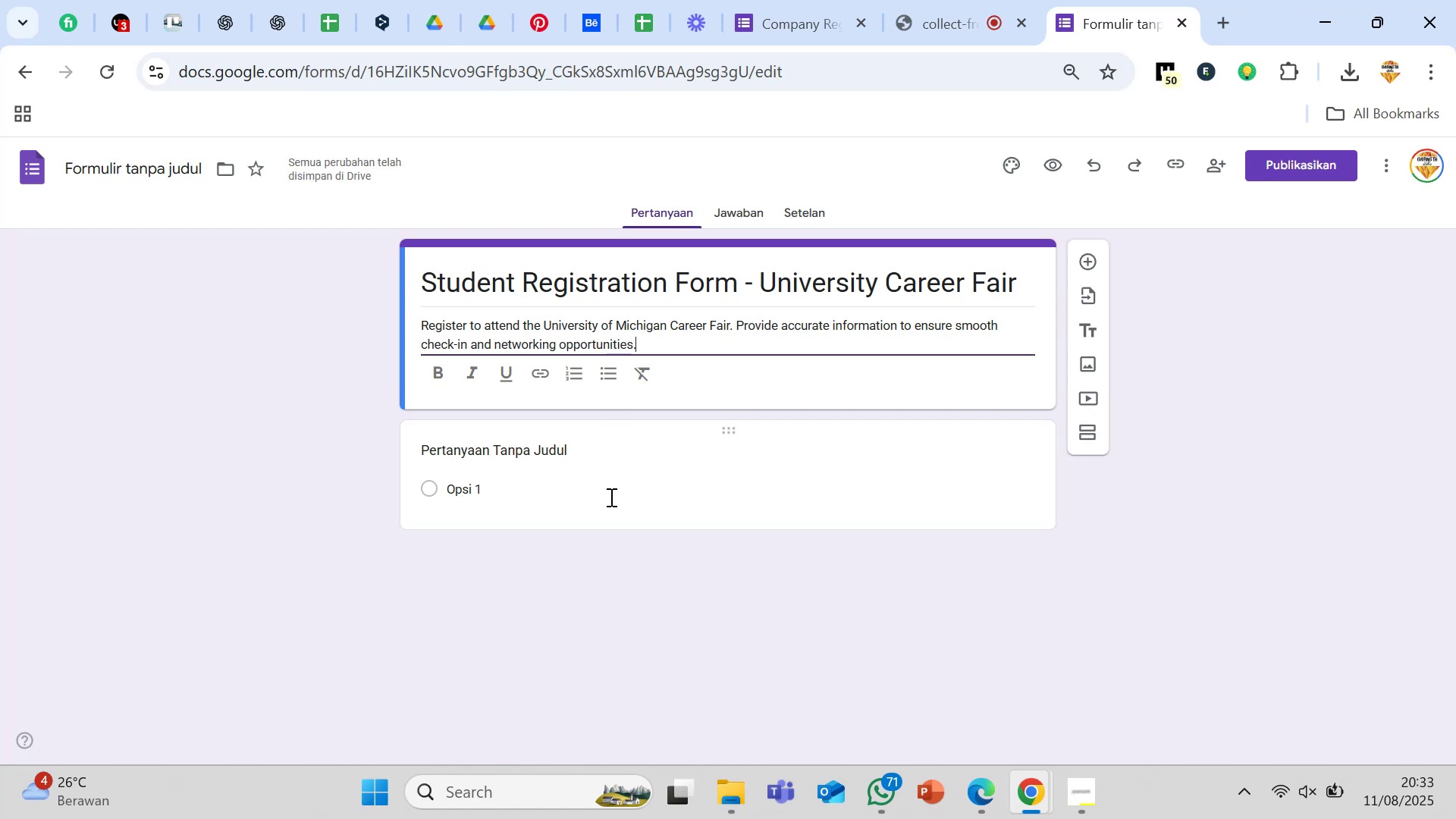 
wait(6.28)
 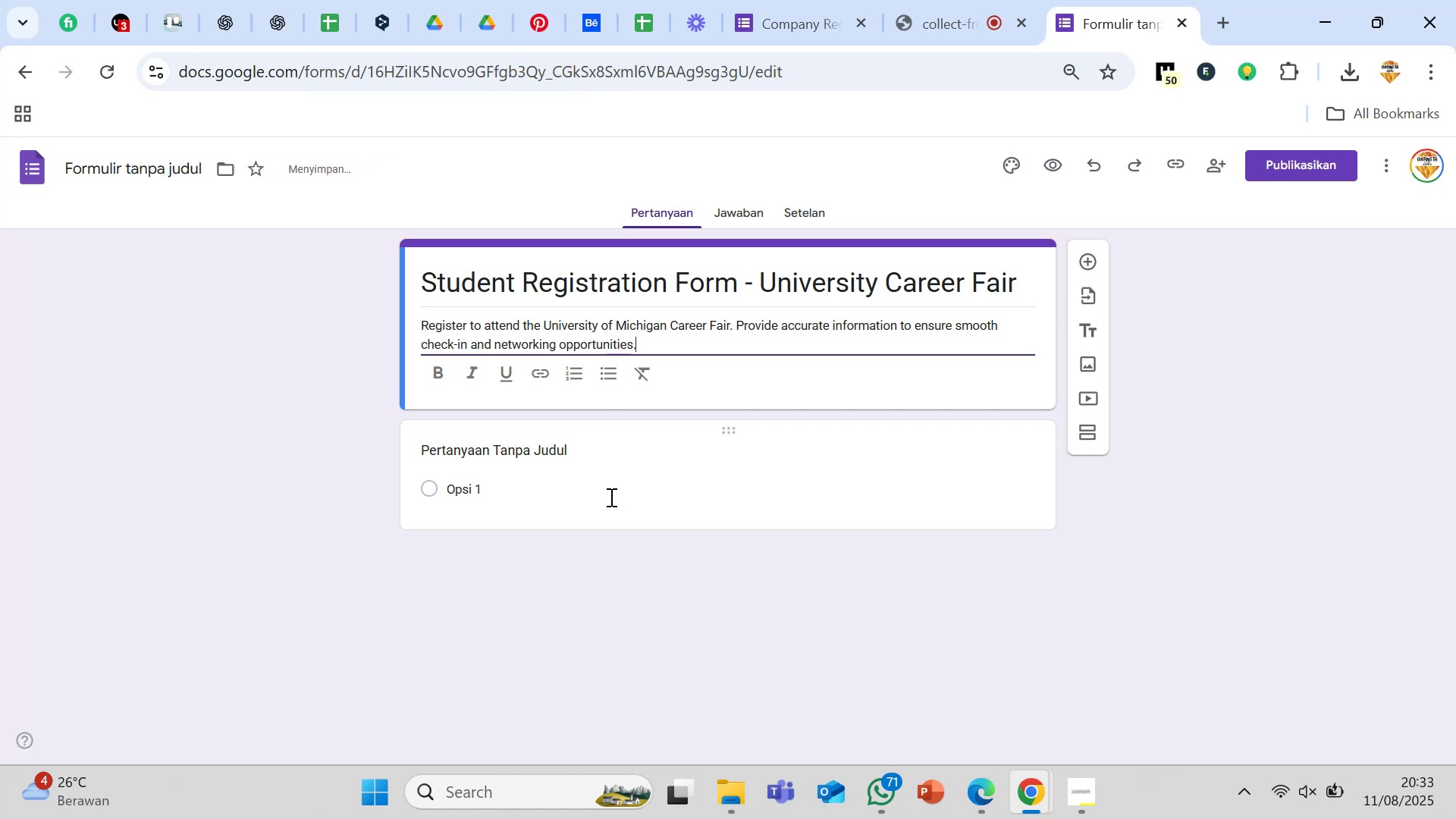 
left_click([513, 454])
 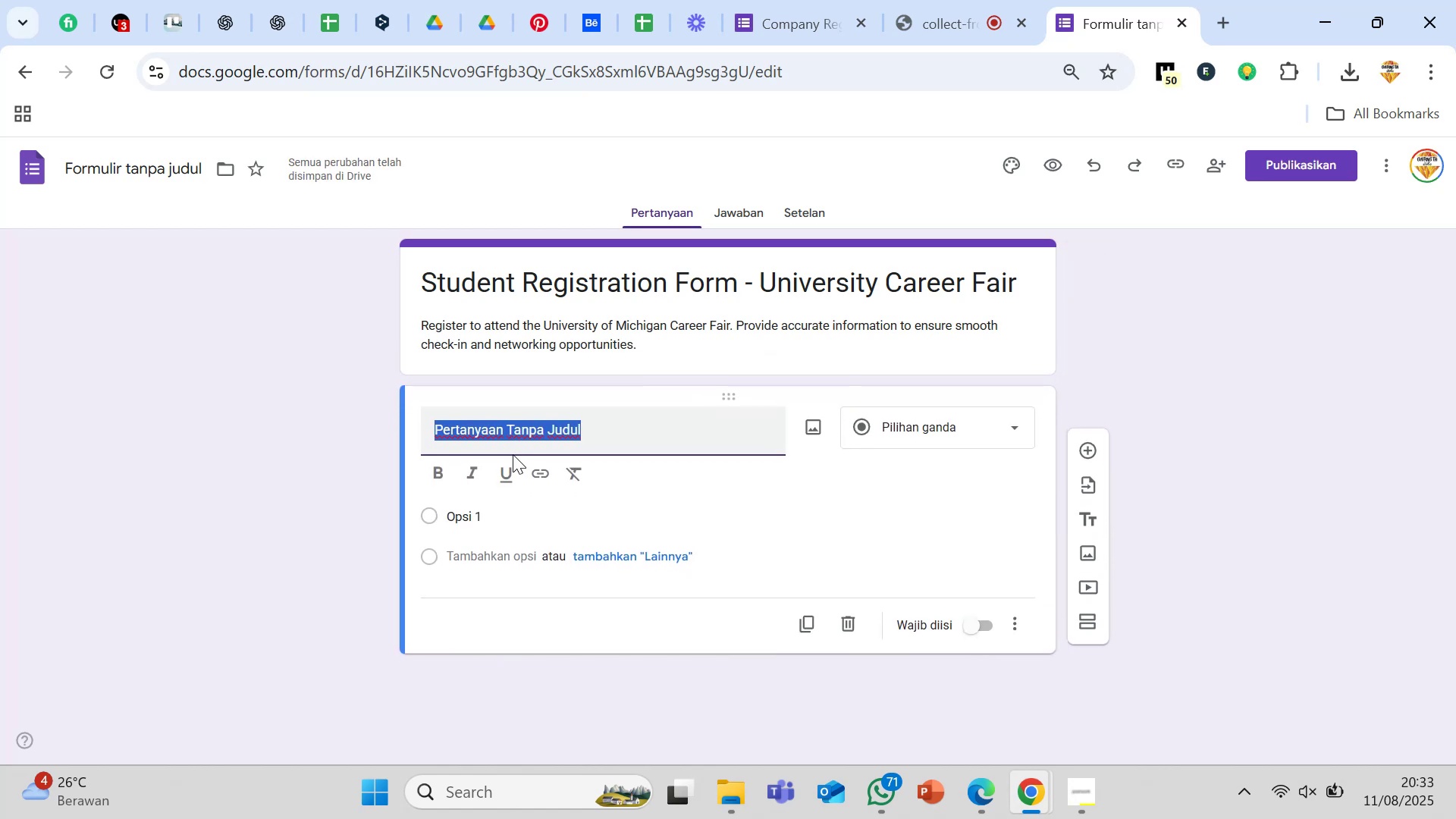 
type(Full Name)
 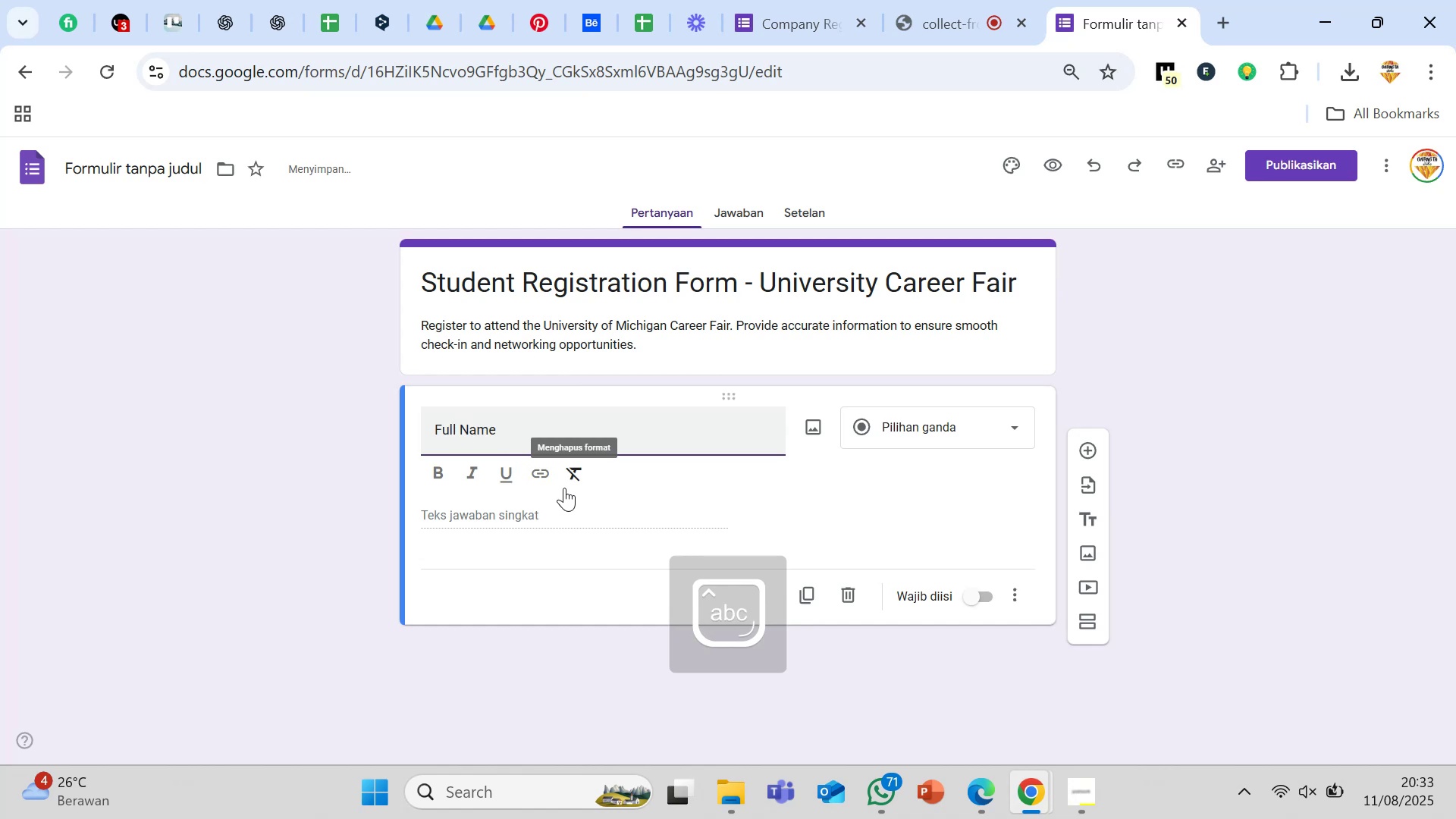 
left_click([965, 428])
 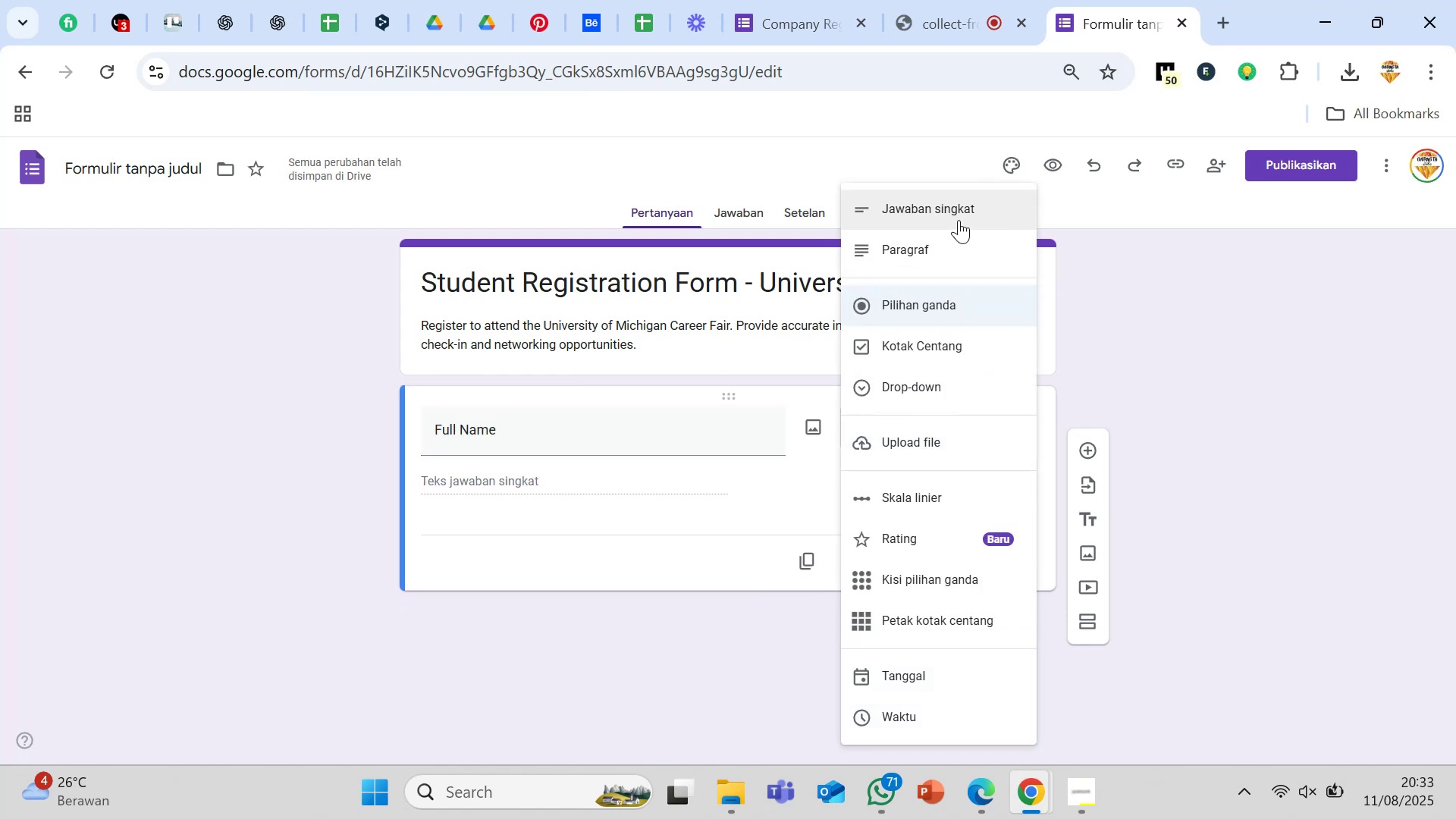 
left_click([959, 220])
 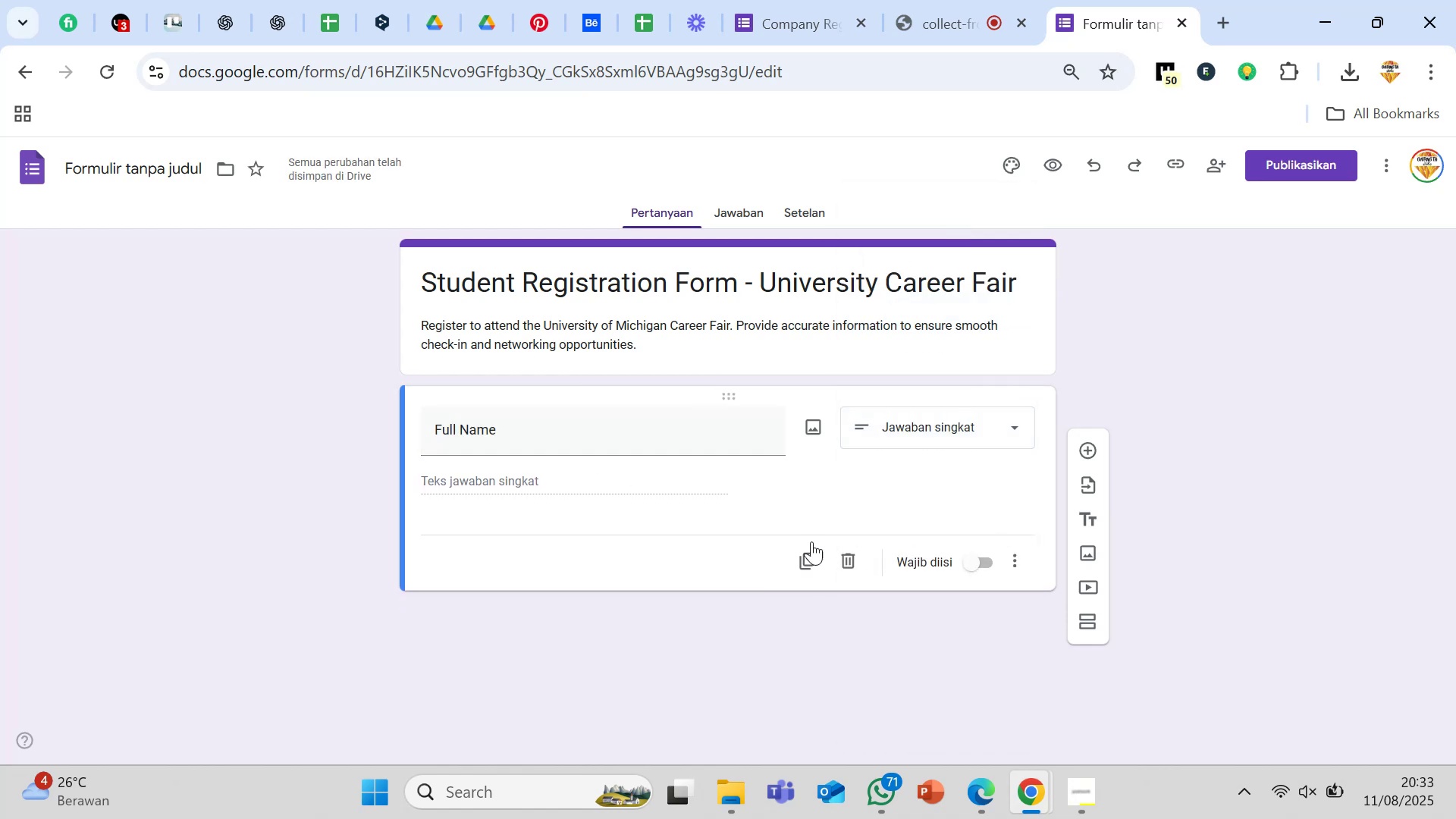 
left_click([811, 551])
 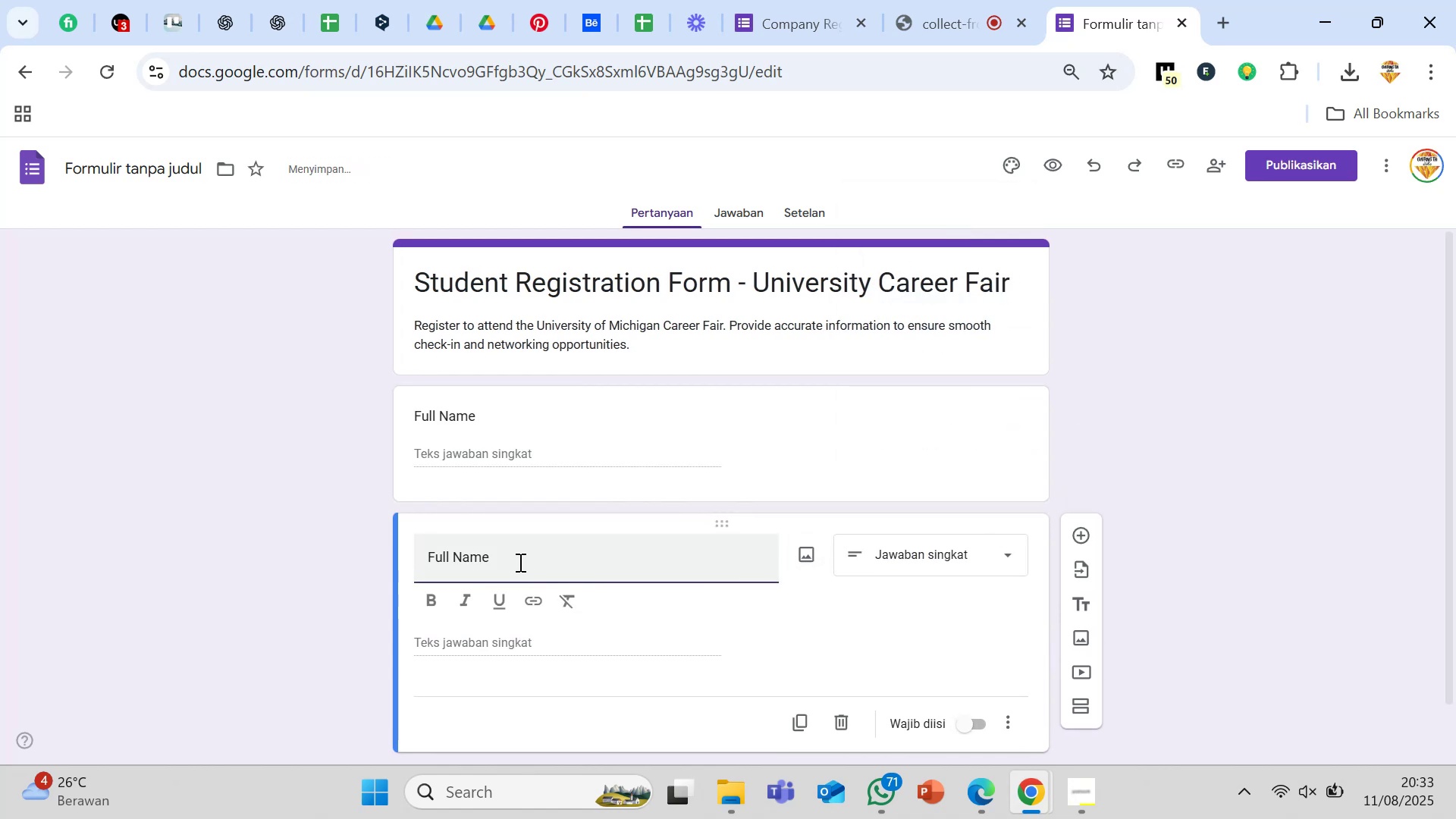 
left_click([519, 562])
 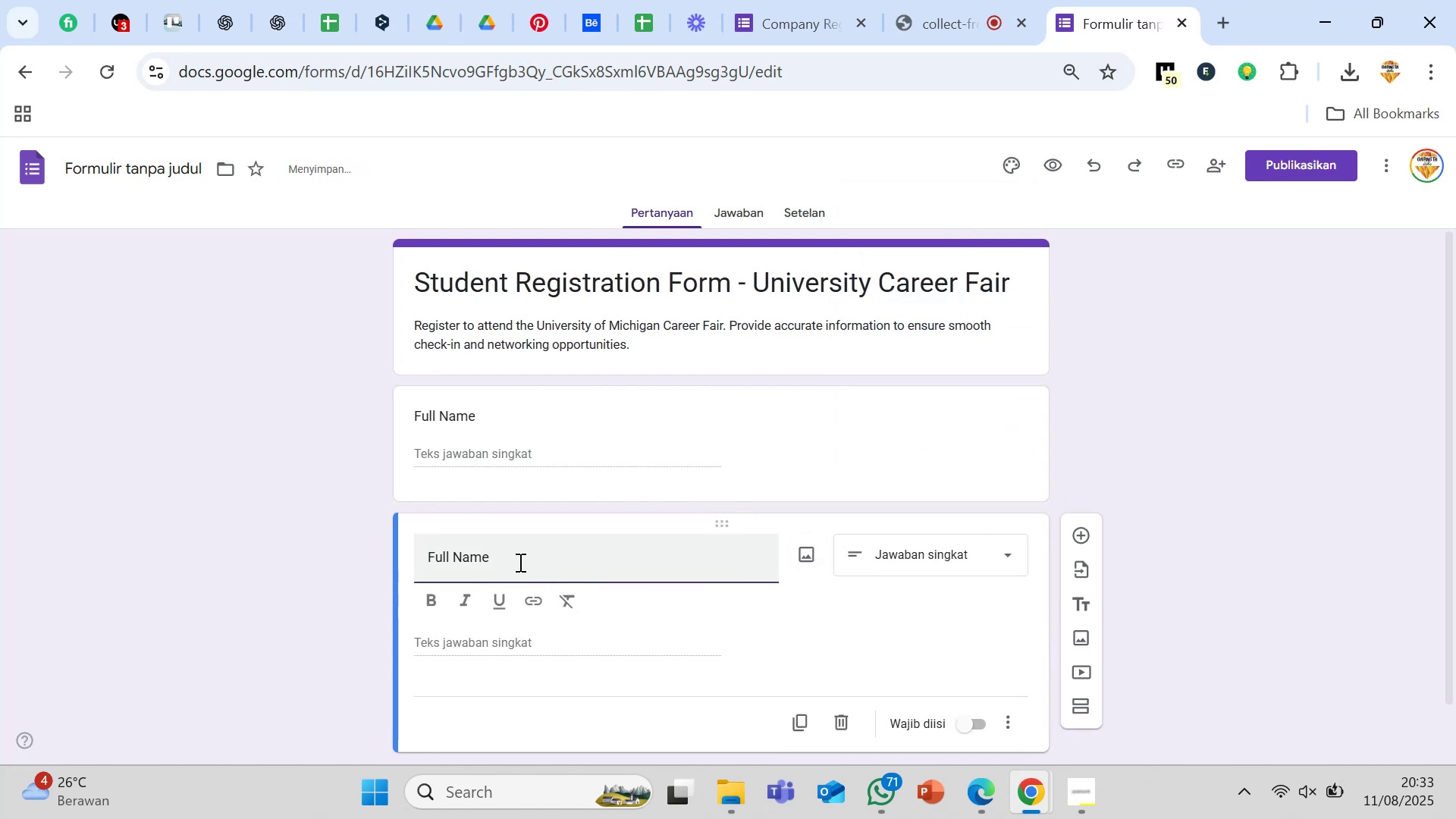 
key(Backspace)
key(Backspace)
key(Backspace)
key(Backspace)
key(Backspace)
key(Backspace)
key(Backspace)
key(Backspace)
key(Backspace)
key(Backspace)
type(Email )
 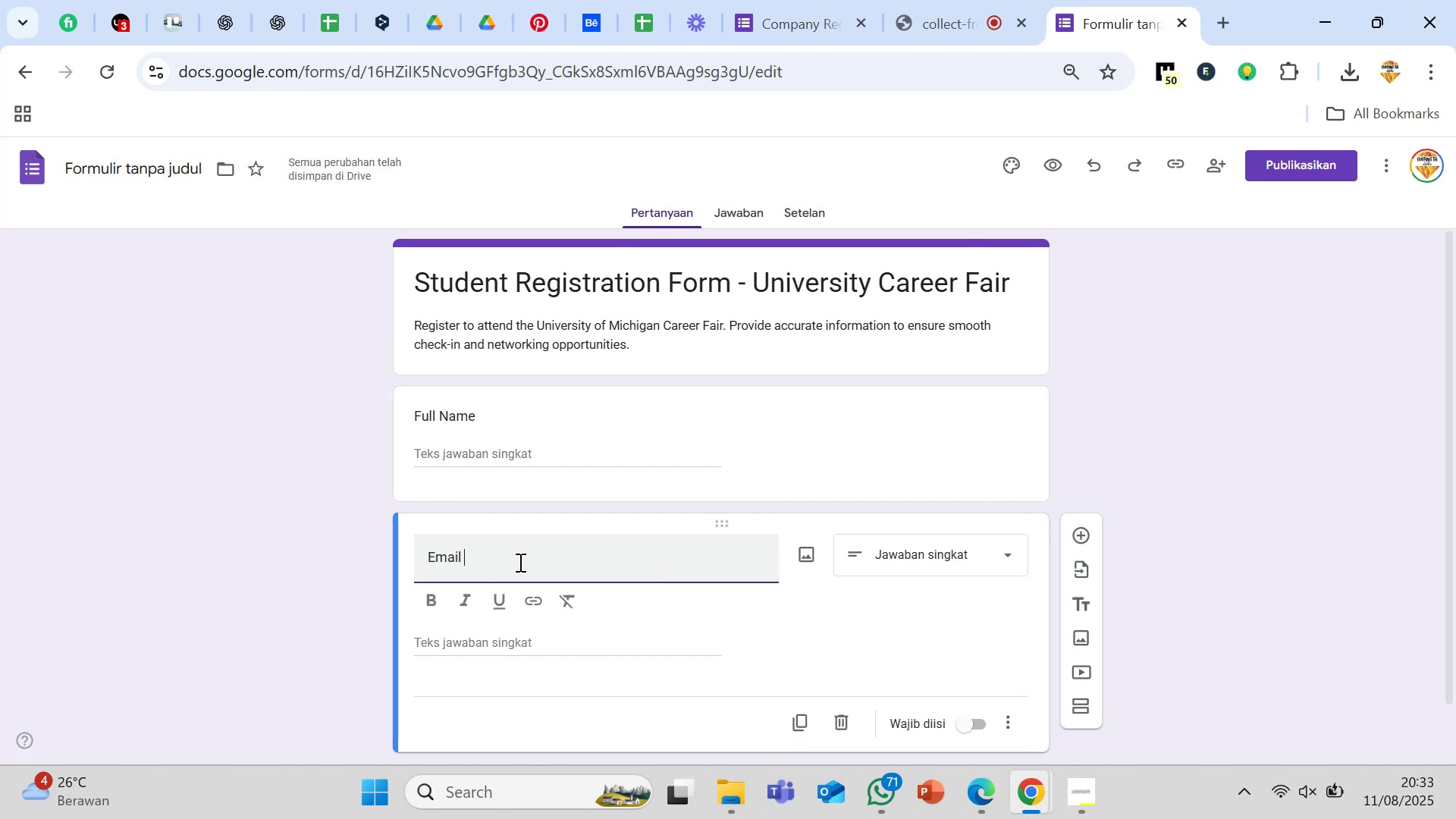 
type(Addreass \\\)
key(Backspace)
key(Backspace)
key(Backspace)
key(Backspace)
key(Backspace)
key(Backspace)
key(Backspace)
type(ss )
key(Backspace)
 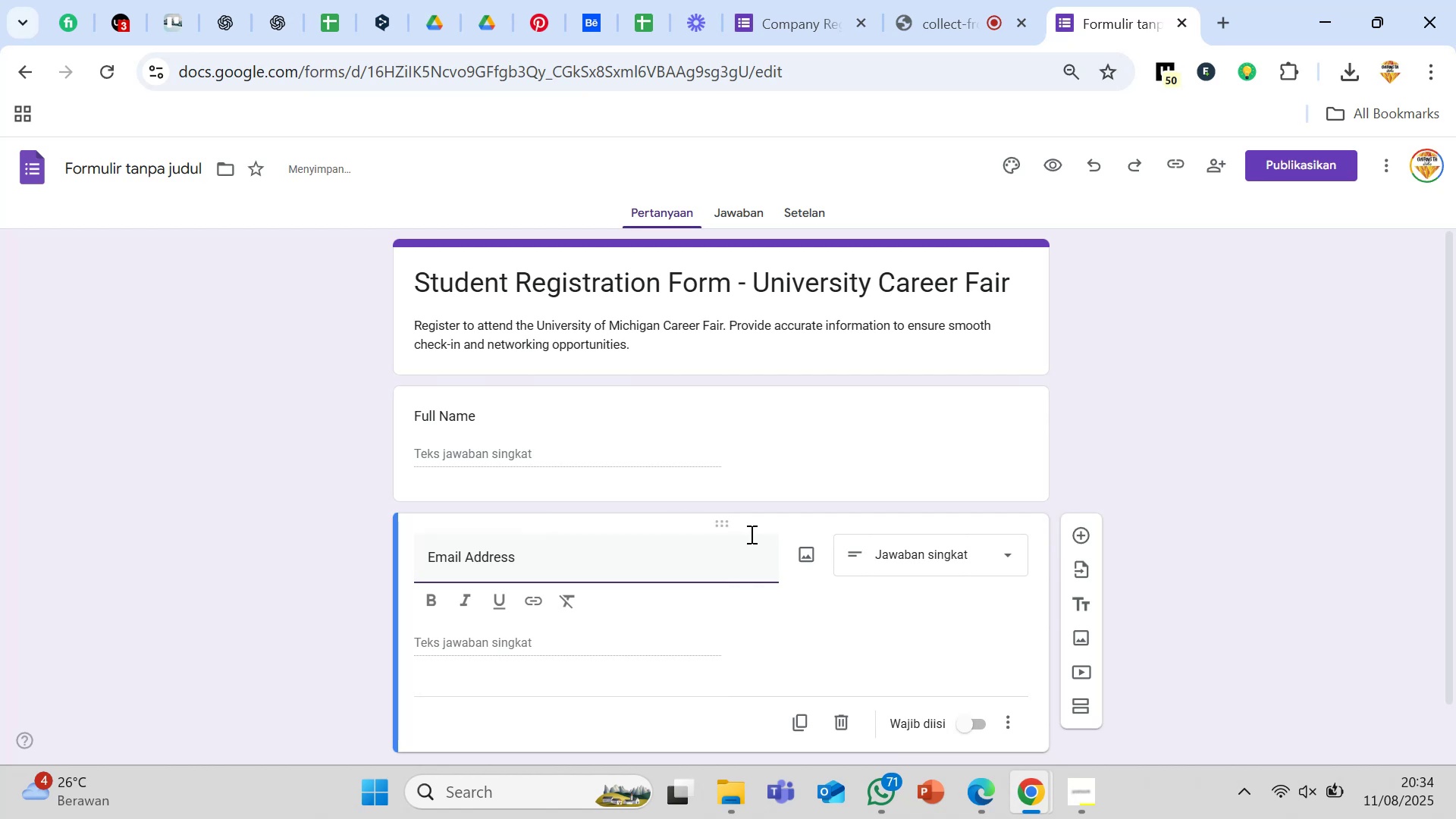 
left_click([927, 569])
 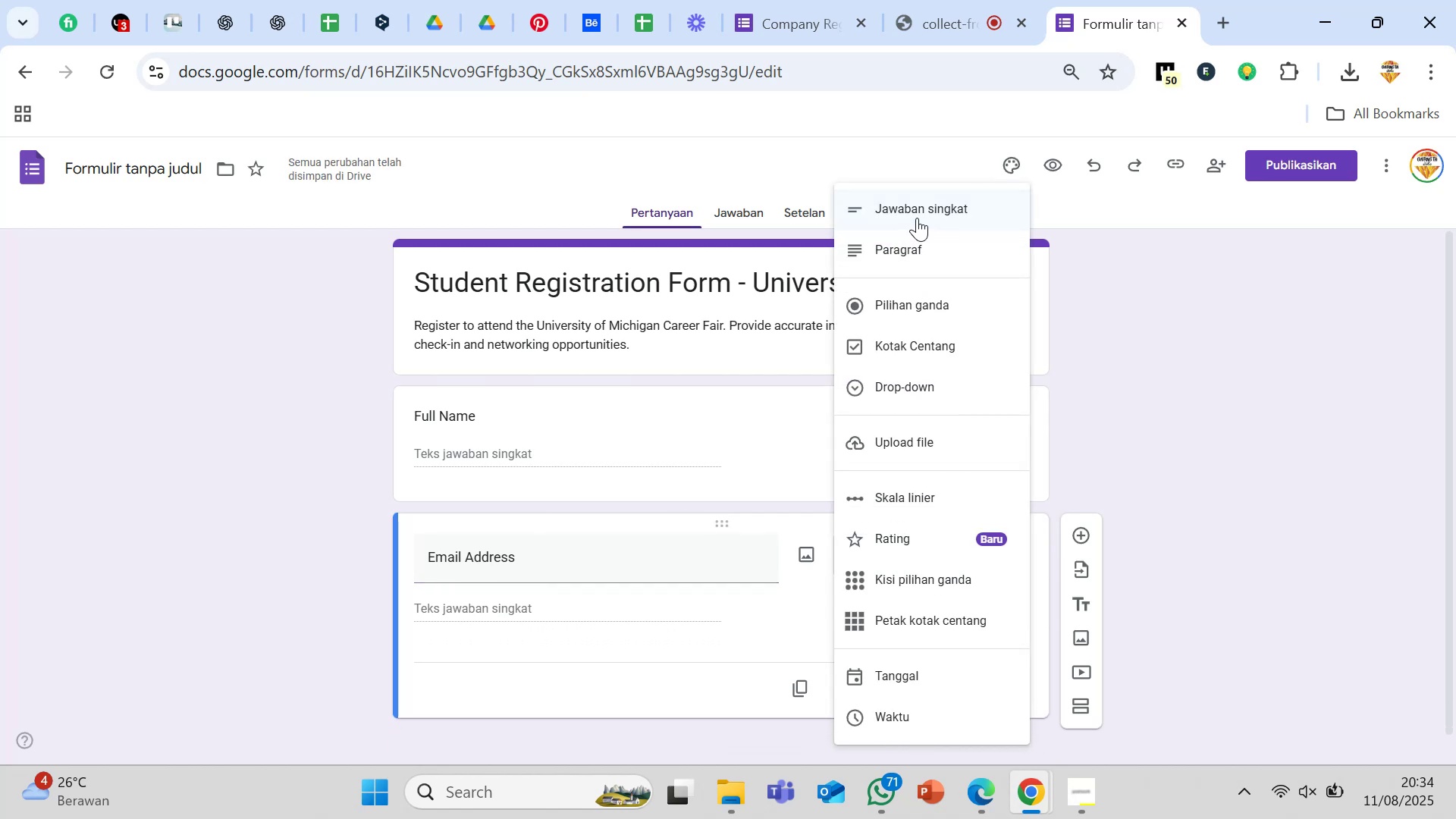 
left_click([915, 209])
 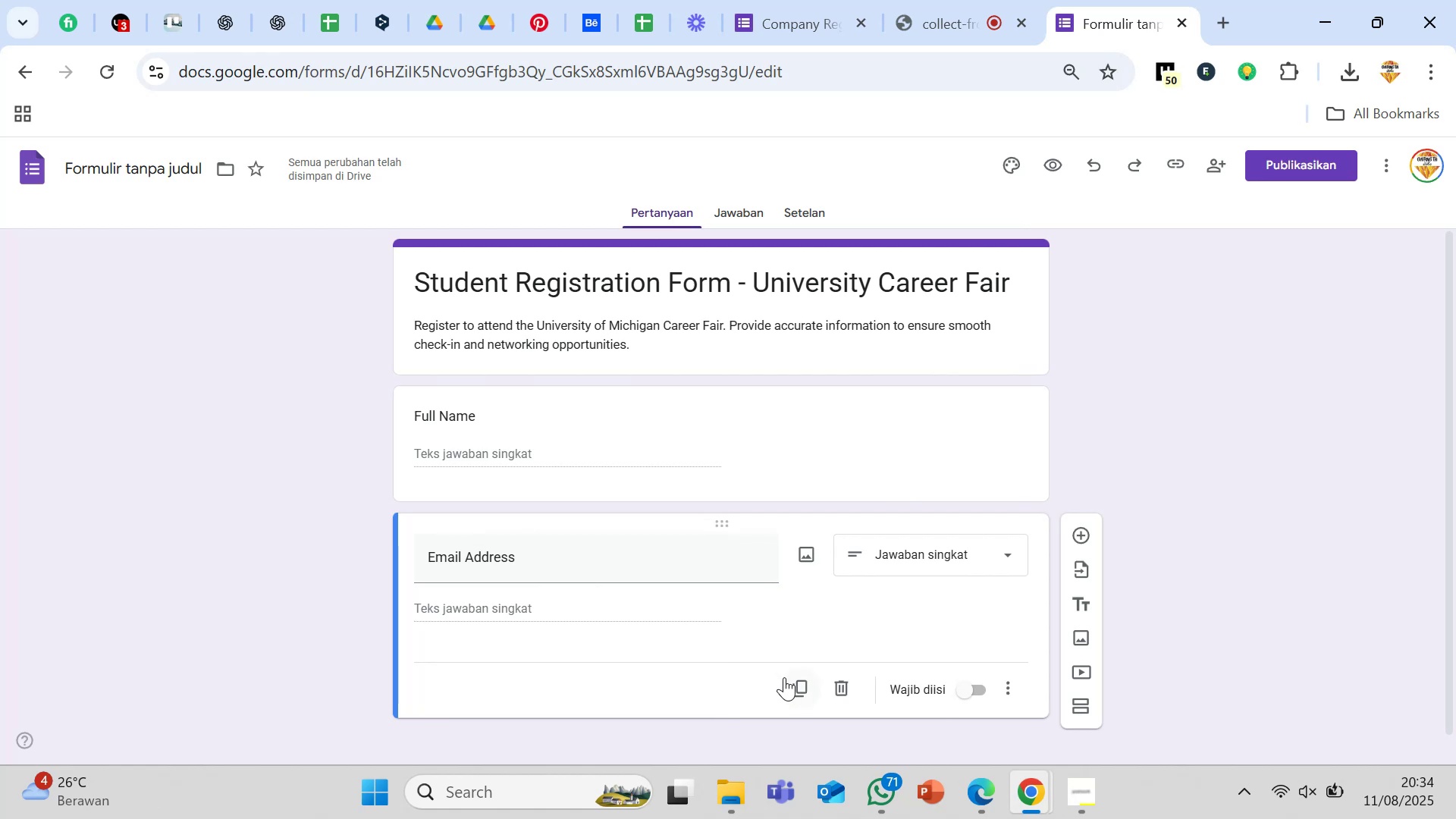 
left_click([788, 680])
 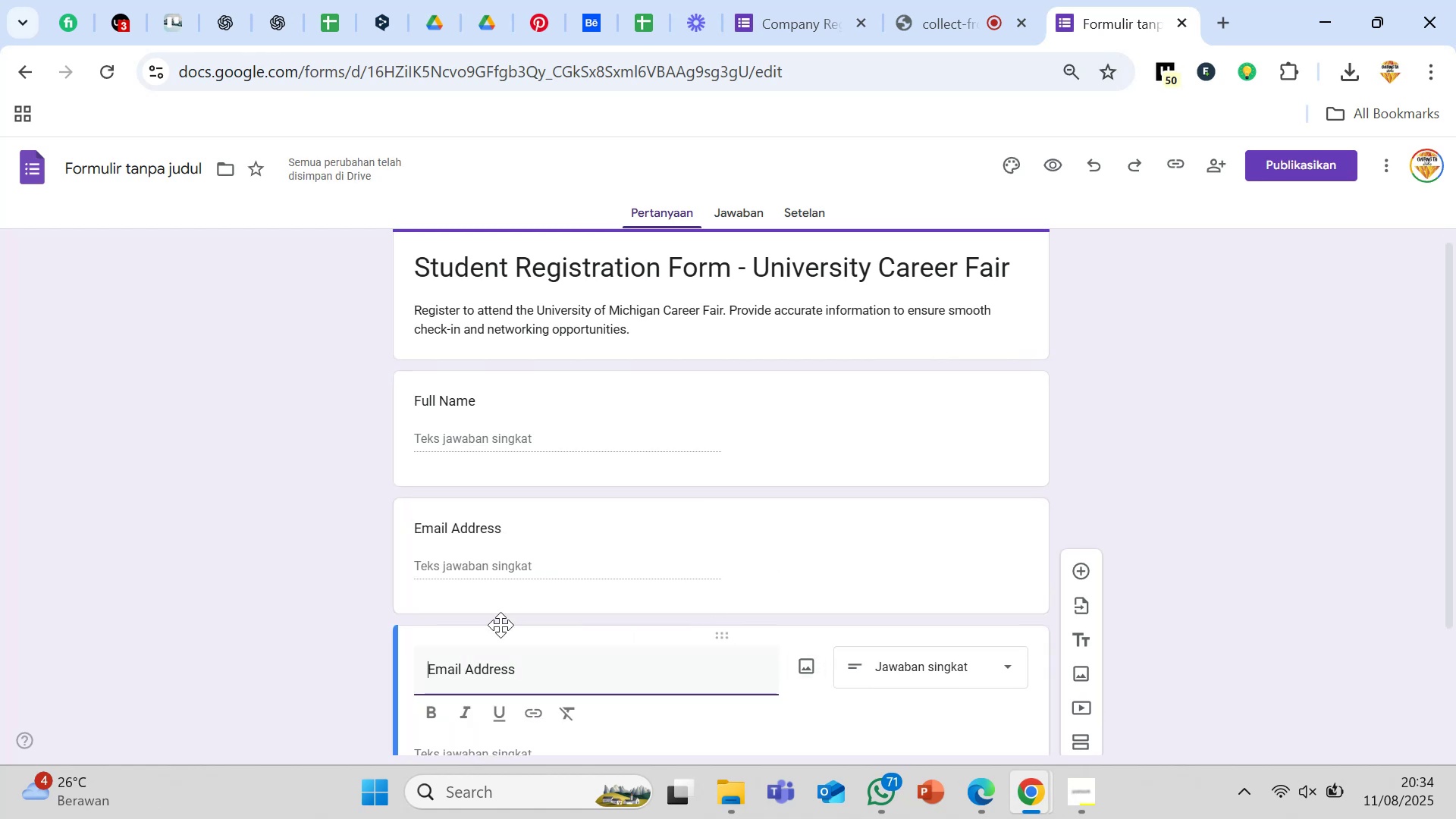 
left_click([525, 673])
 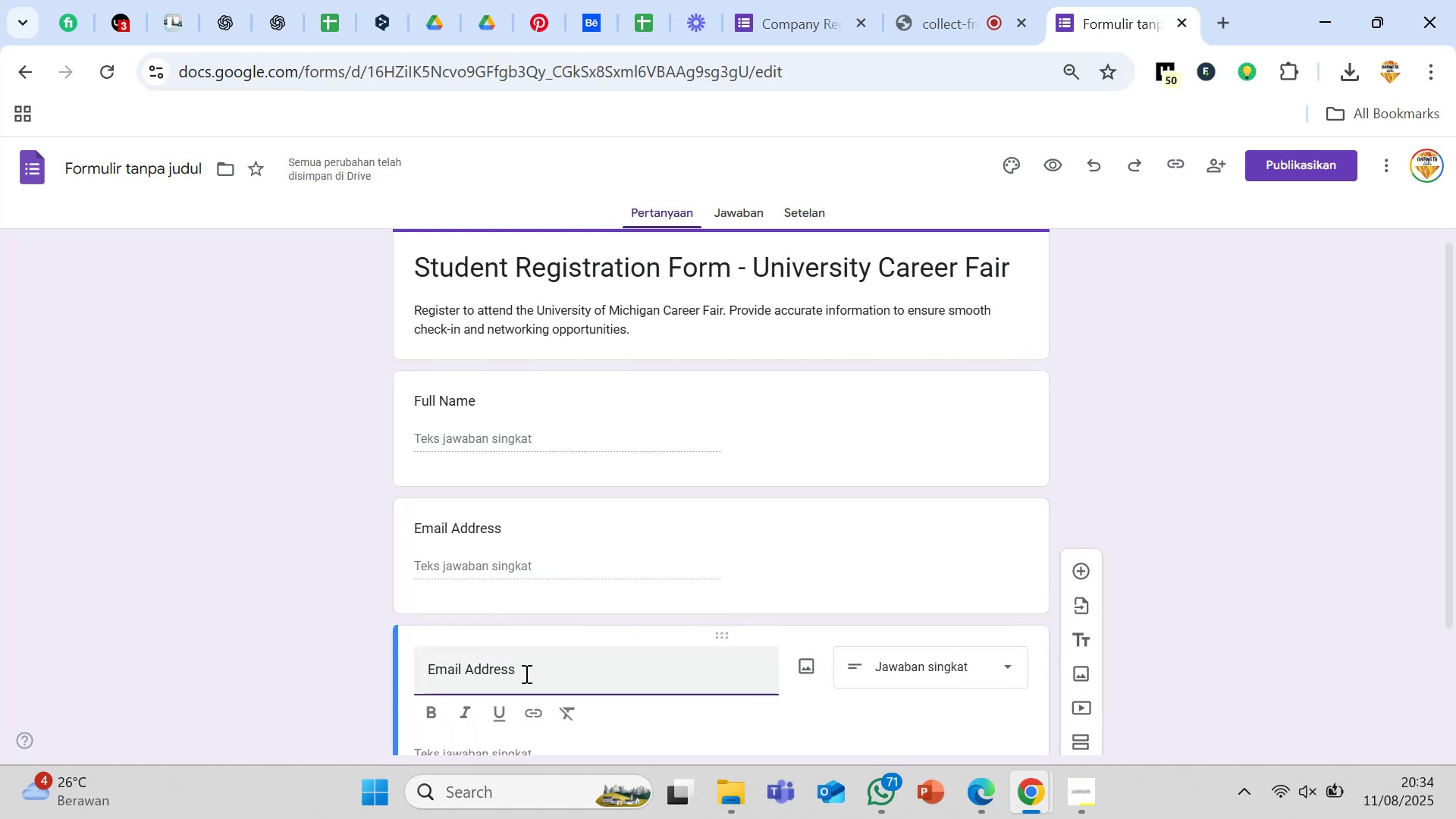 
key(Backspace)
 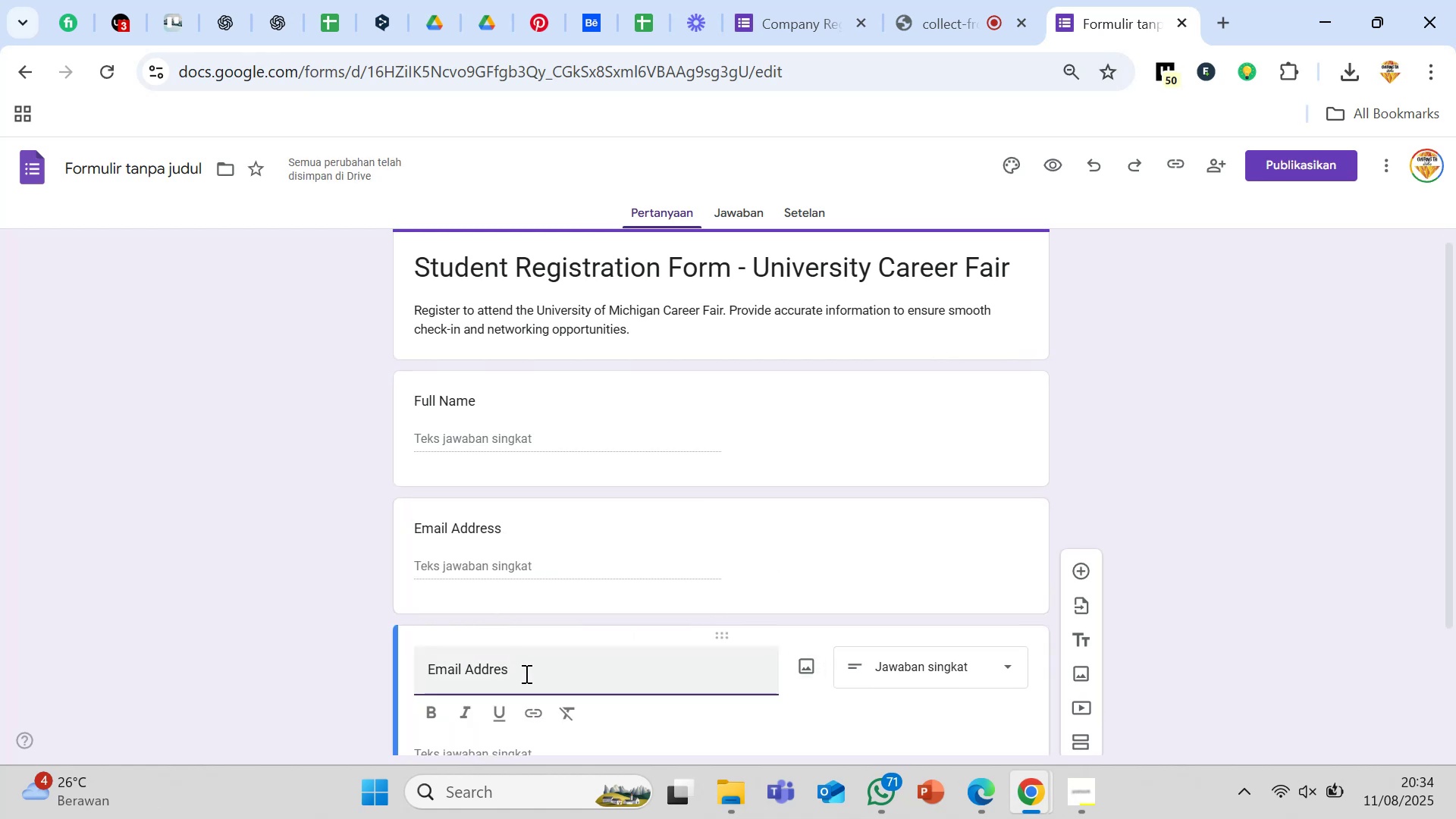 
key(Backspace)
 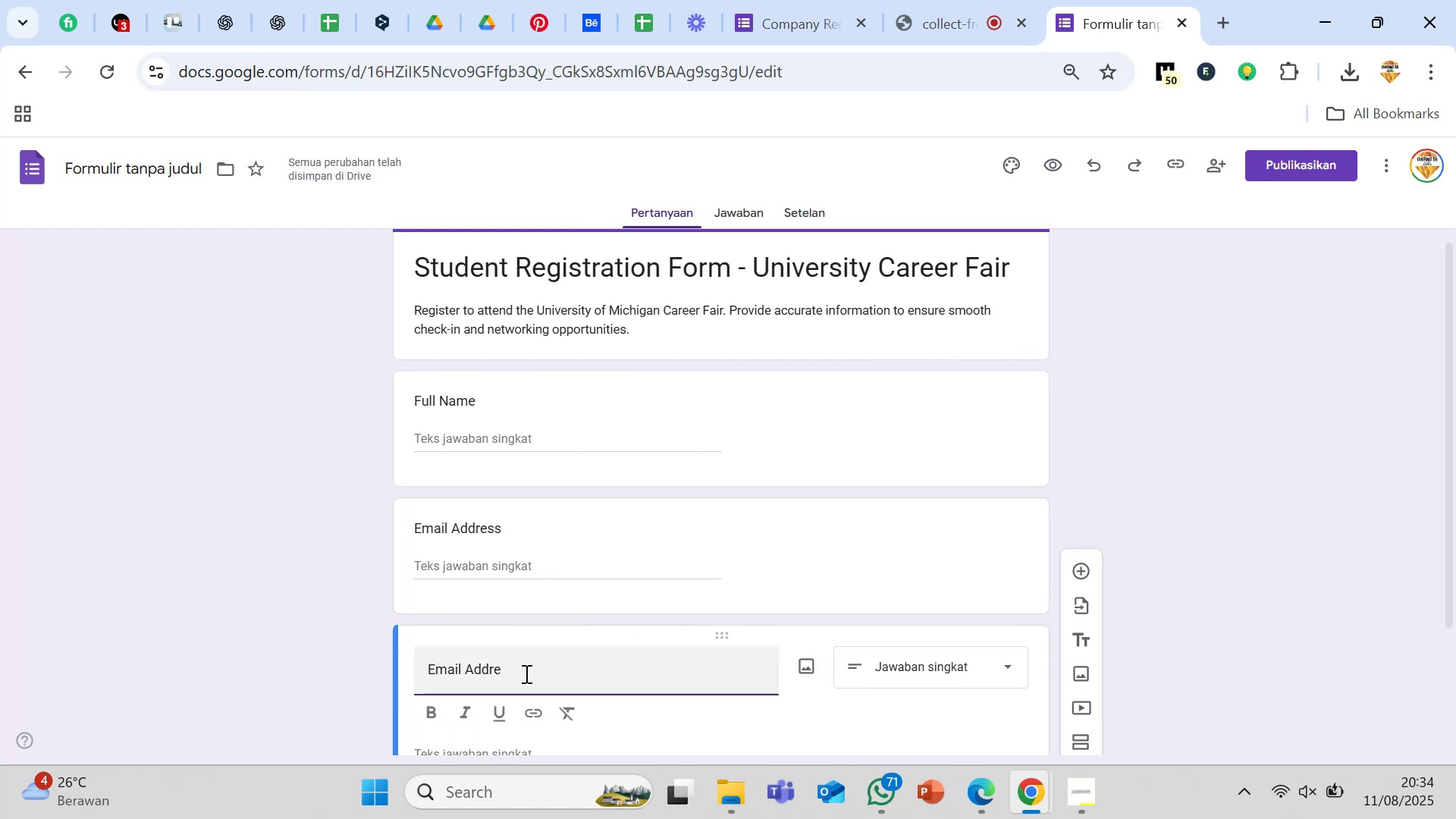 
key(Backspace)
 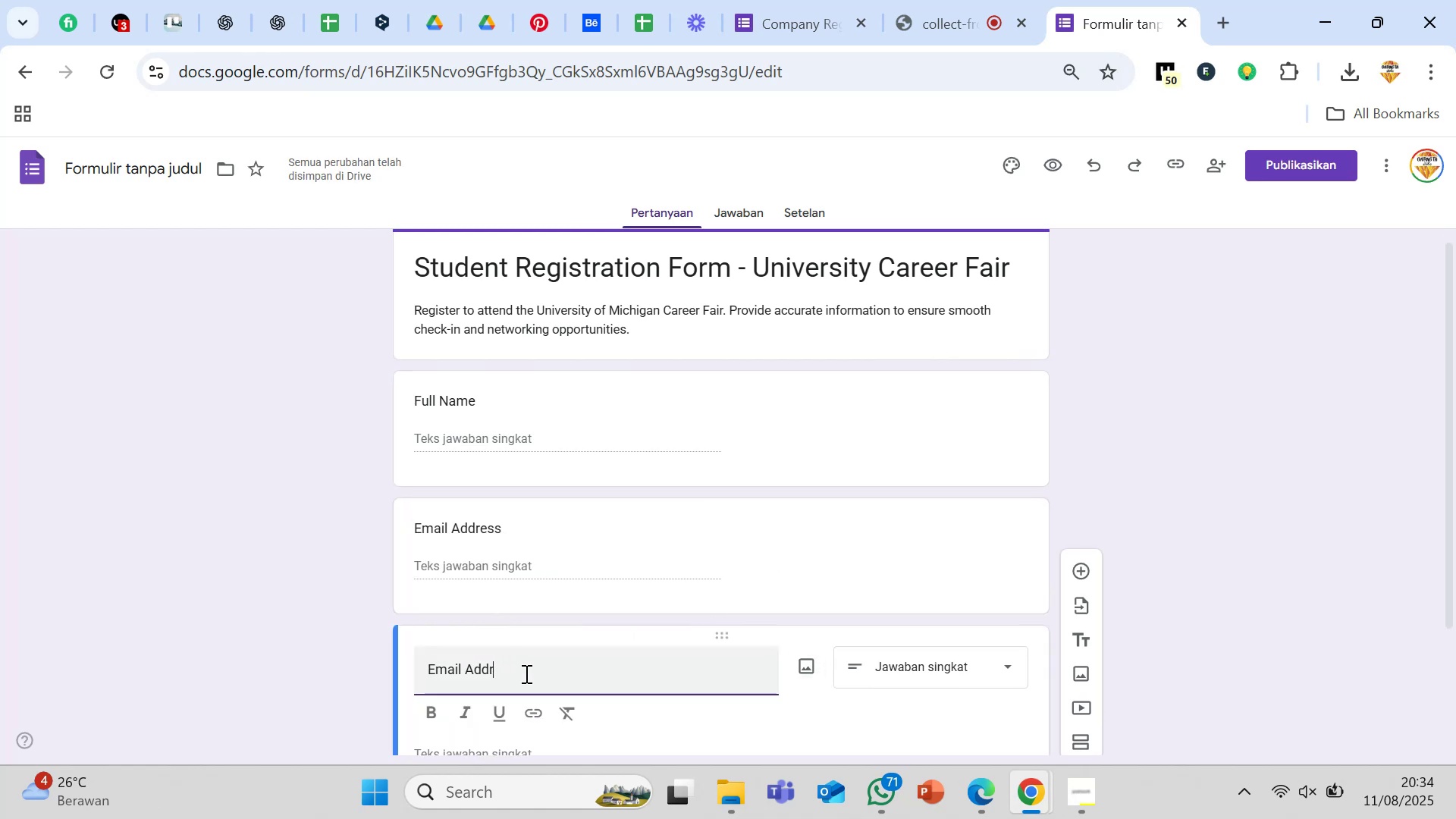 
key(Backspace)
 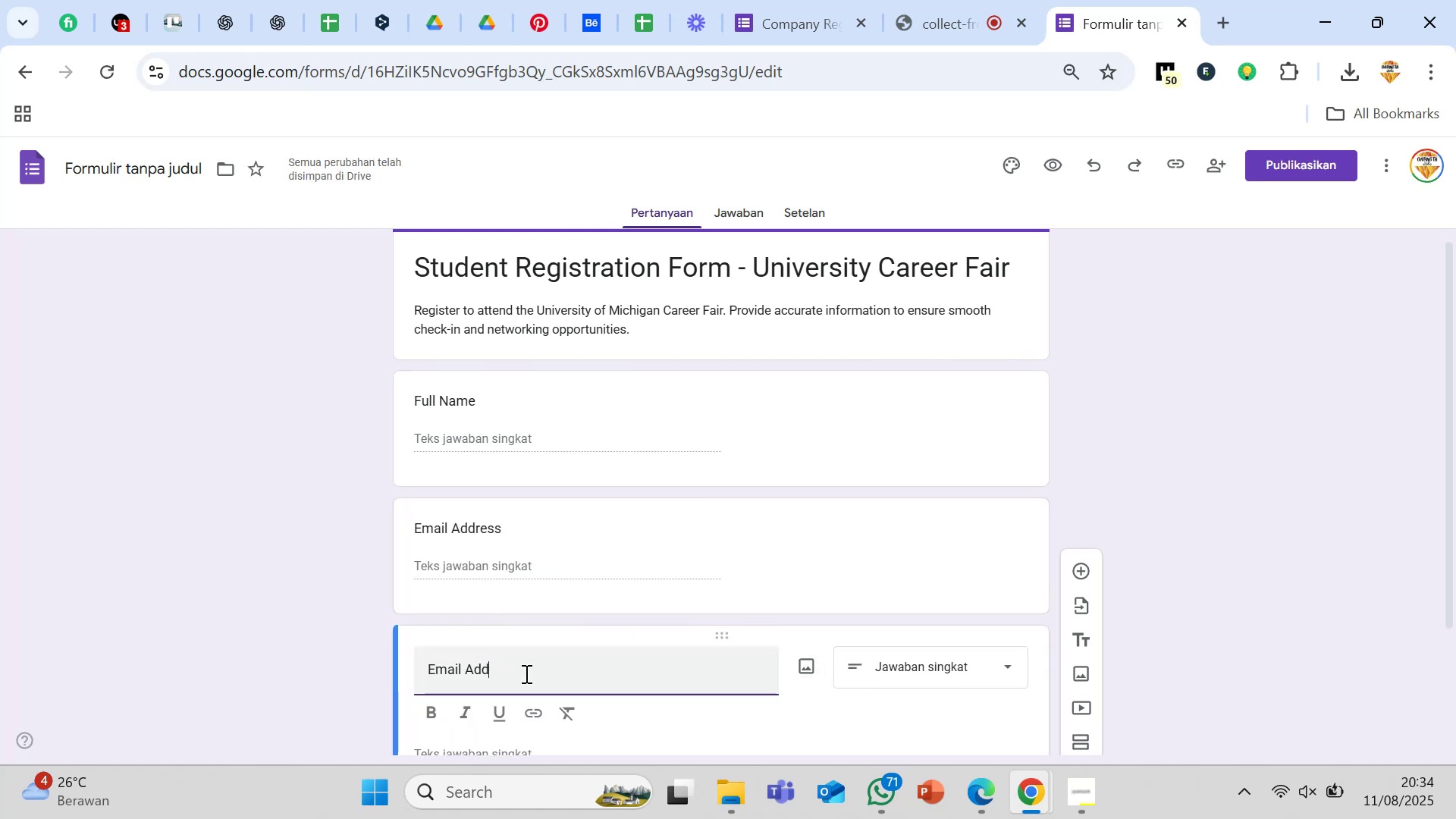 
hold_key(key=Backspace, duration=0.98)
 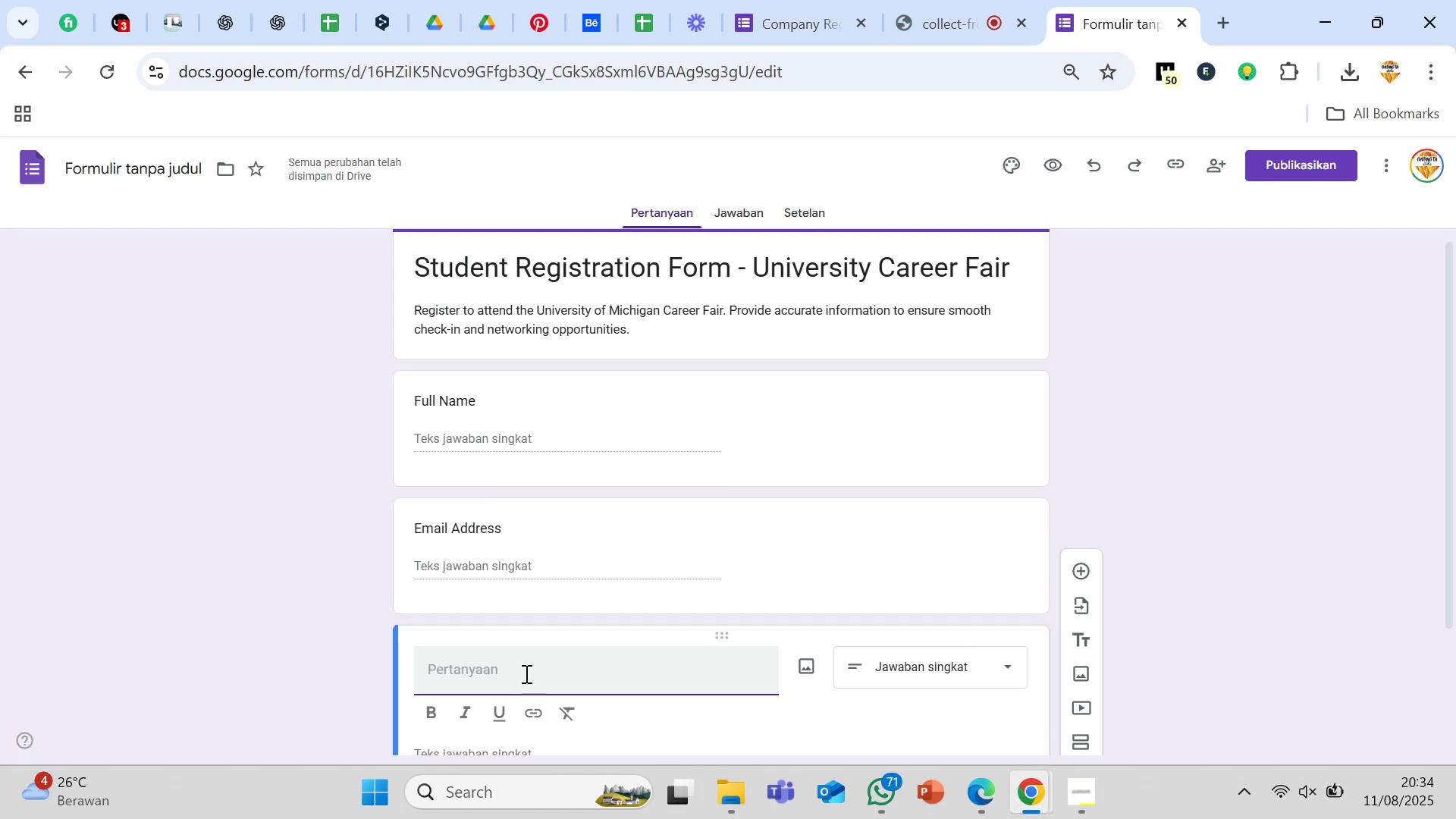 
wait(13.85)
 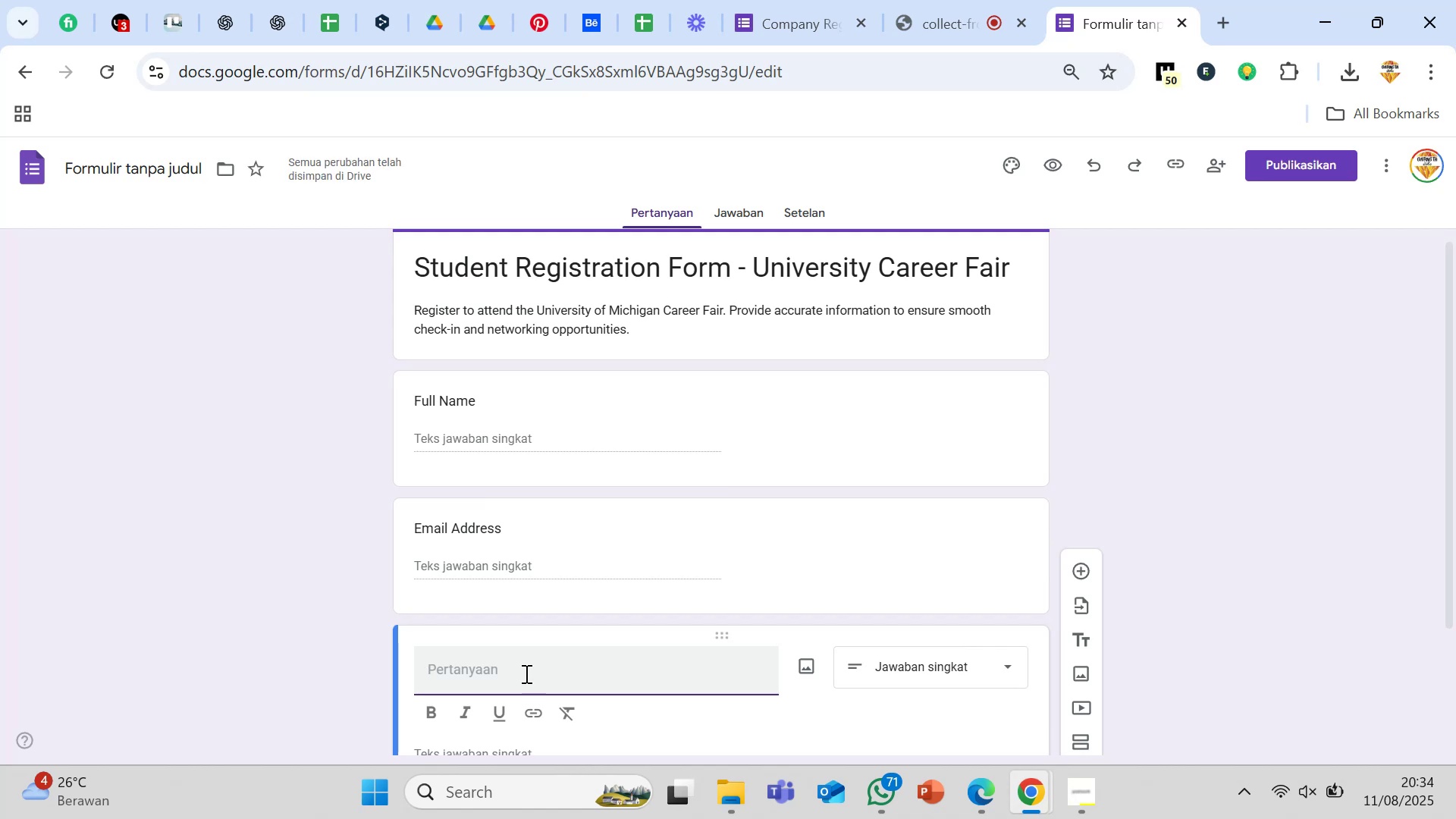 
type(Phone Number )
key(Backspace)
 